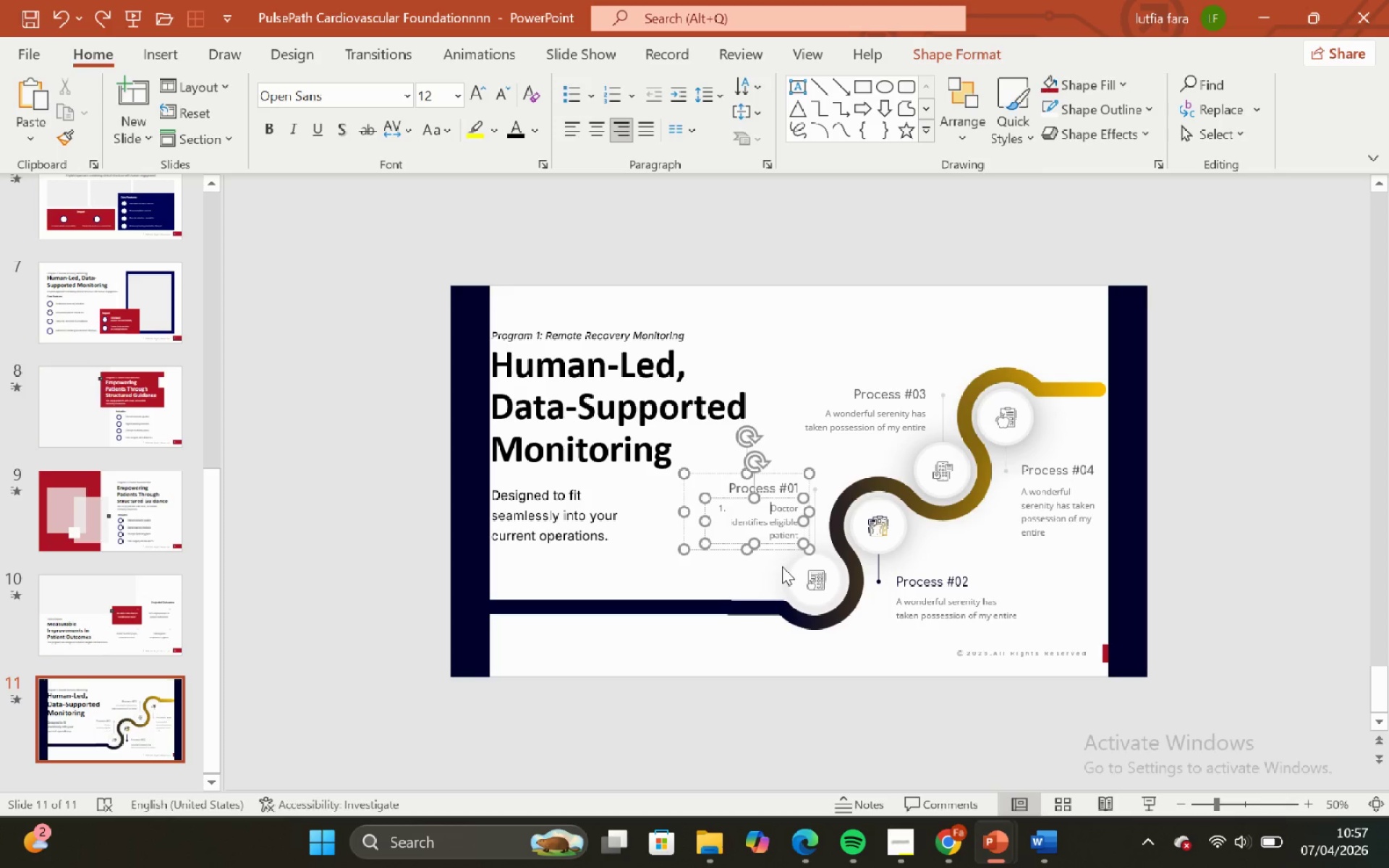 
key(Backspace)
 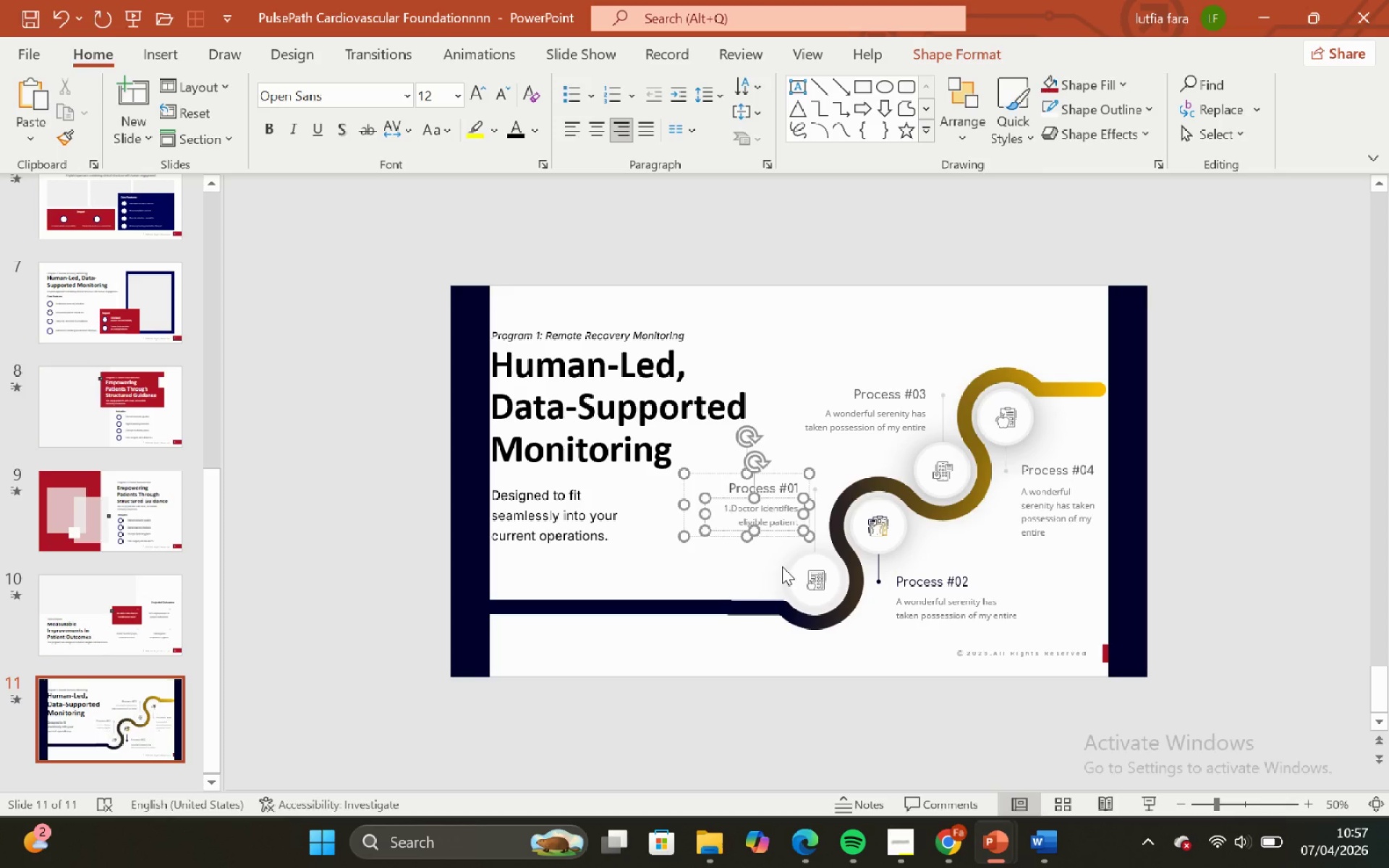 
key(Backspace)
 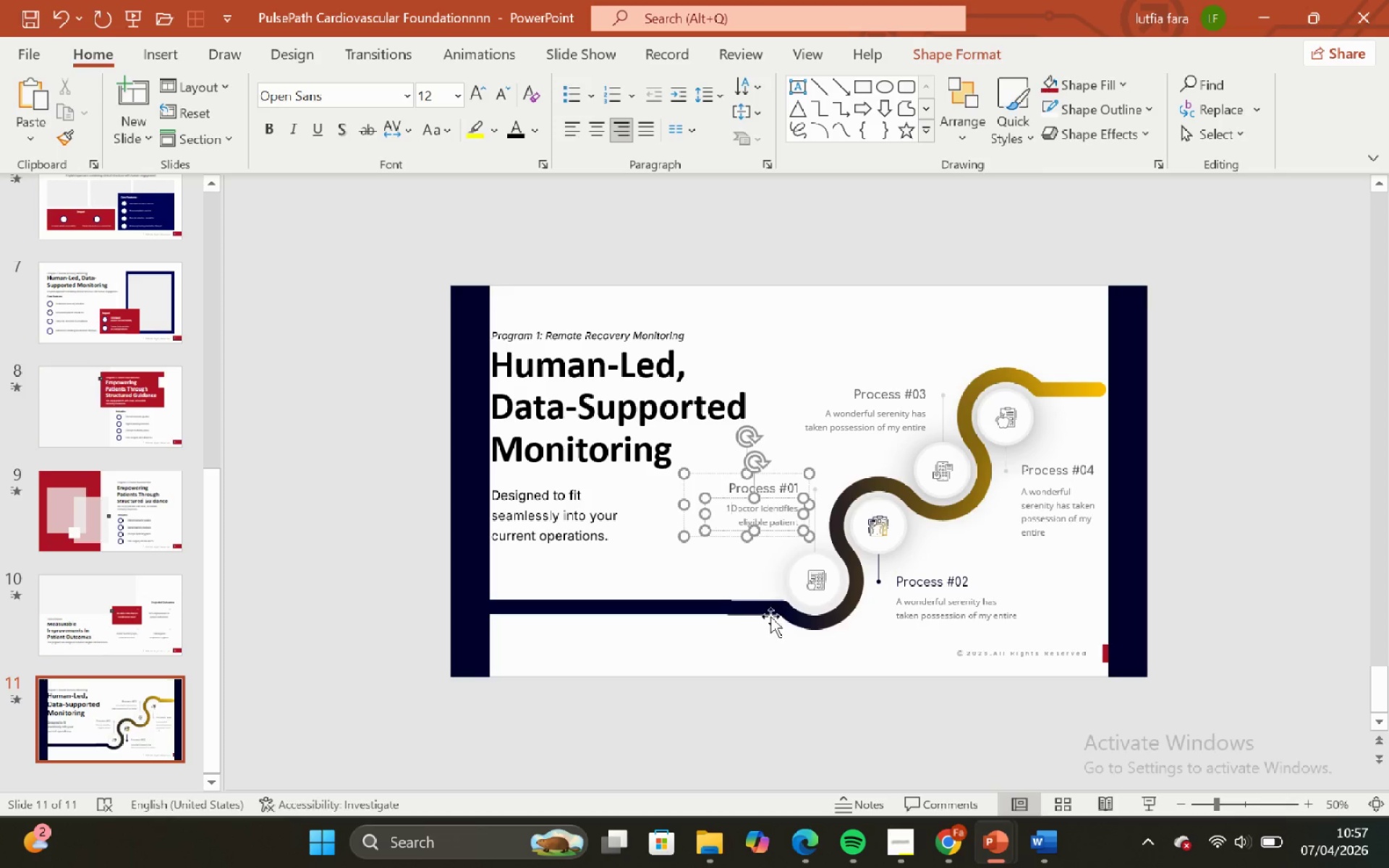 
key(Backspace)
 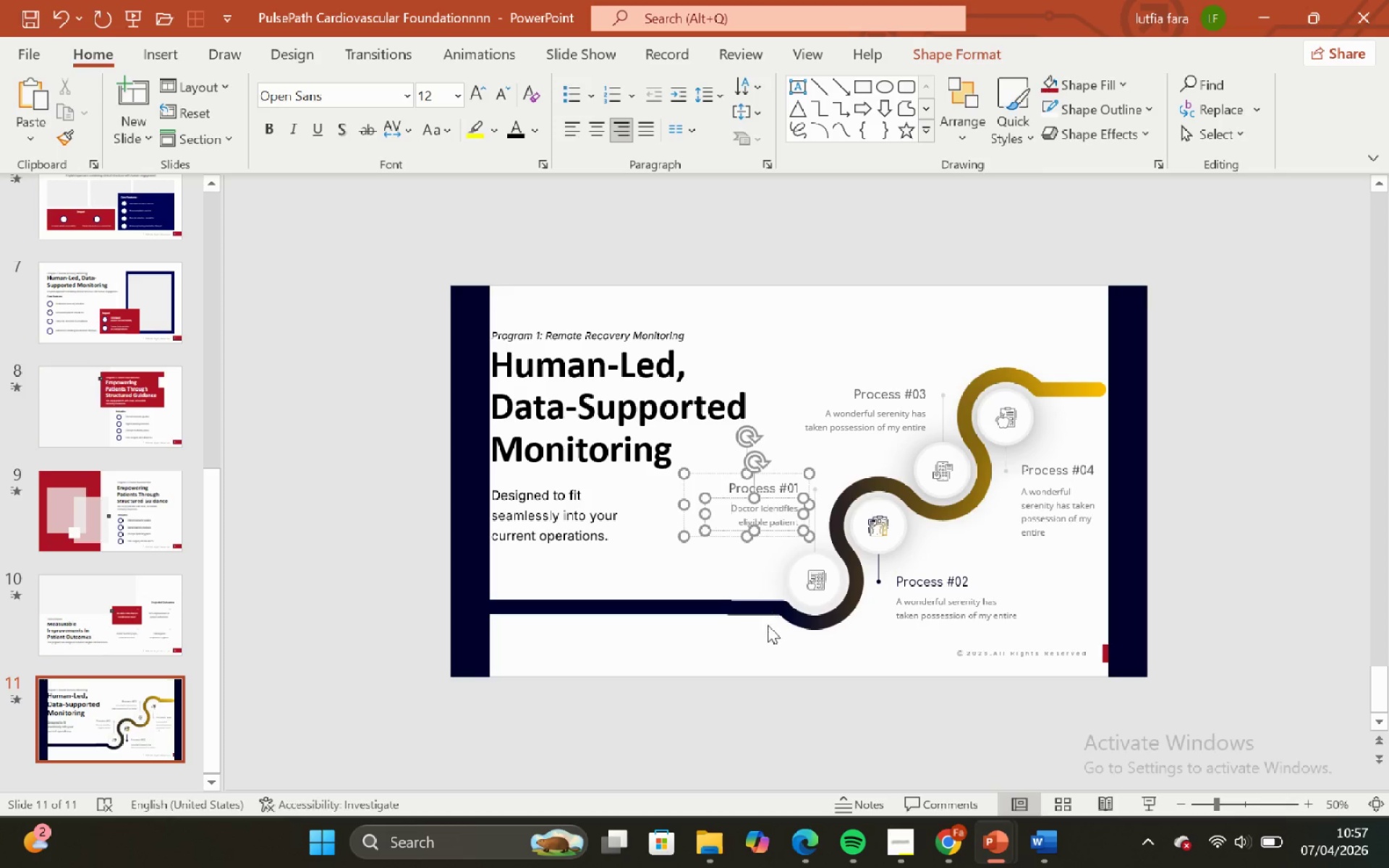 
key(Backspace)
 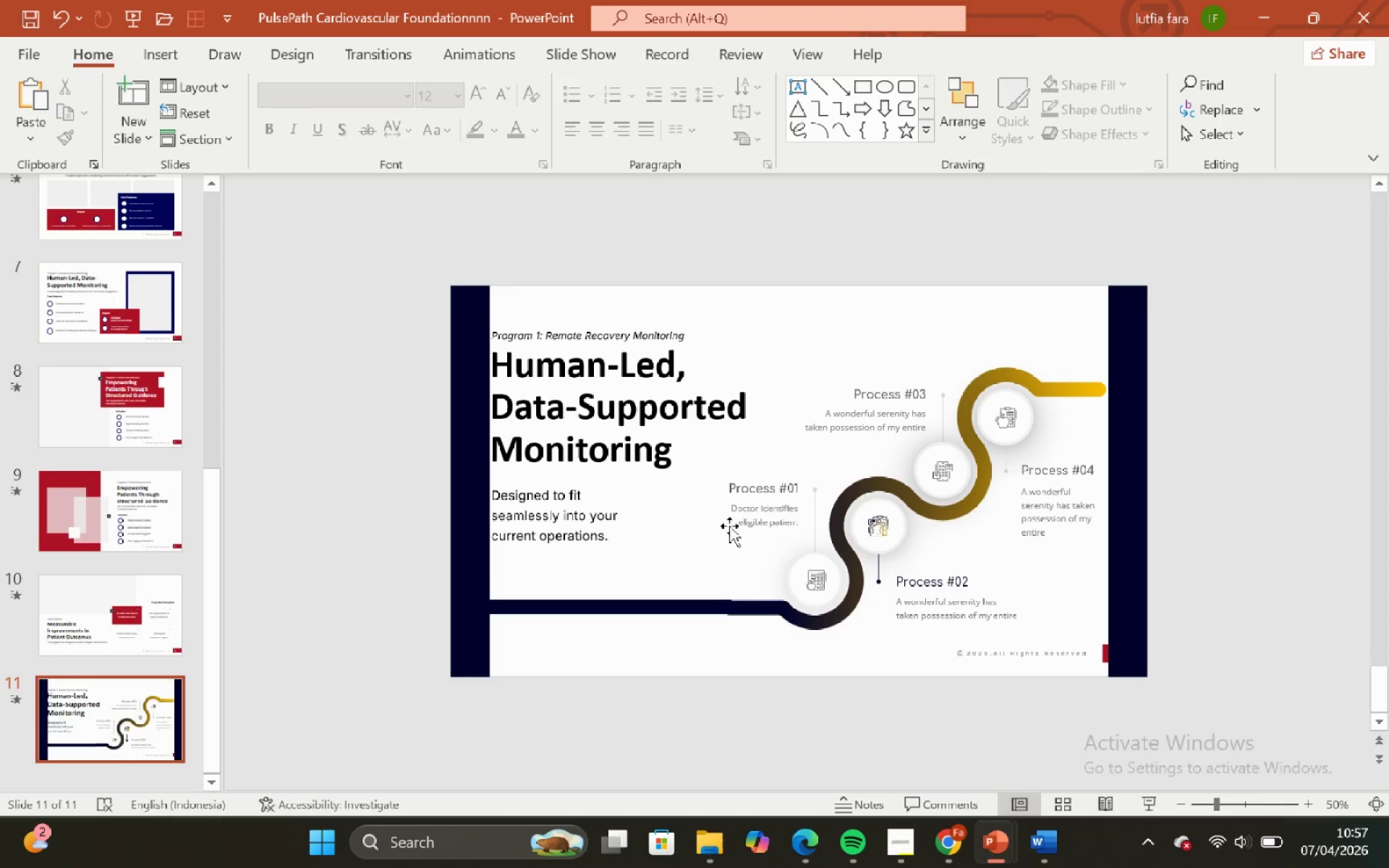 
left_click([729, 526])
 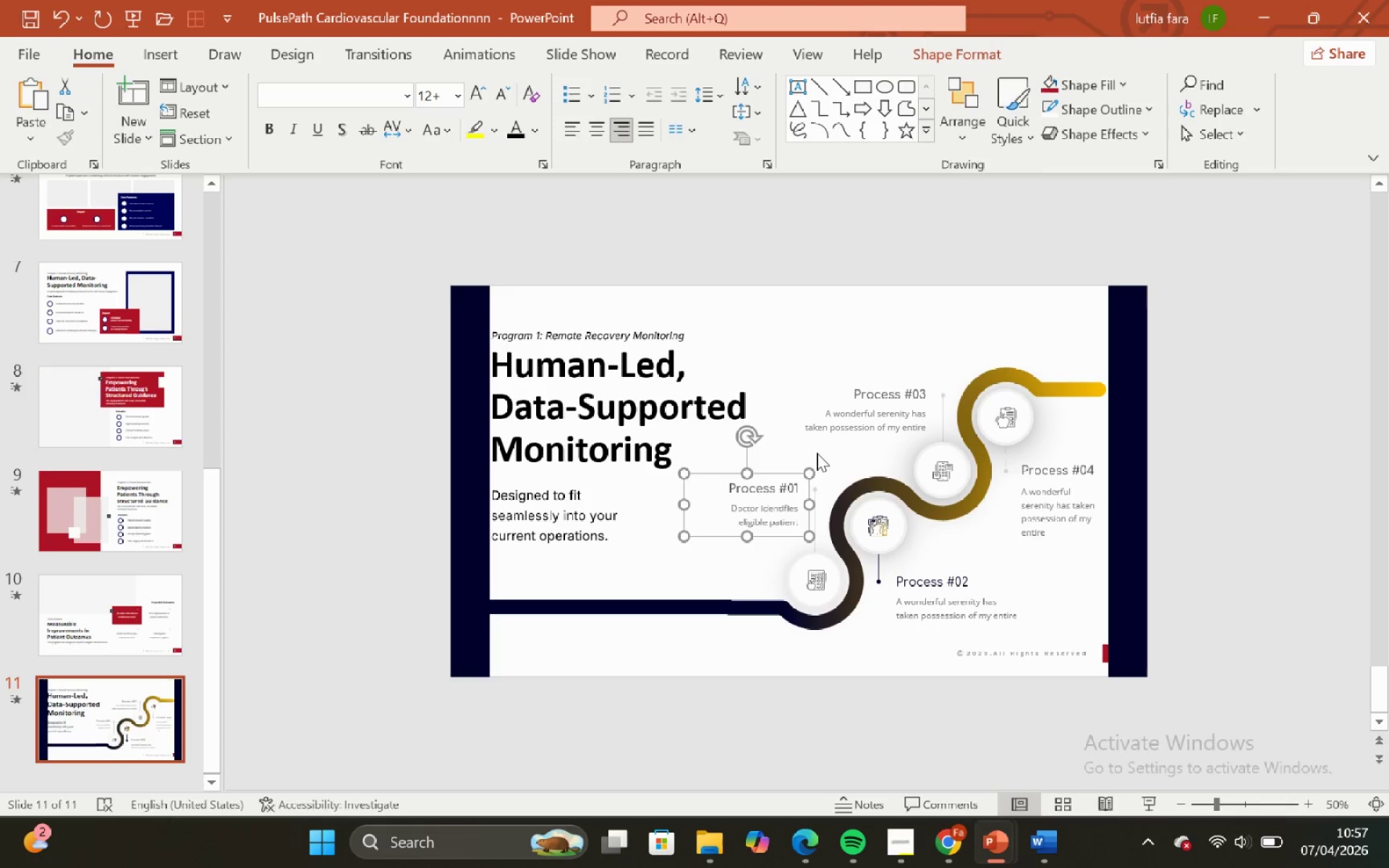 
hold_key(key=ShiftLeft, duration=2.08)
left_click([870, 401])
 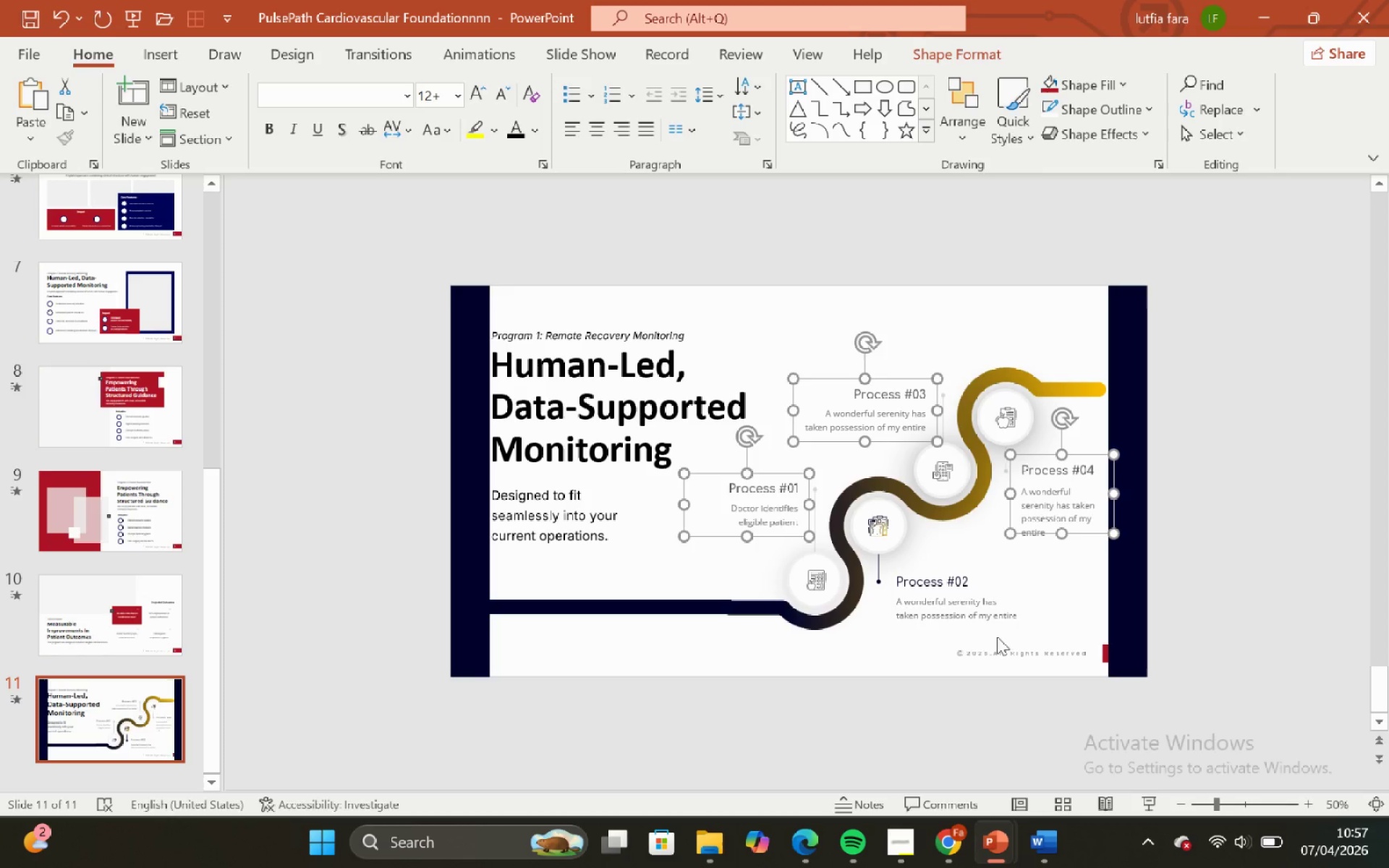 
left_click([1014, 613])
 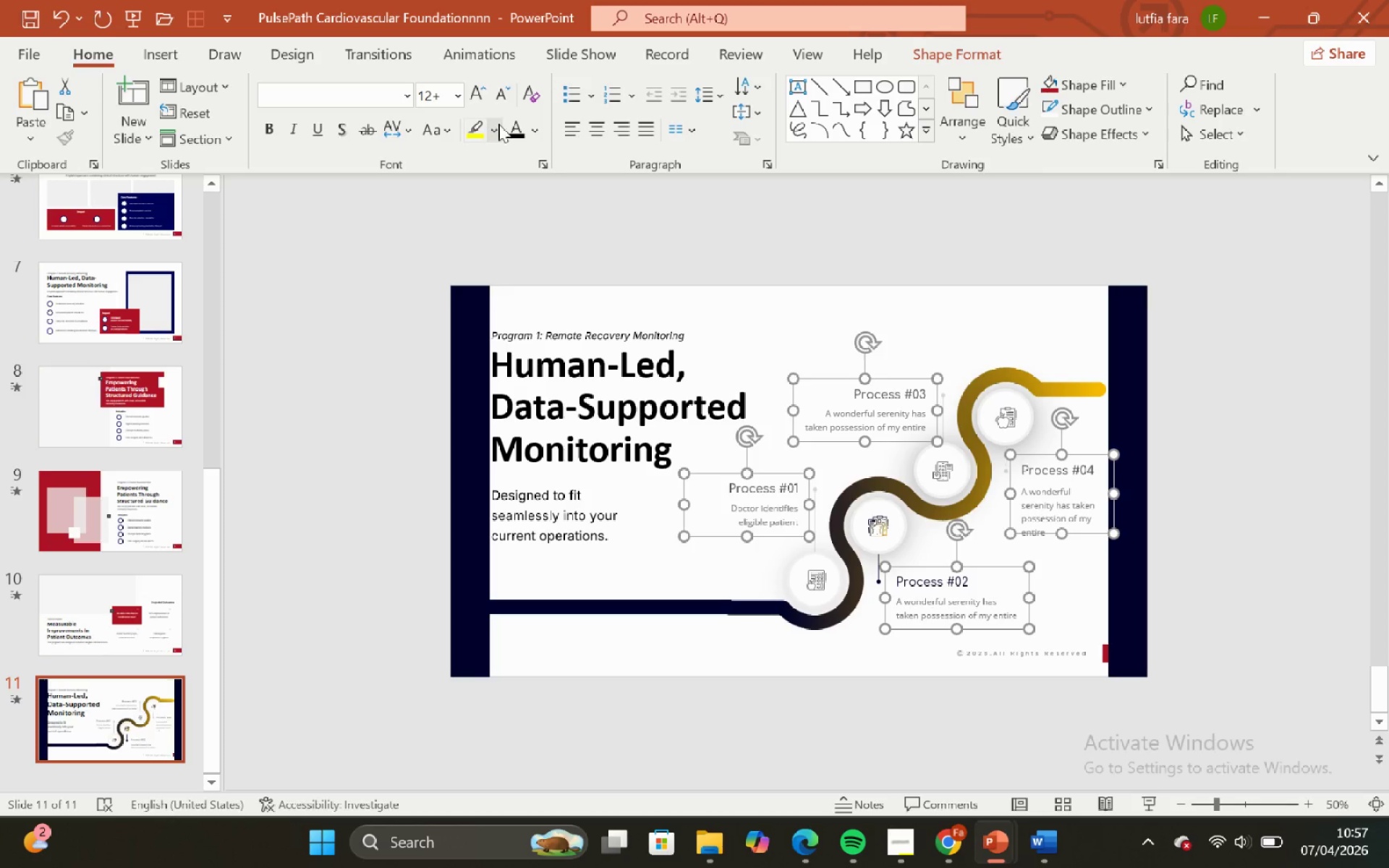 
left_click([514, 124])
 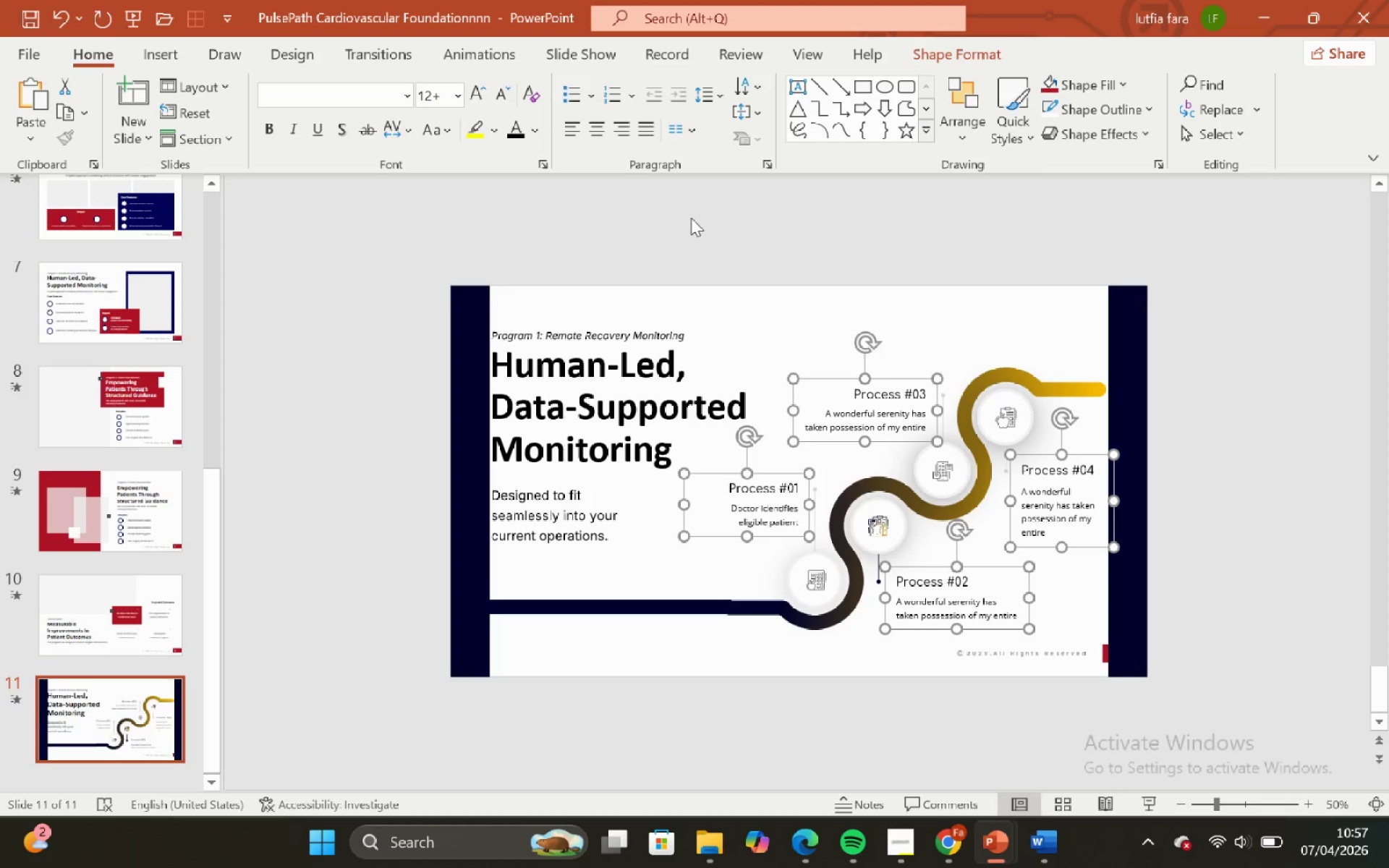 
left_click([691, 219])
 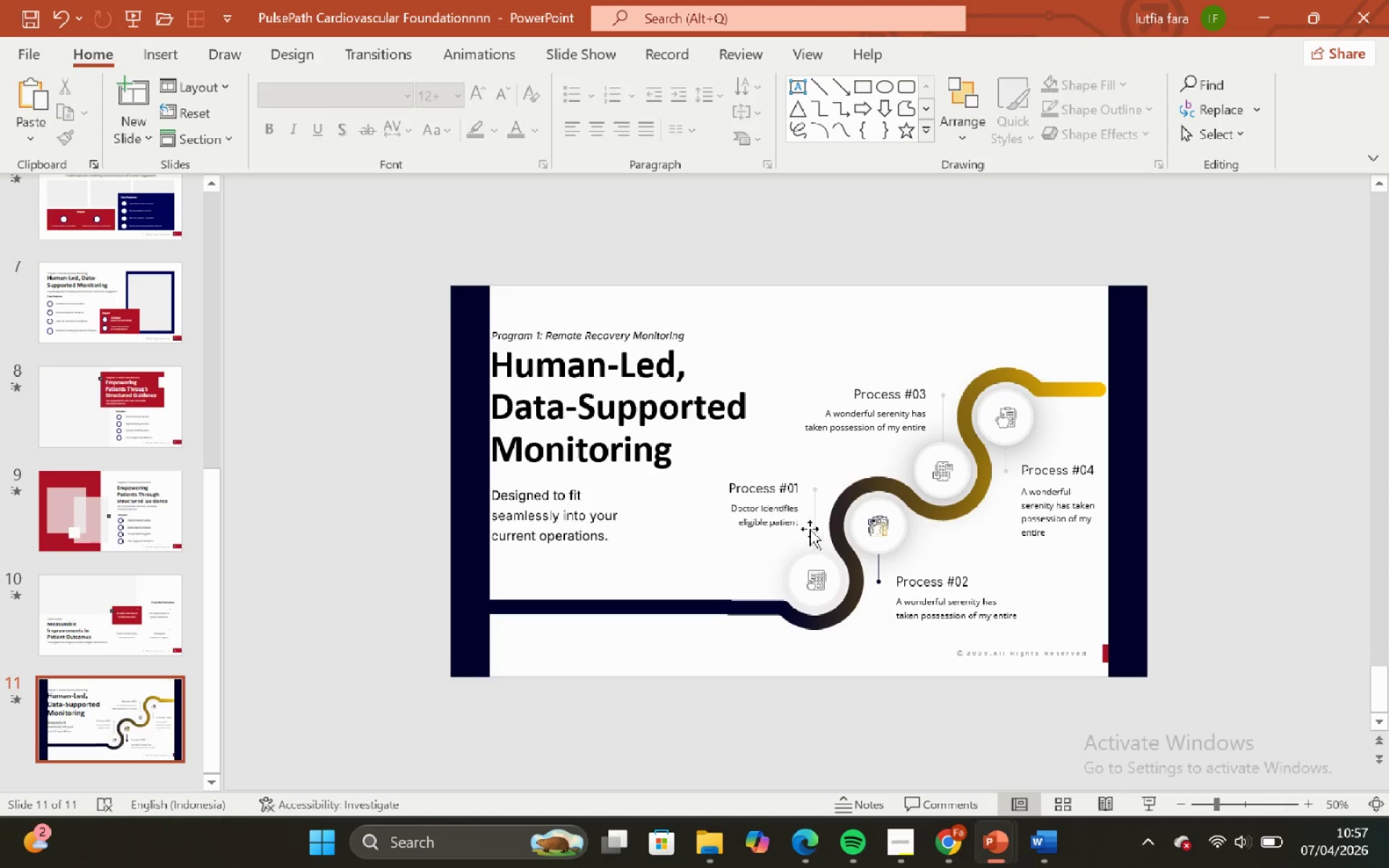 
left_click([781, 486])
 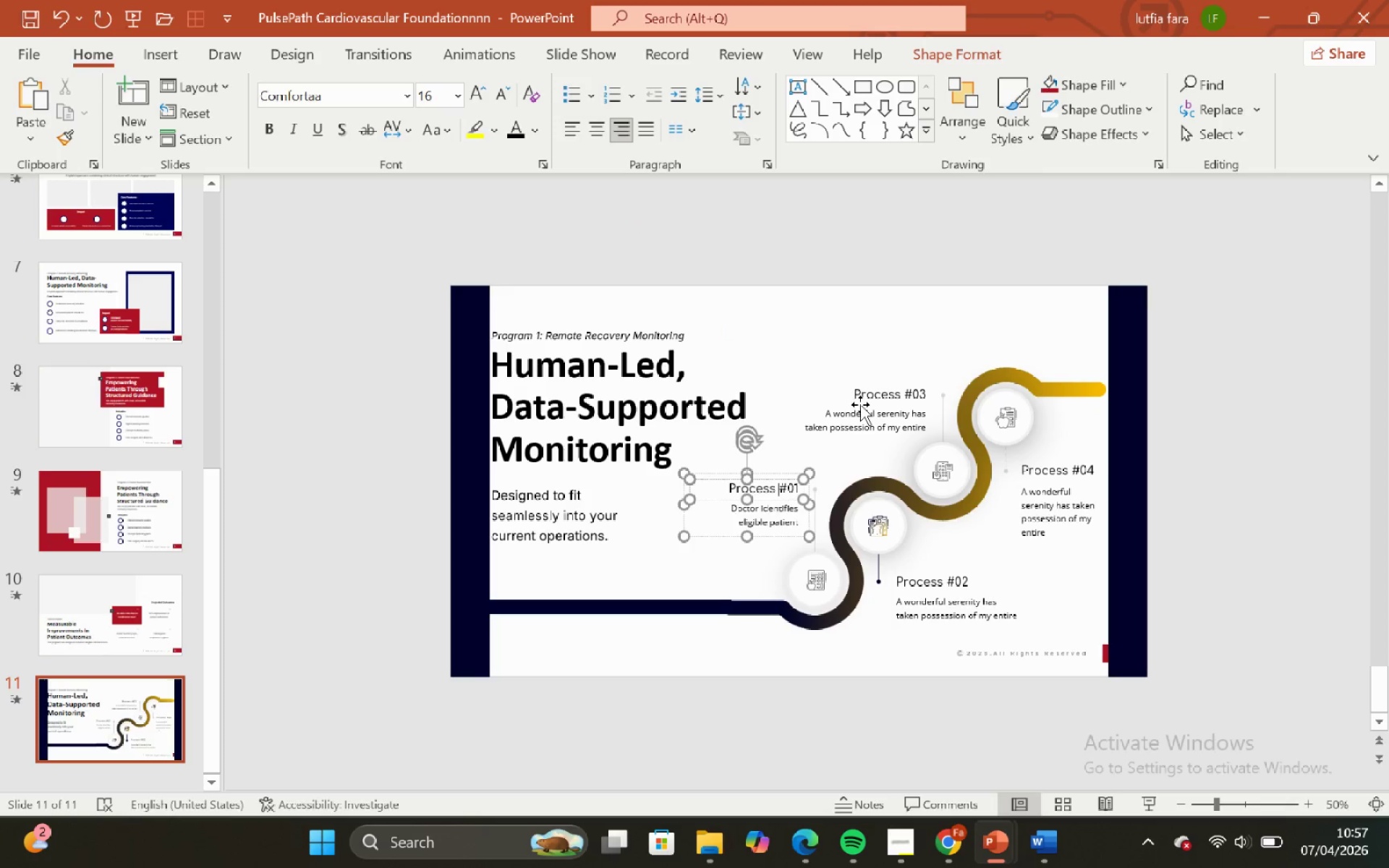 
hold_key(key=ShiftLeft, duration=2.11)
left_click([860, 404])
 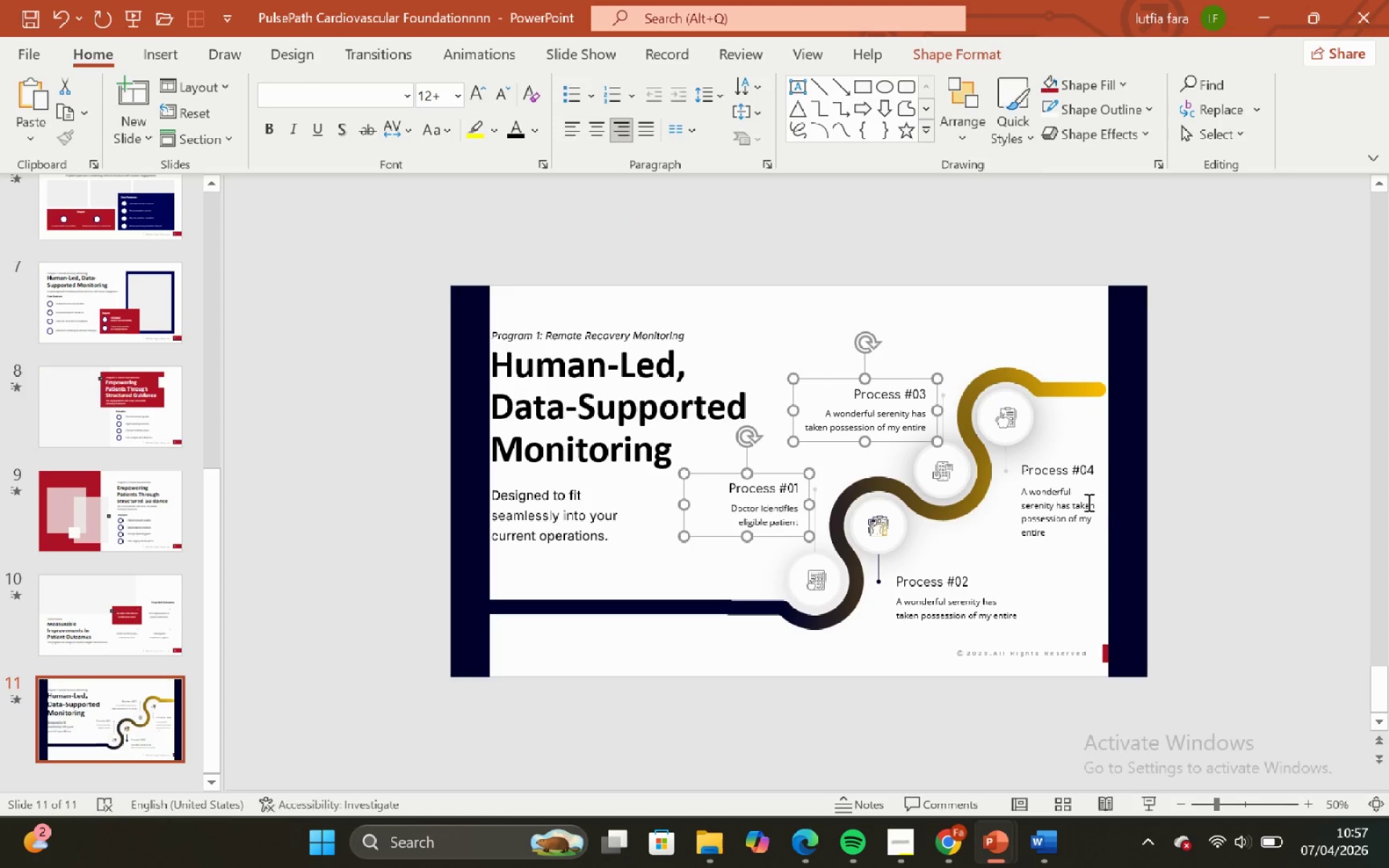 
left_click([1084, 496])
 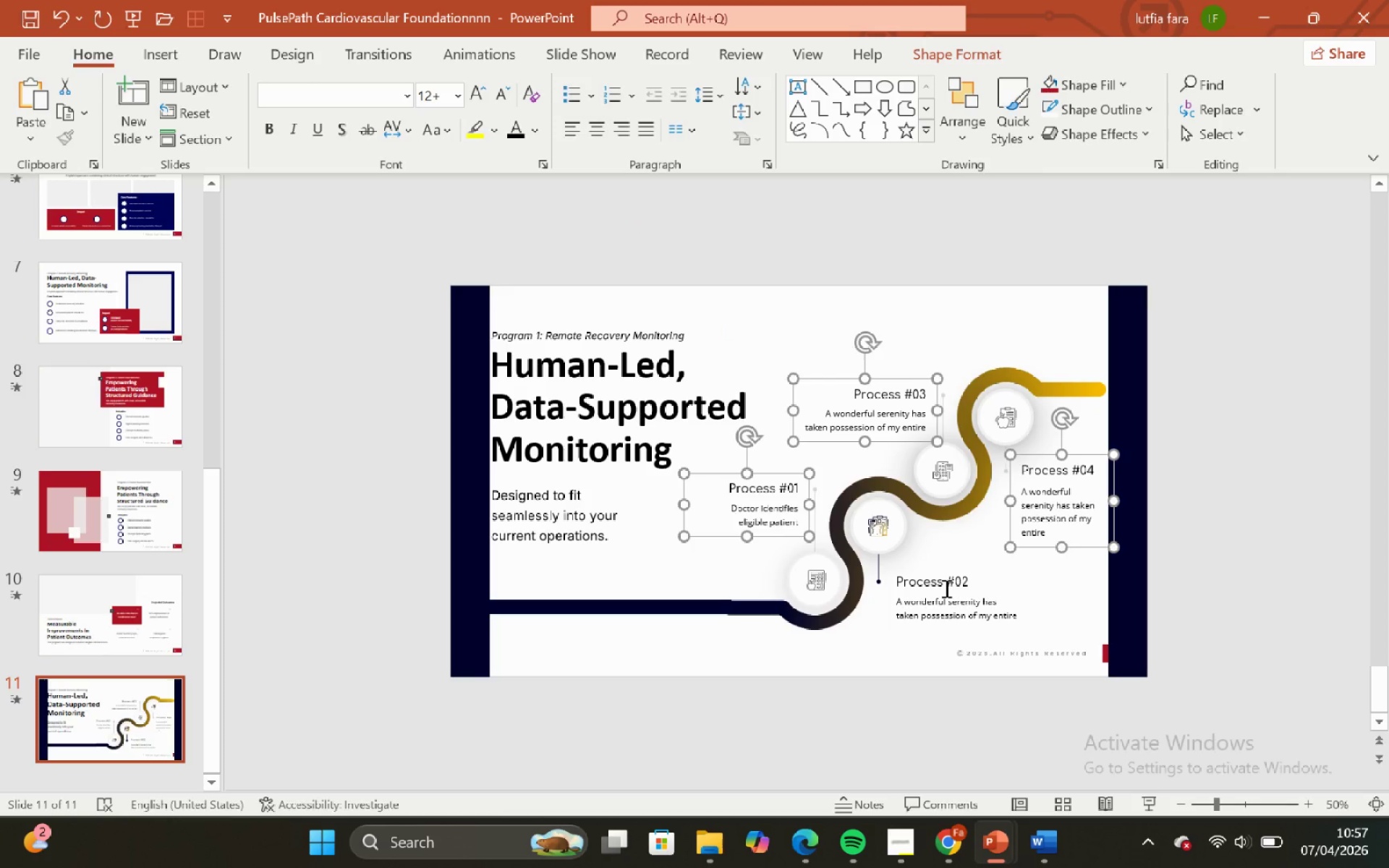 
left_click([945, 587])
 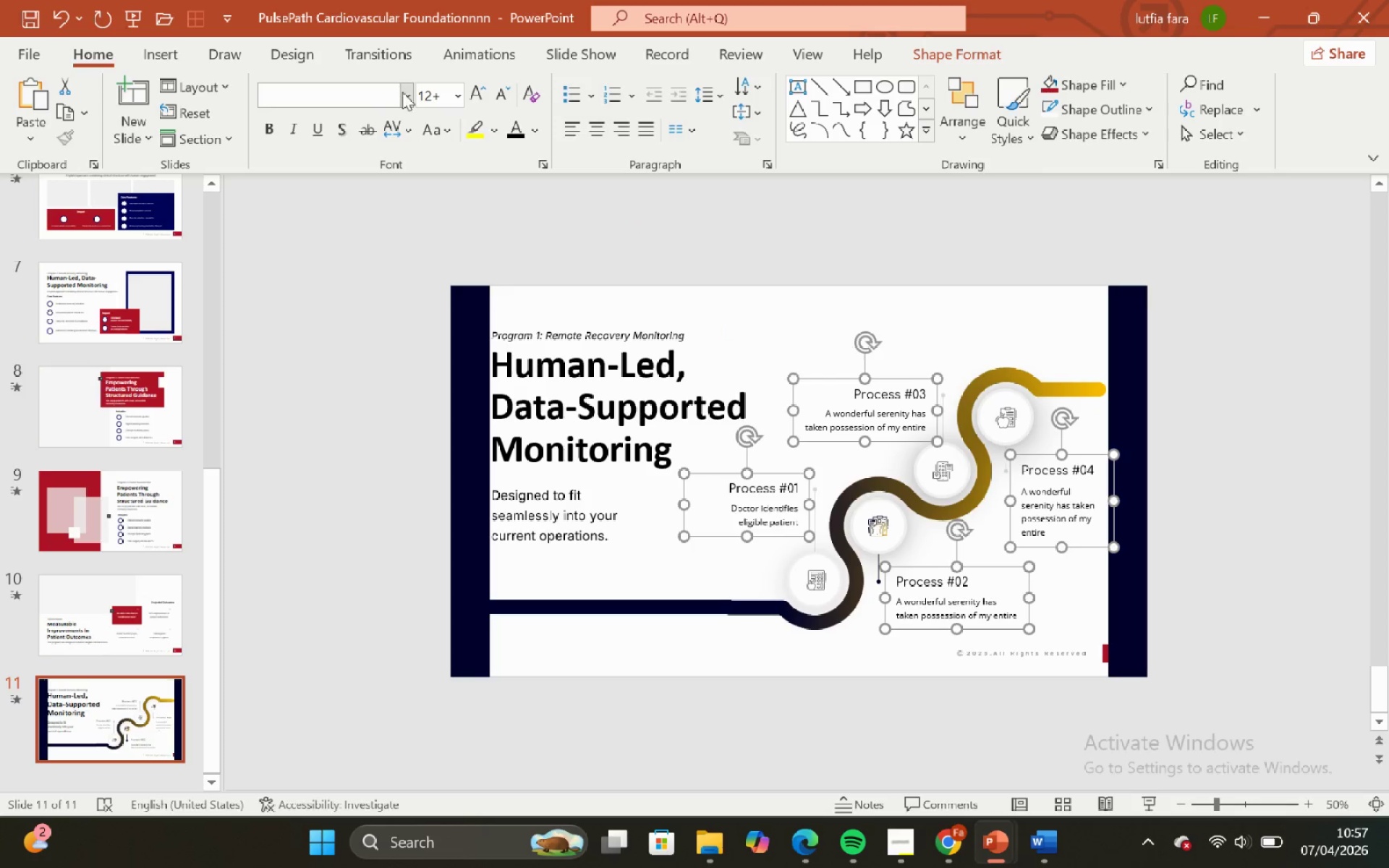 
left_click([410, 91])
 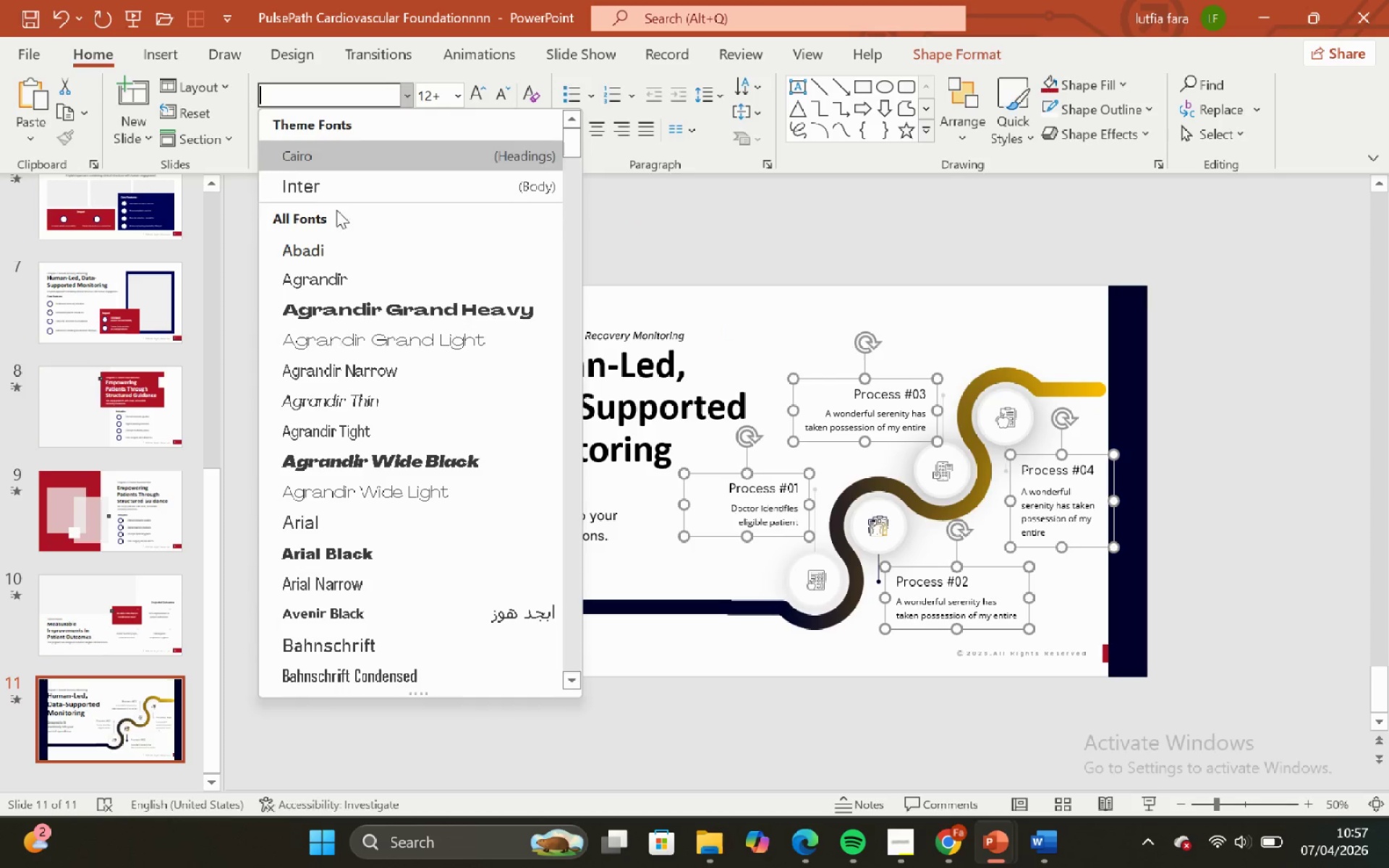 
scroll: coordinate [331, 218], scroll_direction: up, amount: 6.0
 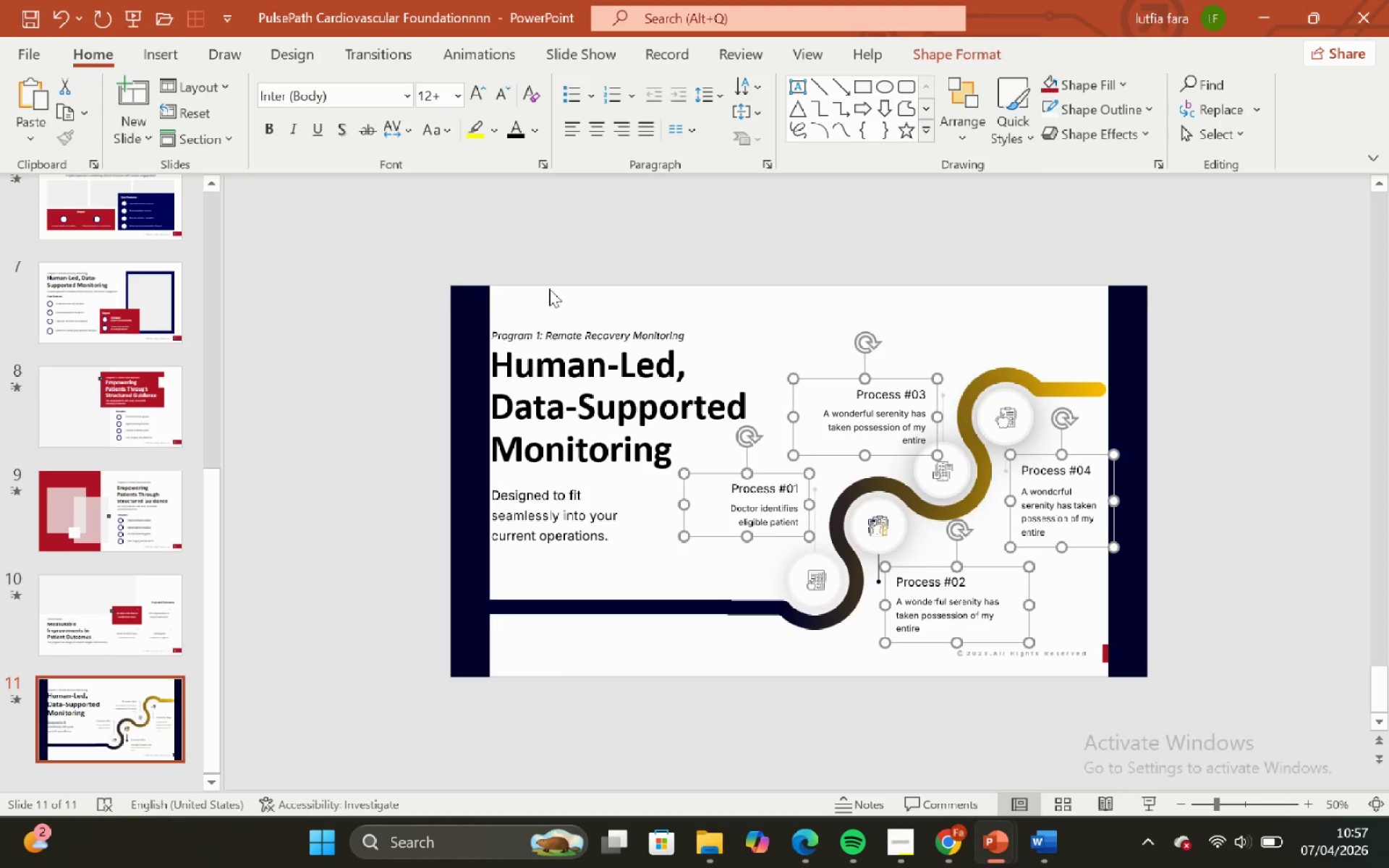 
left_click([750, 258])
 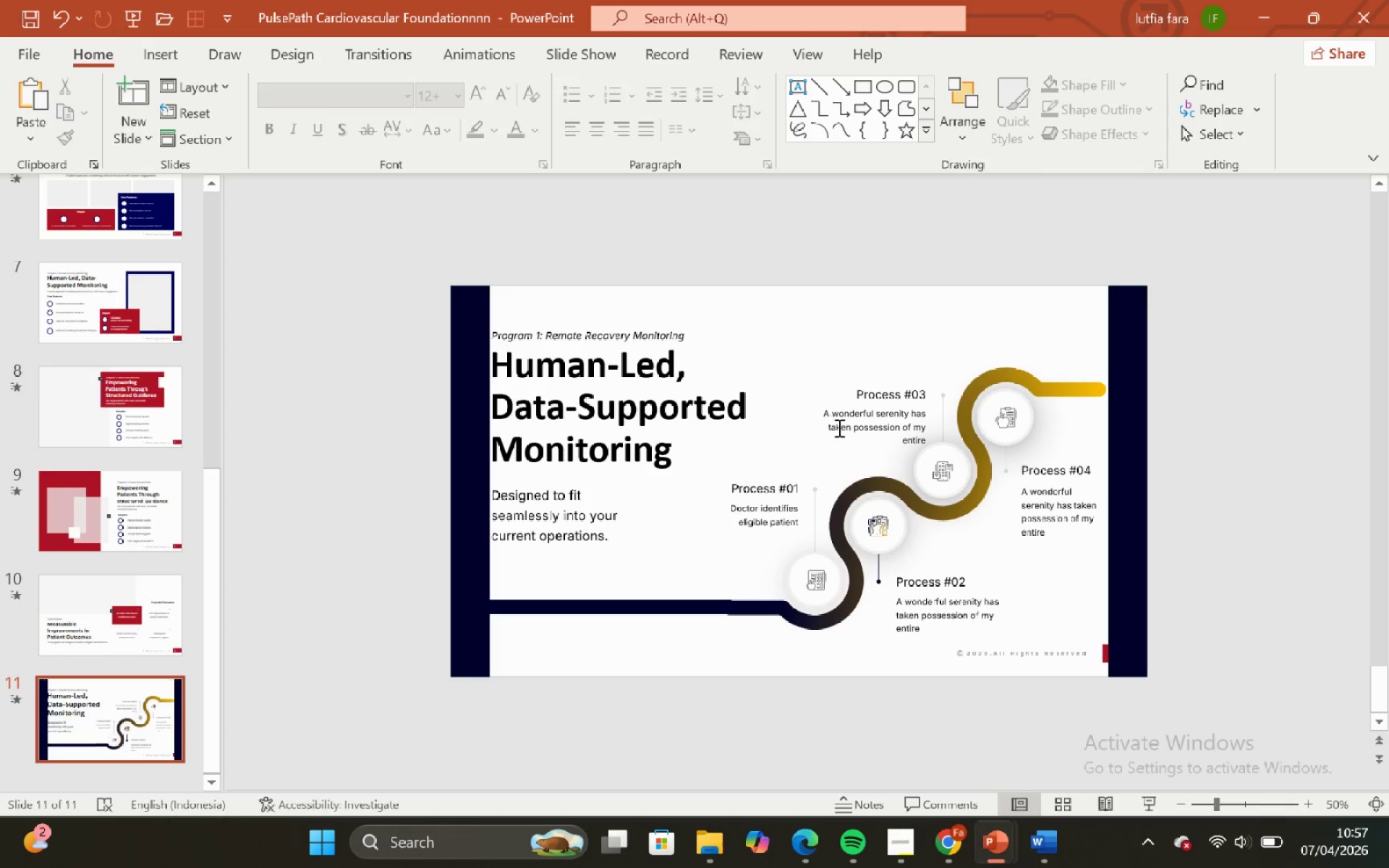 
left_click([851, 422])
 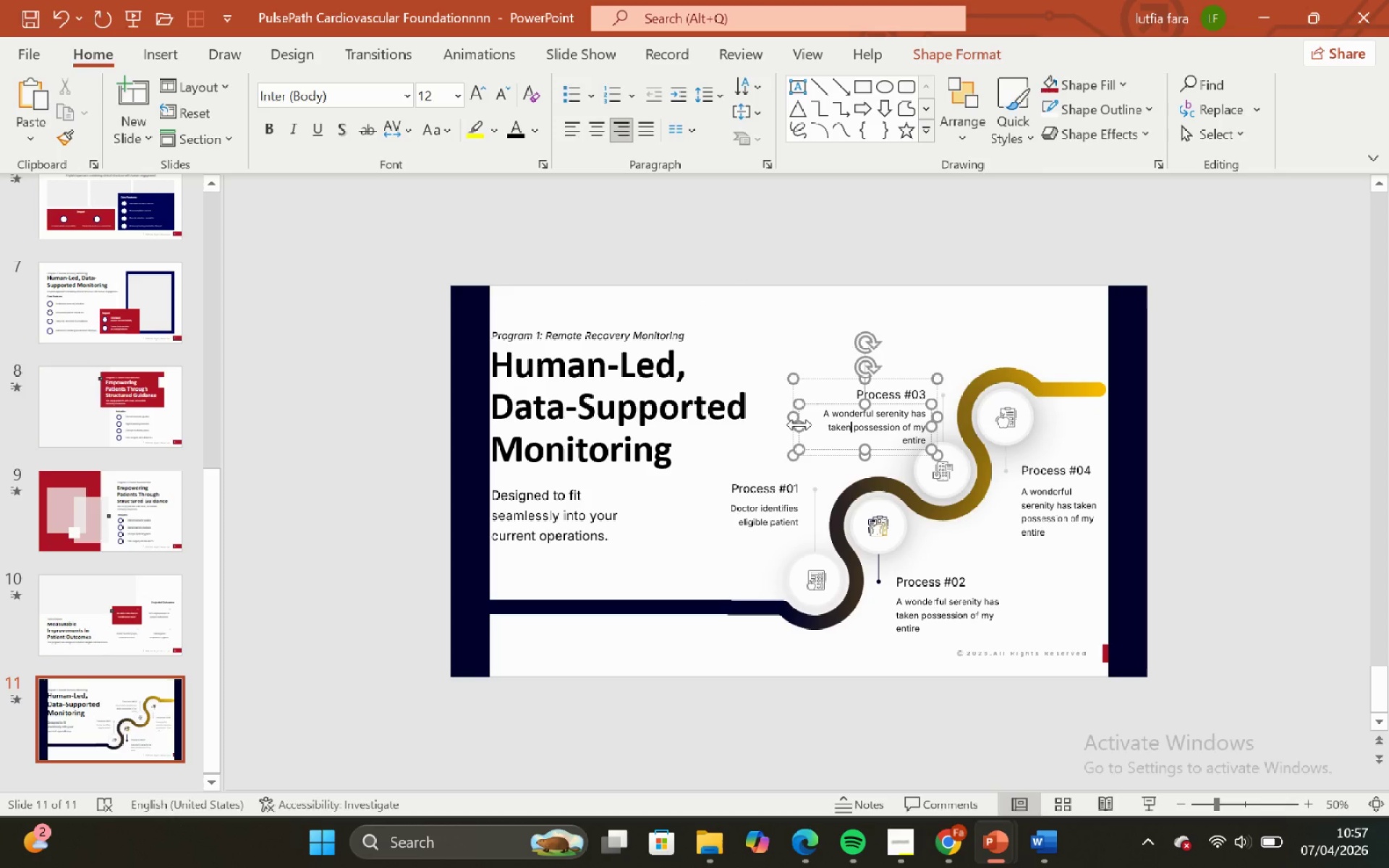 
left_click_drag(start_coordinate=[798, 425], to_coordinate=[778, 418])
 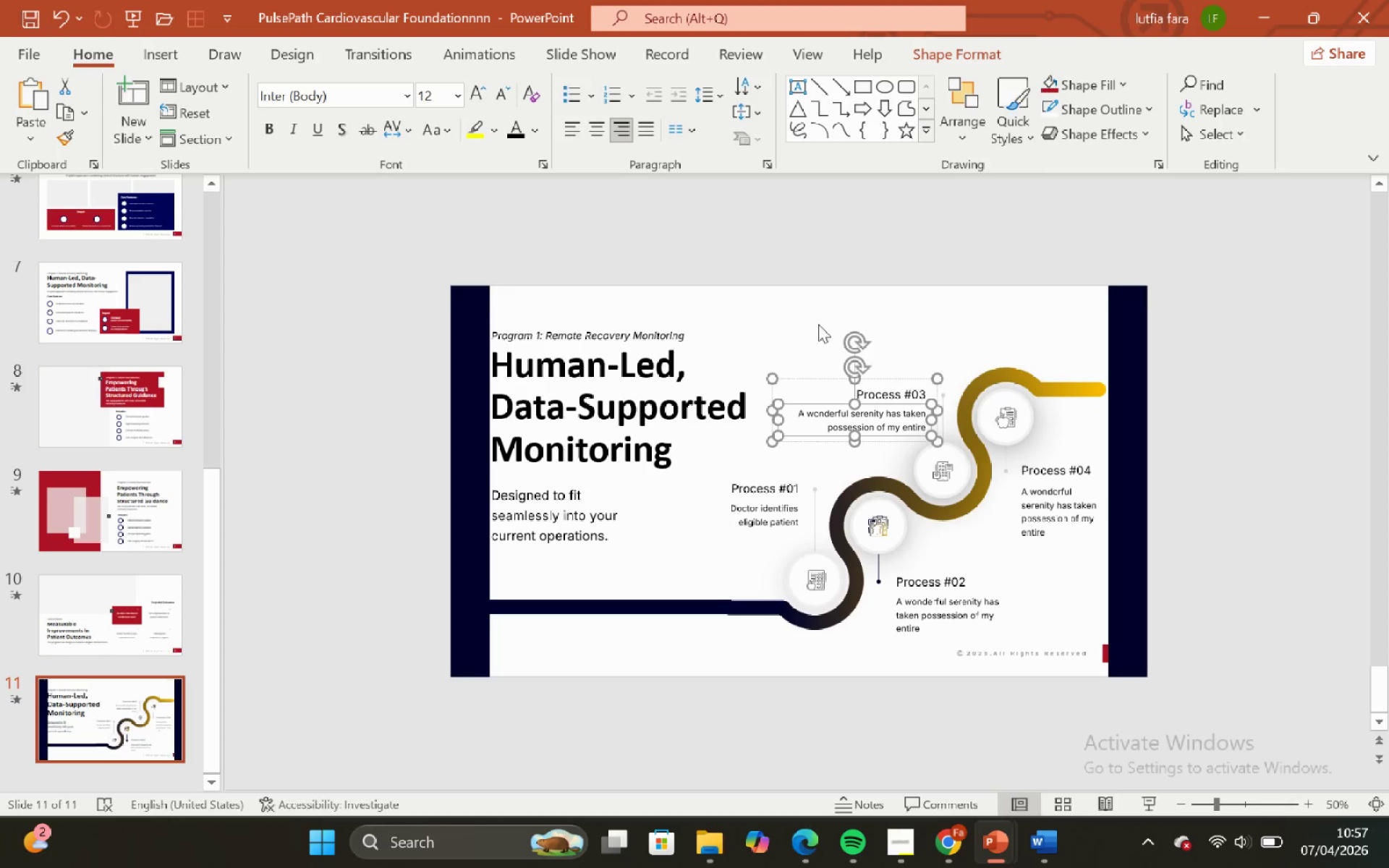 
left_click([818, 324])
 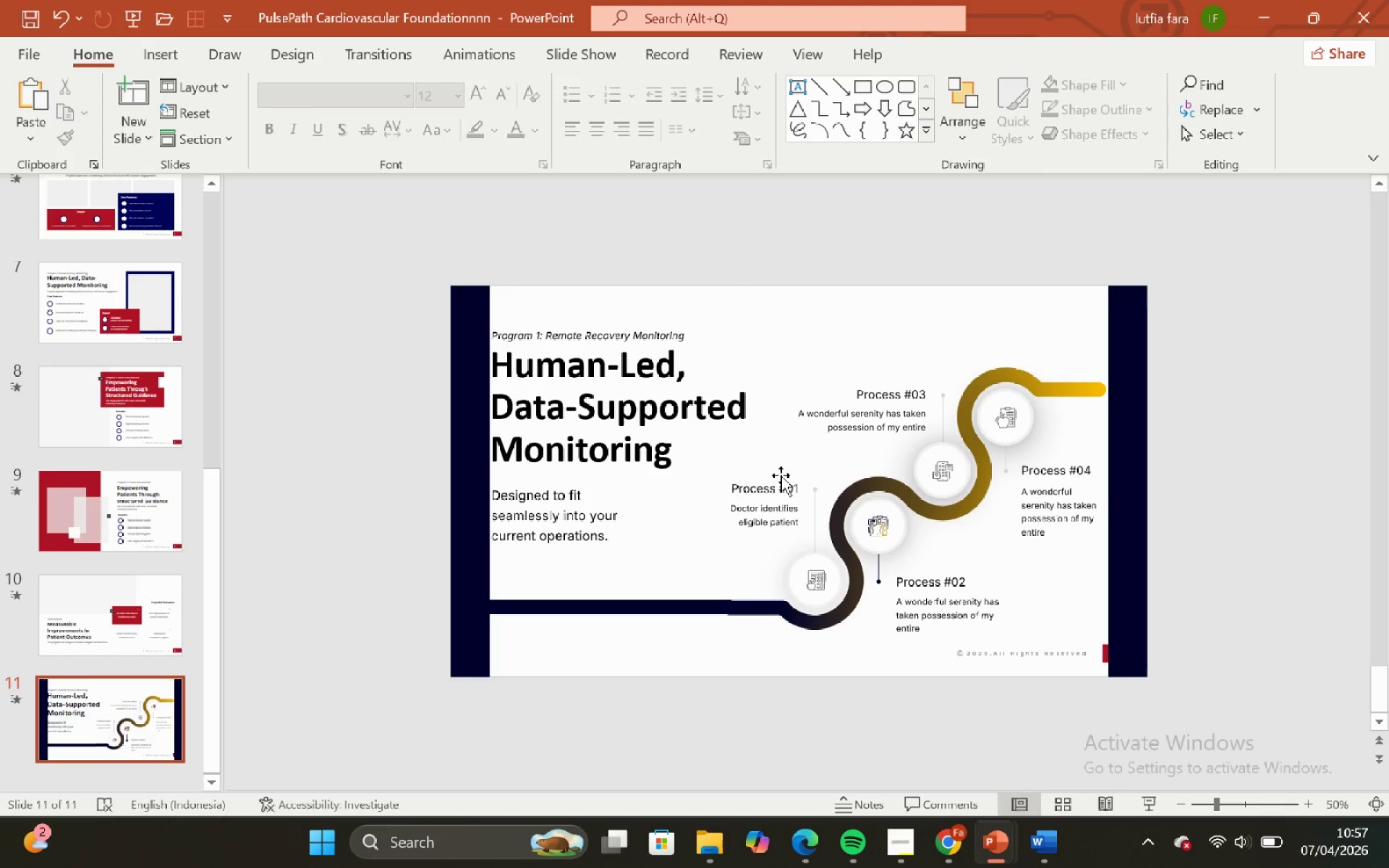 
left_click([784, 482])
 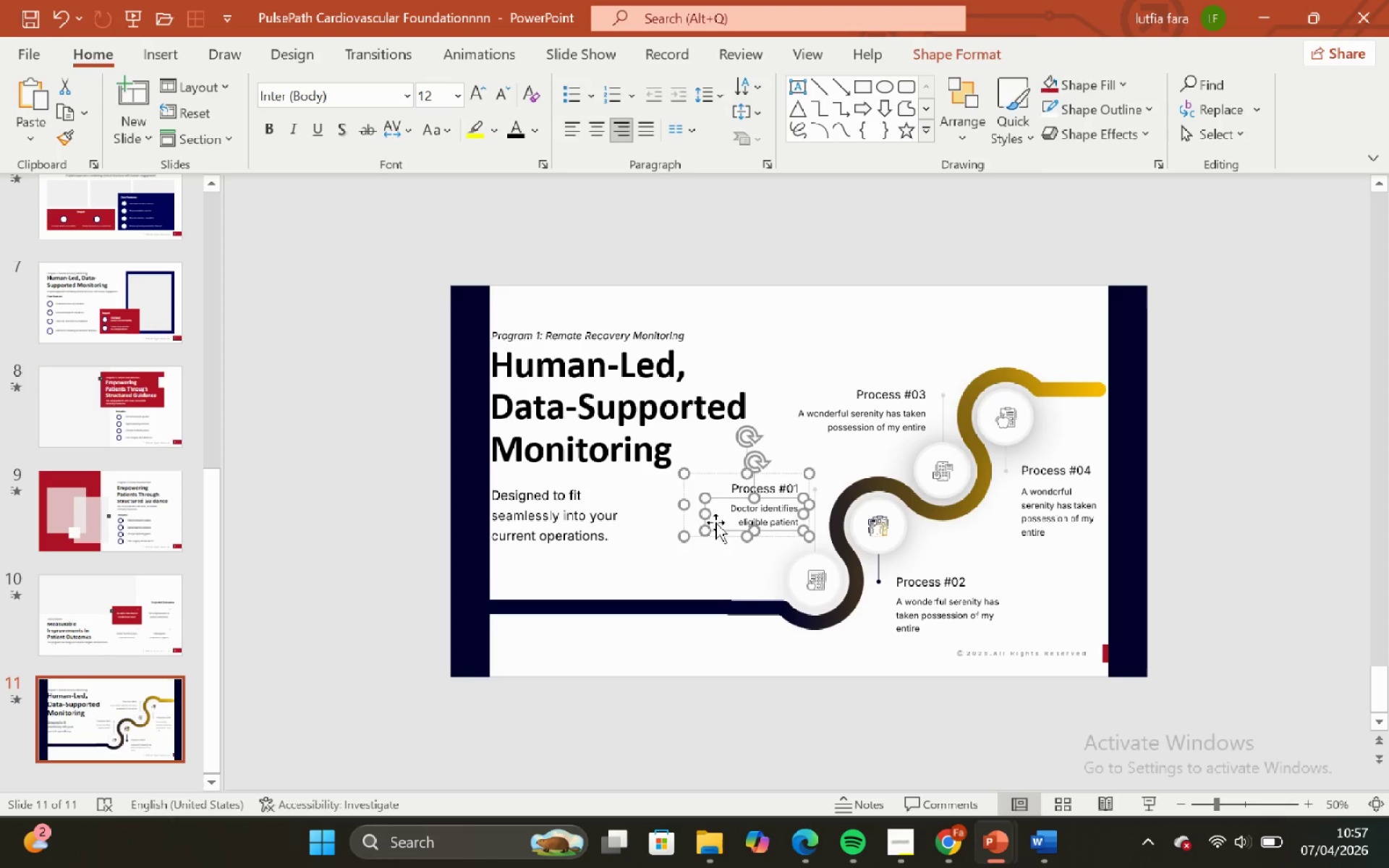 
left_click_drag(start_coordinate=[705, 513], to_coordinate=[646, 523])
 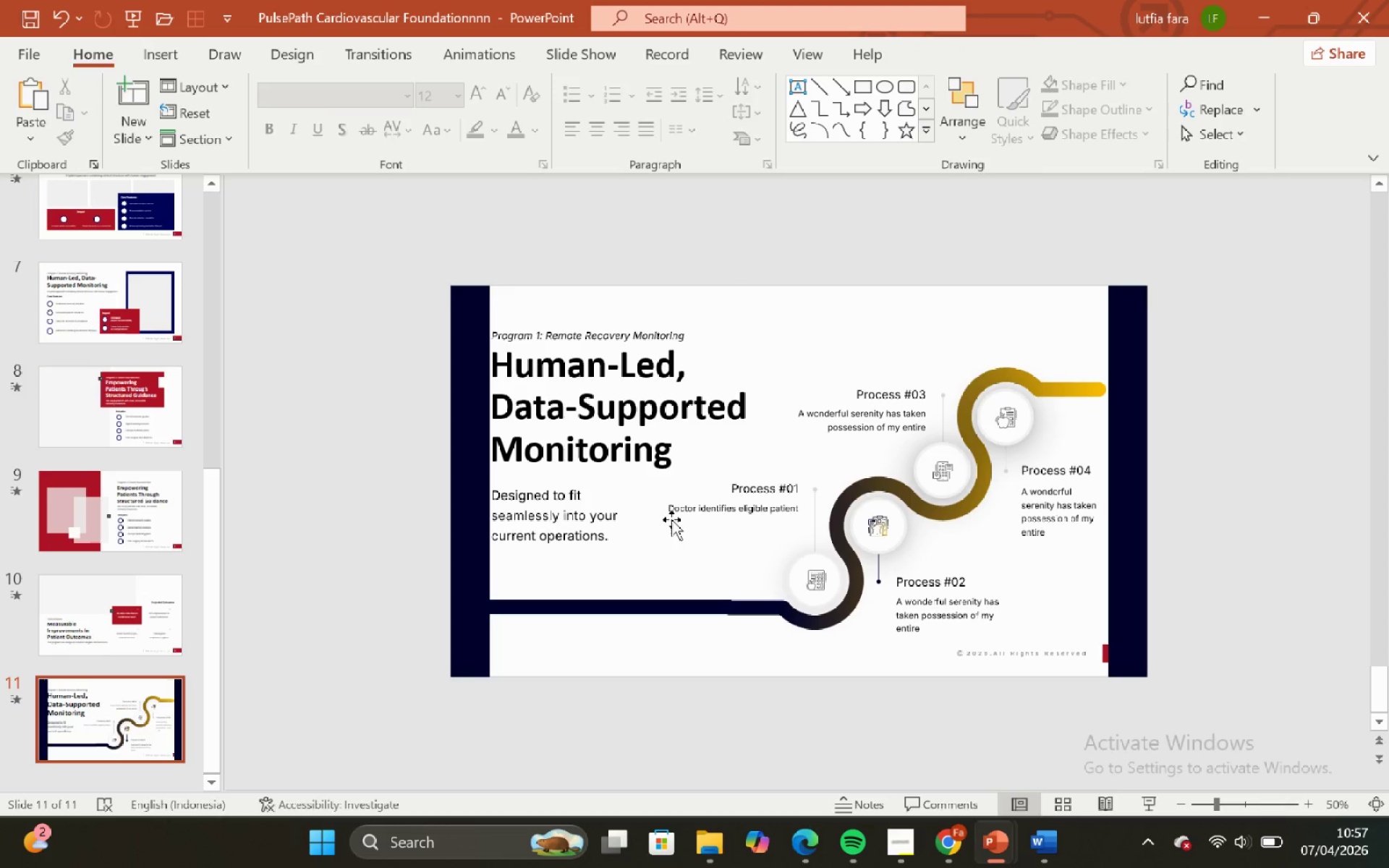 
left_click([671, 519])
 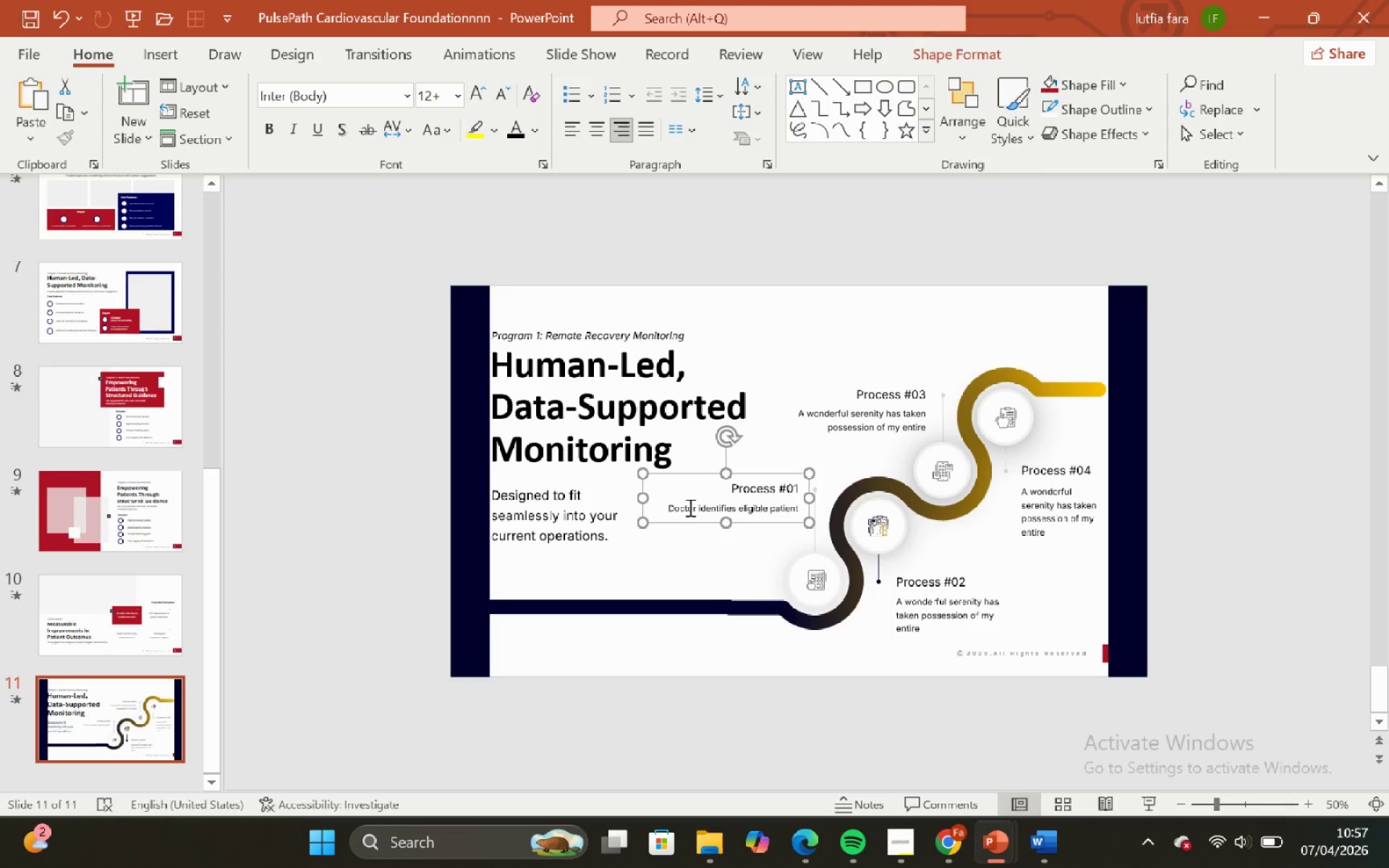 
left_click([689, 506])
 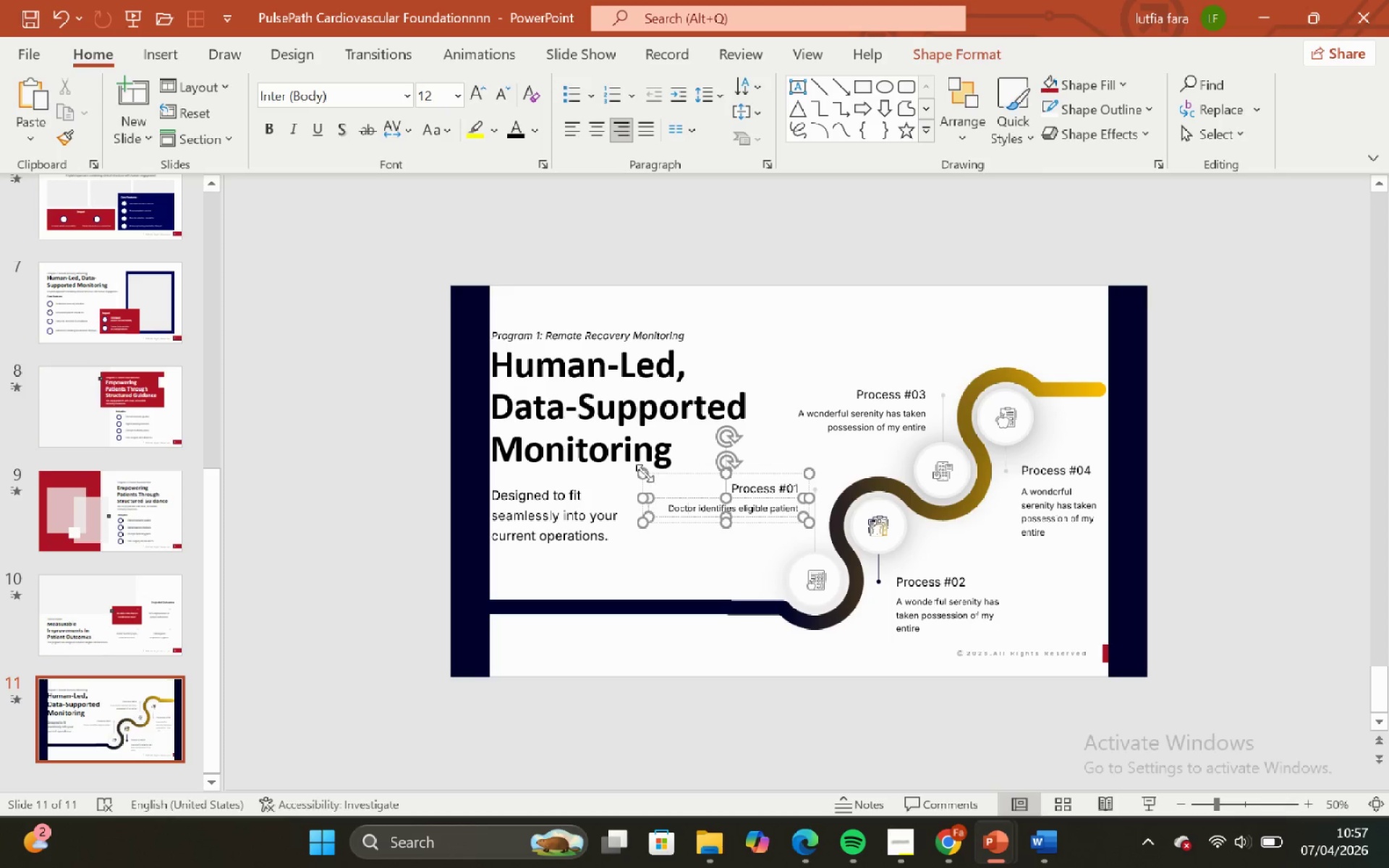 
hold_key(key=ControlLeft, duration=0.59)
hold_key(key=ShiftLeft, duration=0.55)
scroll: coordinate [637, 459], scroll_direction: up, amount: 2.0
 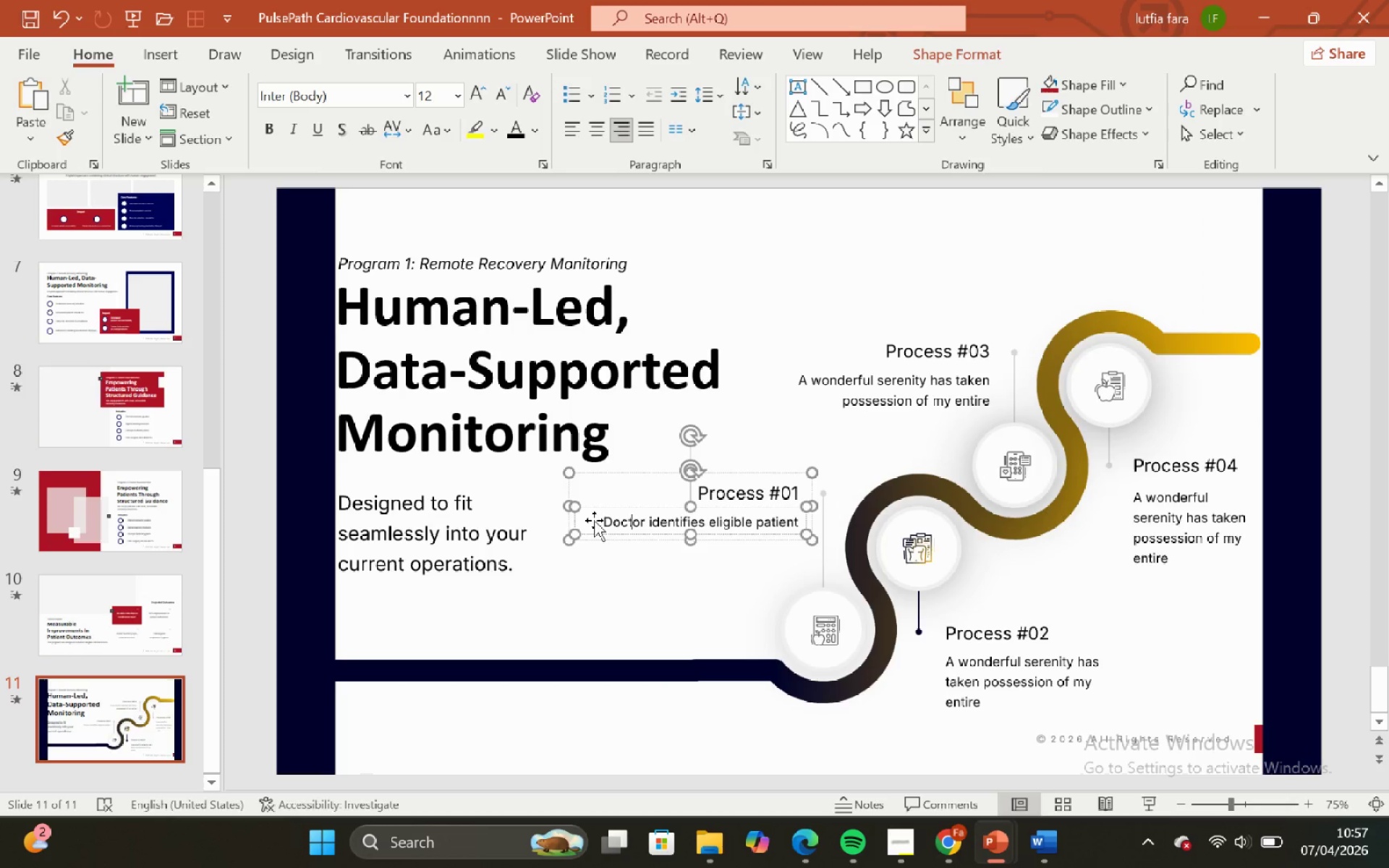 
hold_key(key=ControlLeft, duration=1.17)
hold_key(key=ShiftLeft, duration=1.16)
scroll: coordinate [586, 498], scroll_direction: up, amount: 2.0
 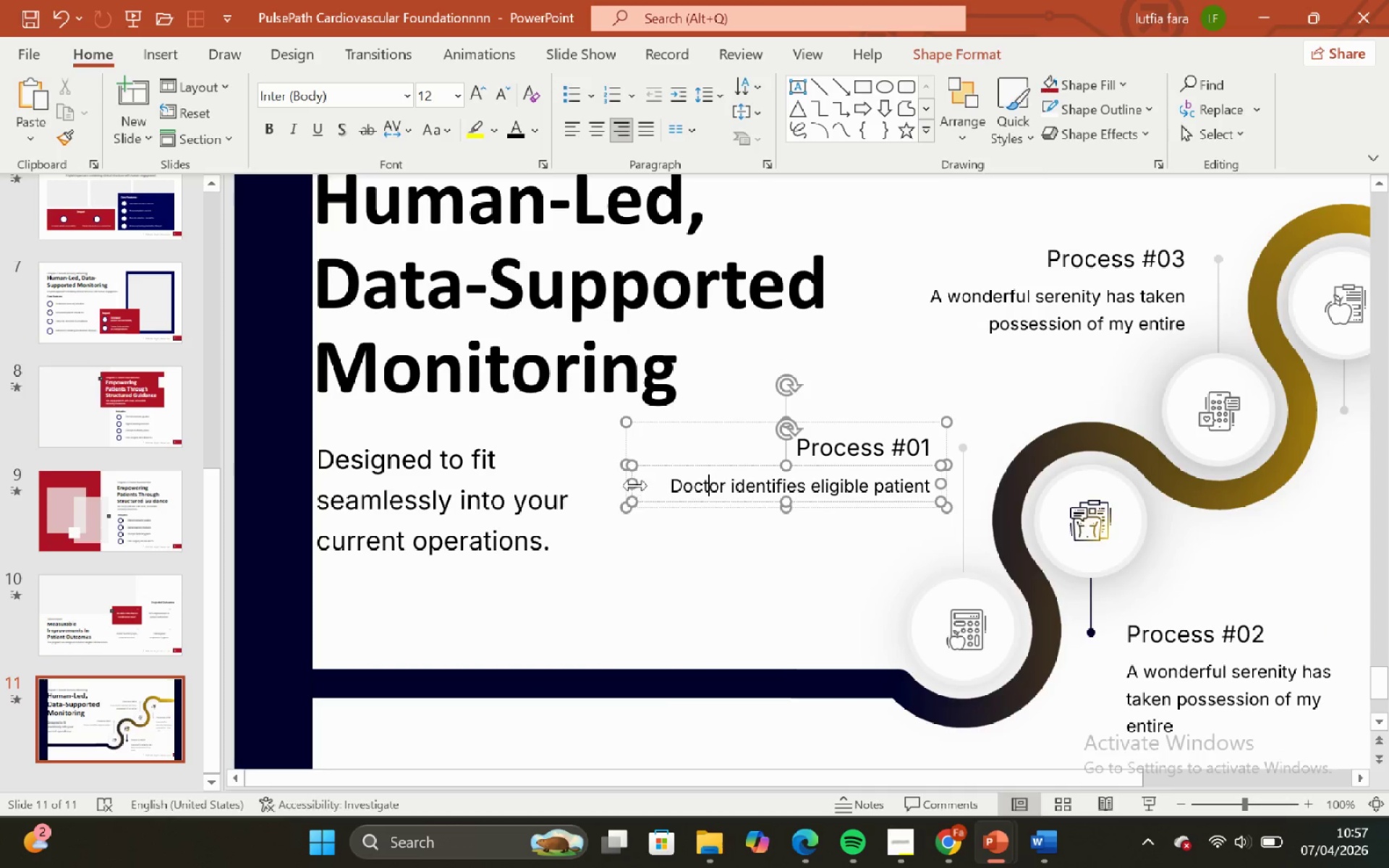 
left_click_drag(start_coordinate=[634, 485], to_coordinate=[733, 508])
 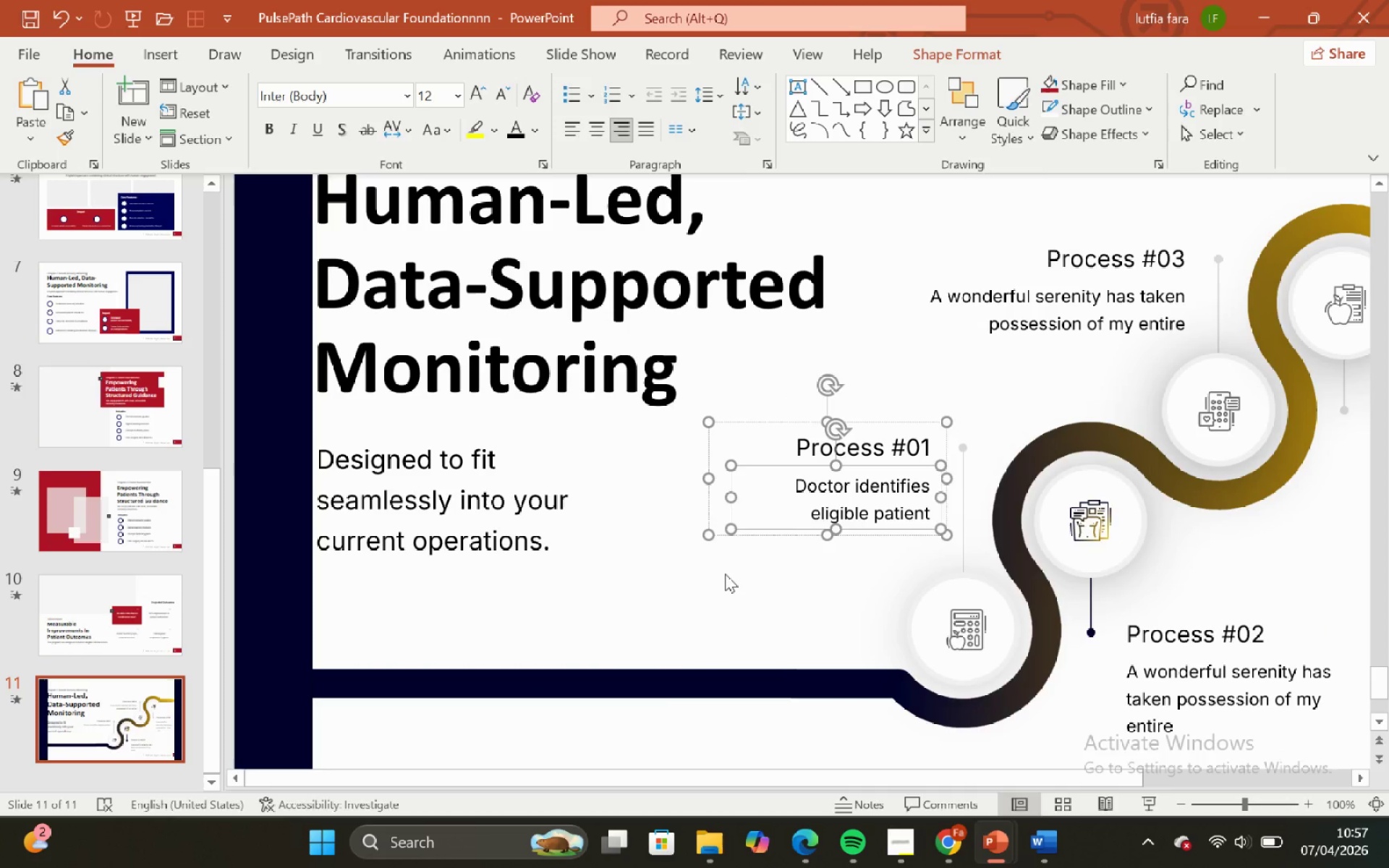 
left_click([725, 574])
 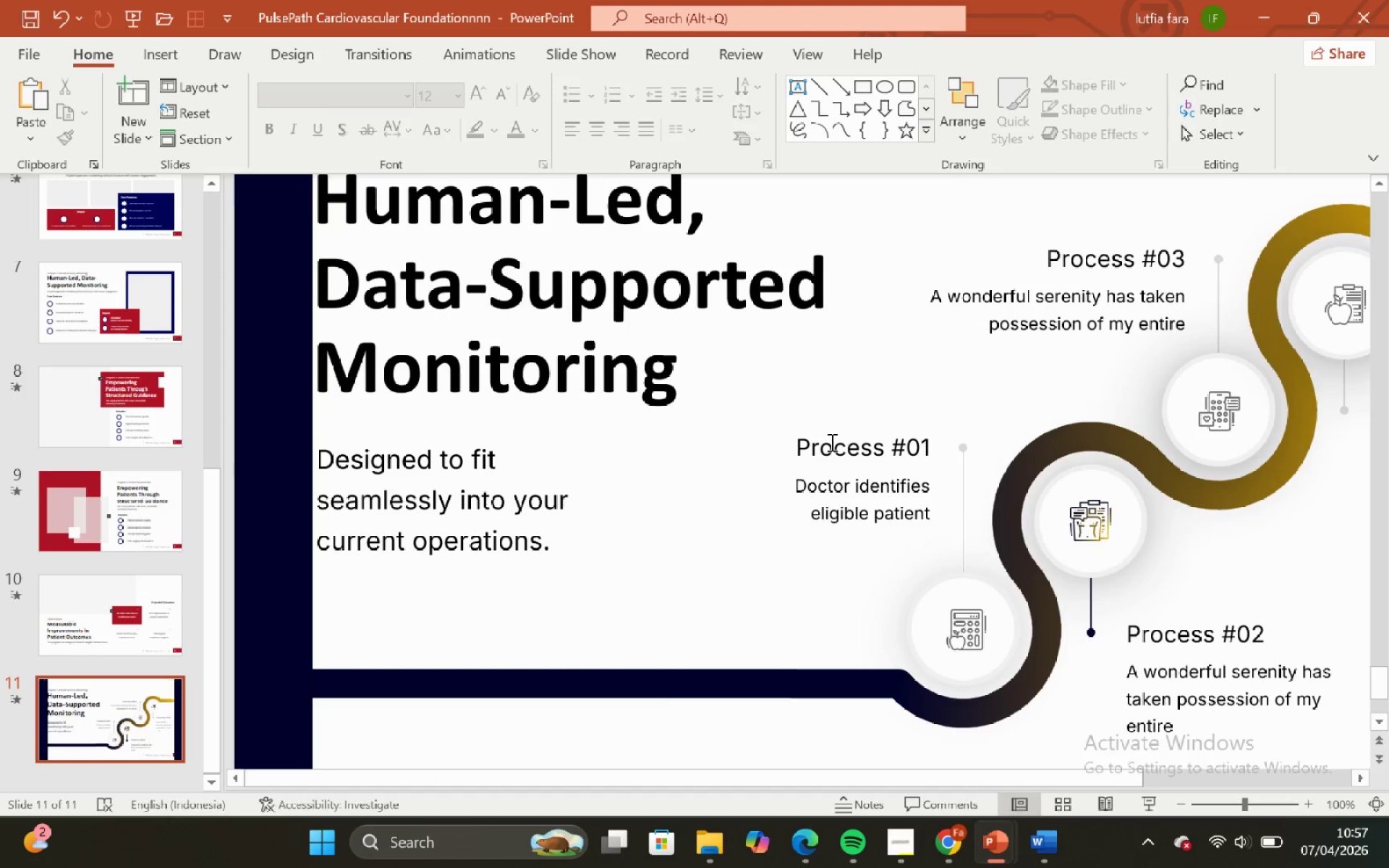 
hold_key(key=ControlLeft, duration=0.73)
hold_key(key=ShiftLeft, duration=0.53)
scroll: coordinate [823, 440], scroll_direction: down, amount: 2.0
 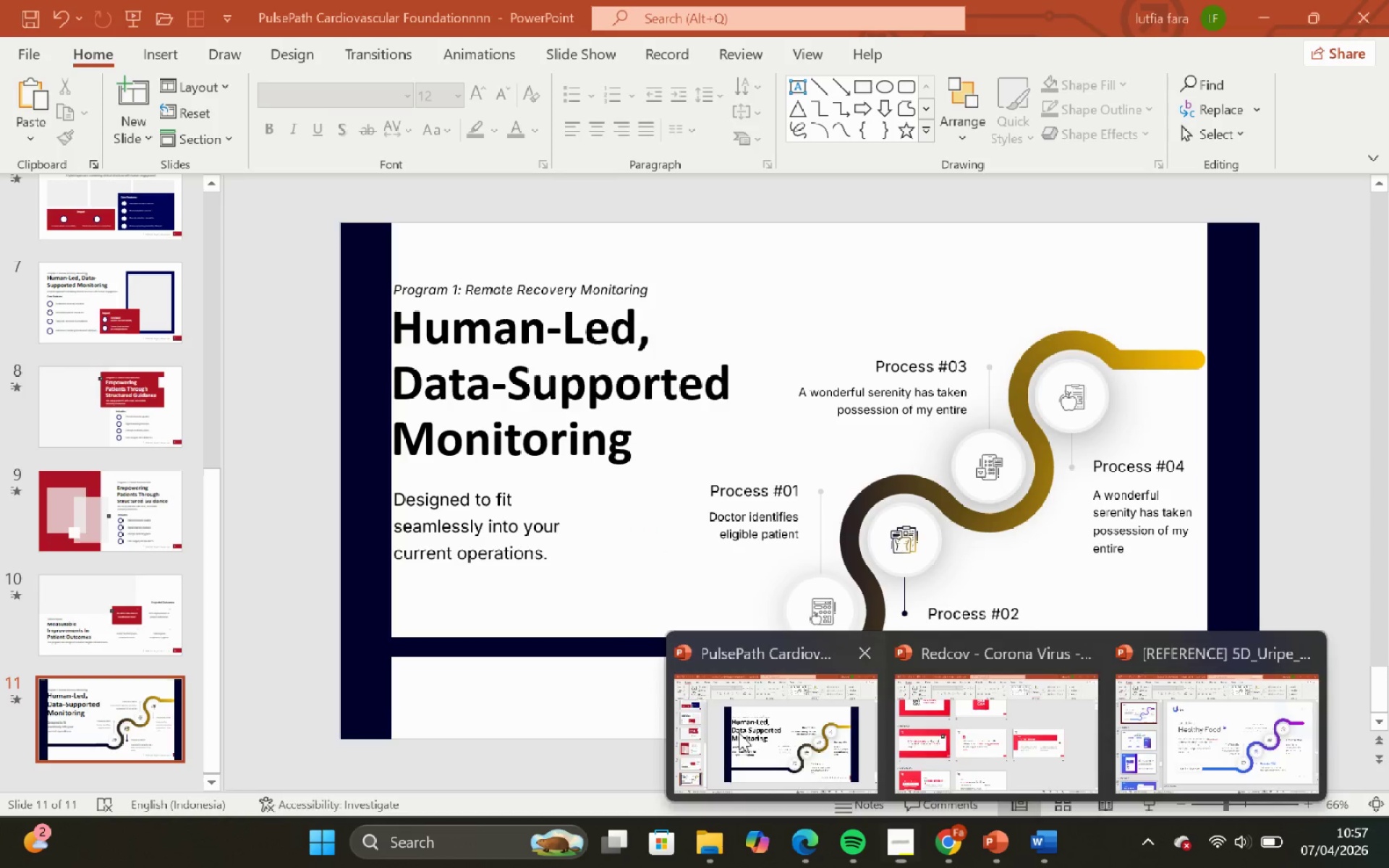 
wait(5.98)
 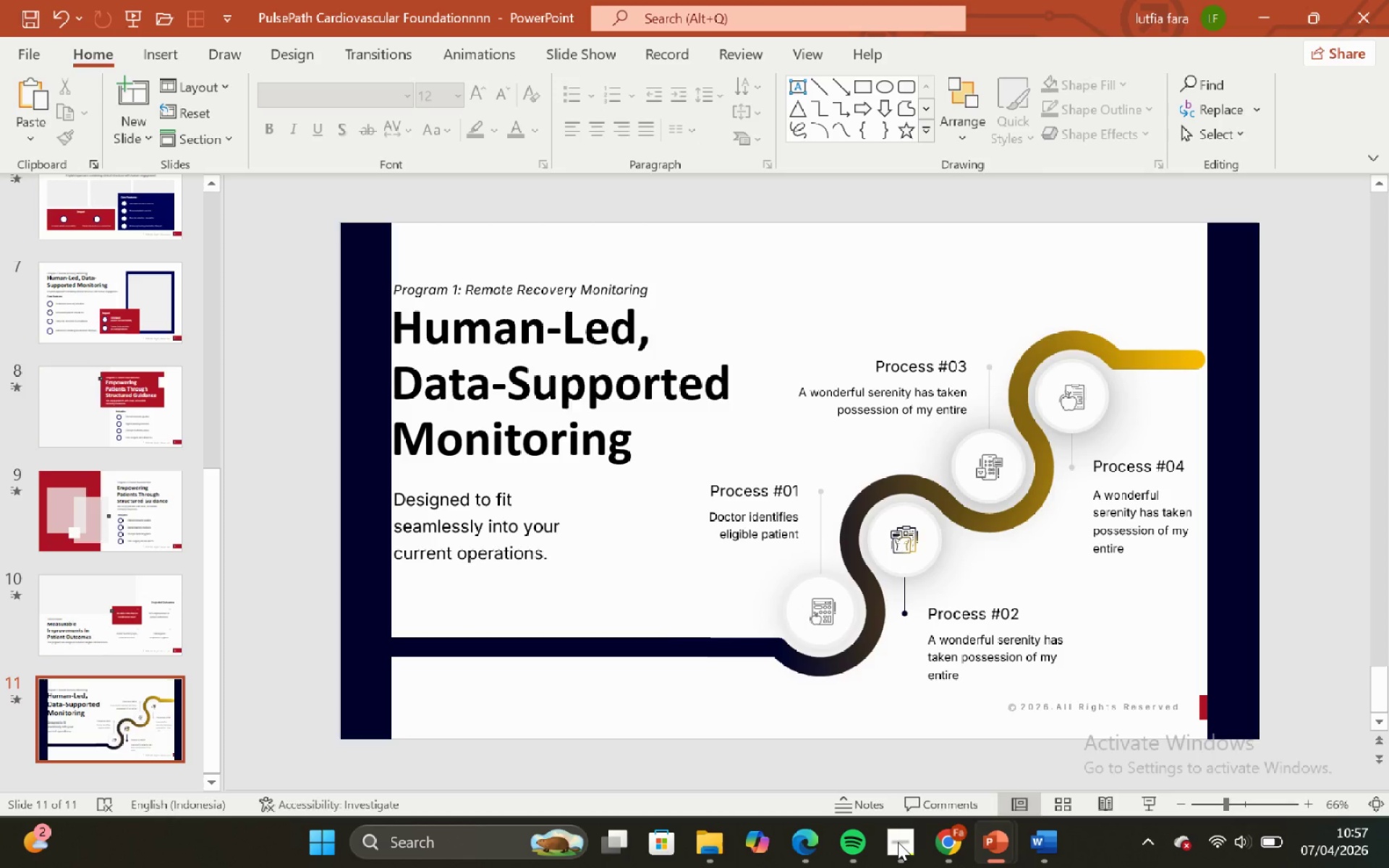 
left_click([900, 370])
 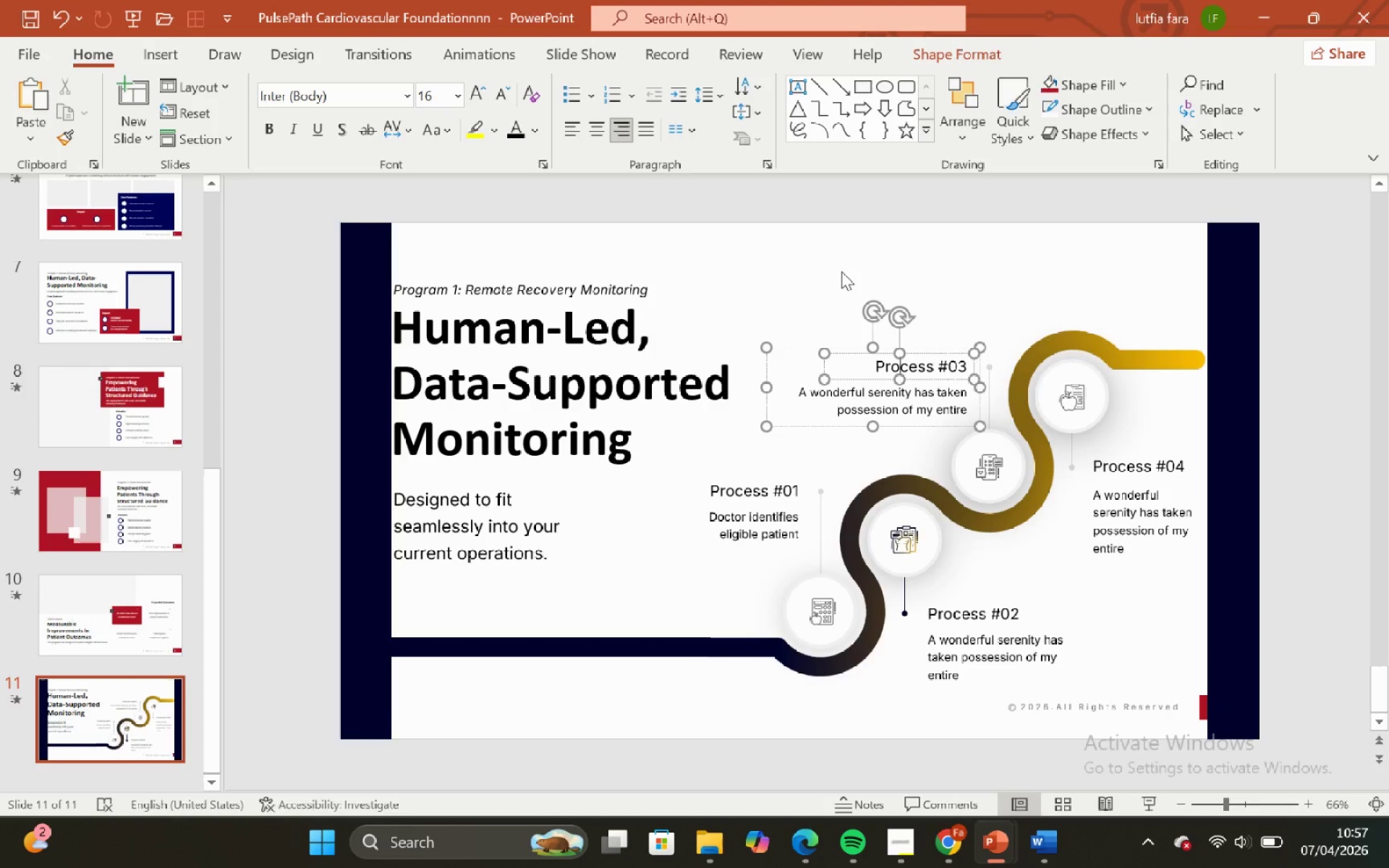 
left_click([841, 271])
 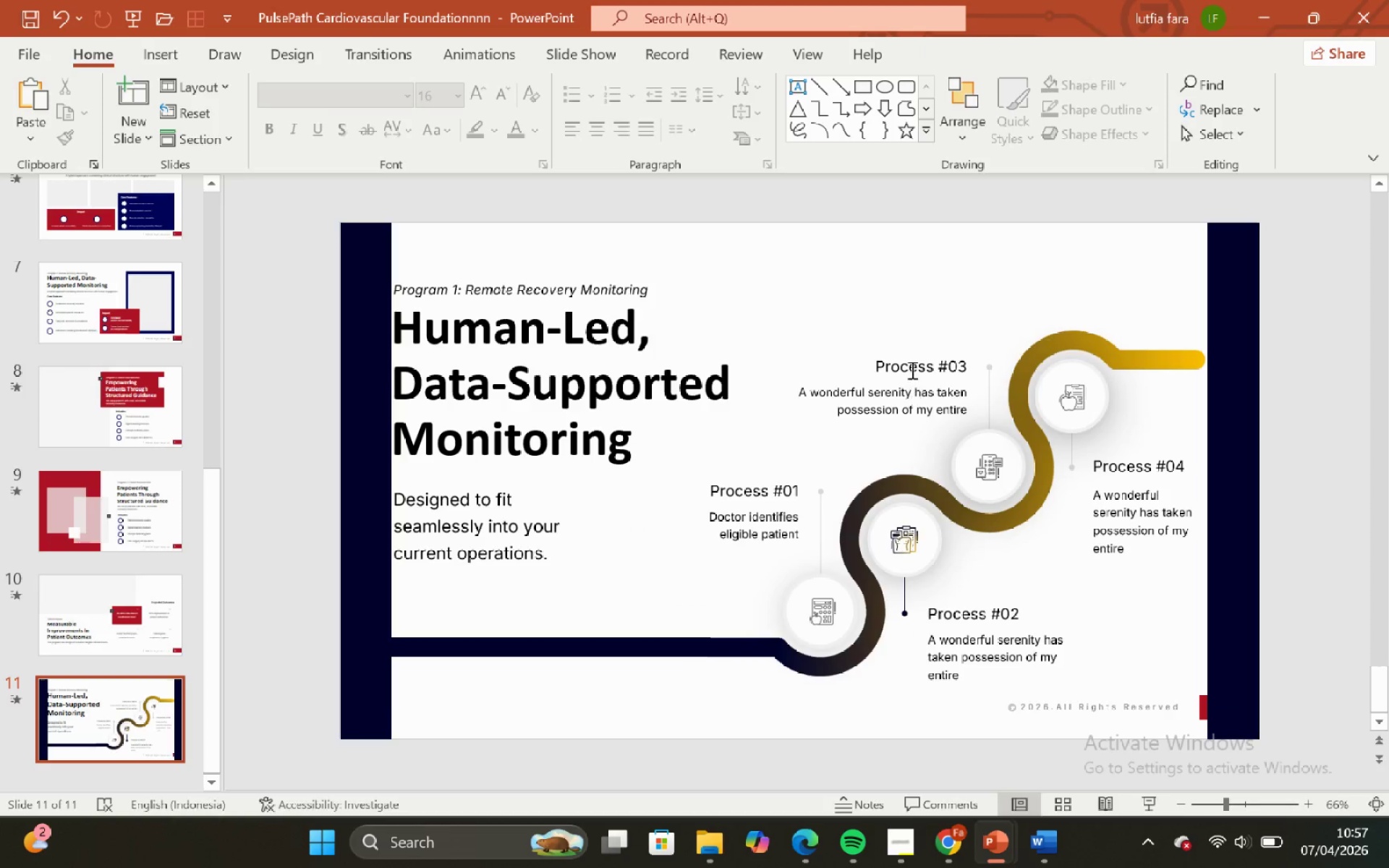 
left_click([911, 365])
 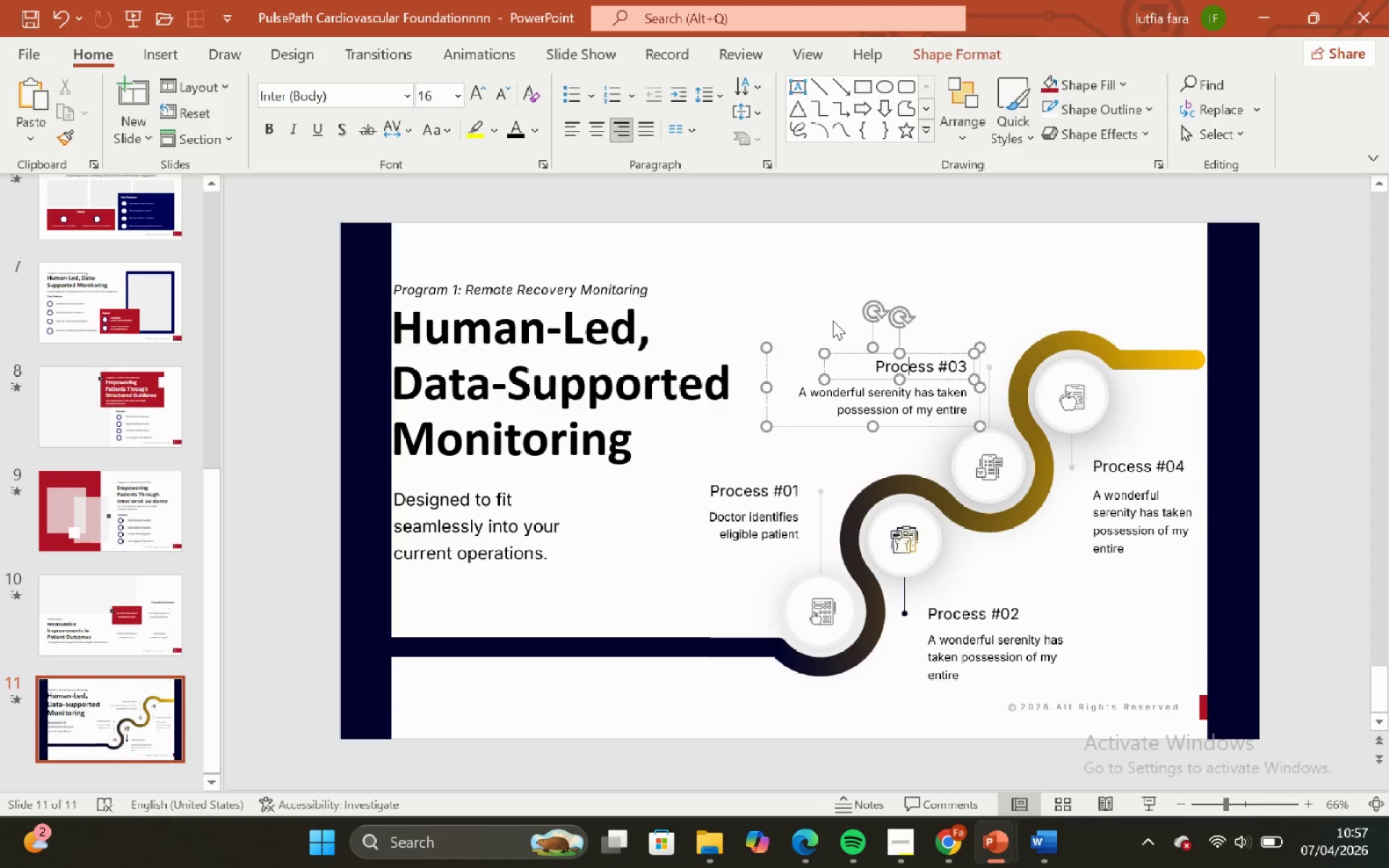 
left_click([823, 314])
 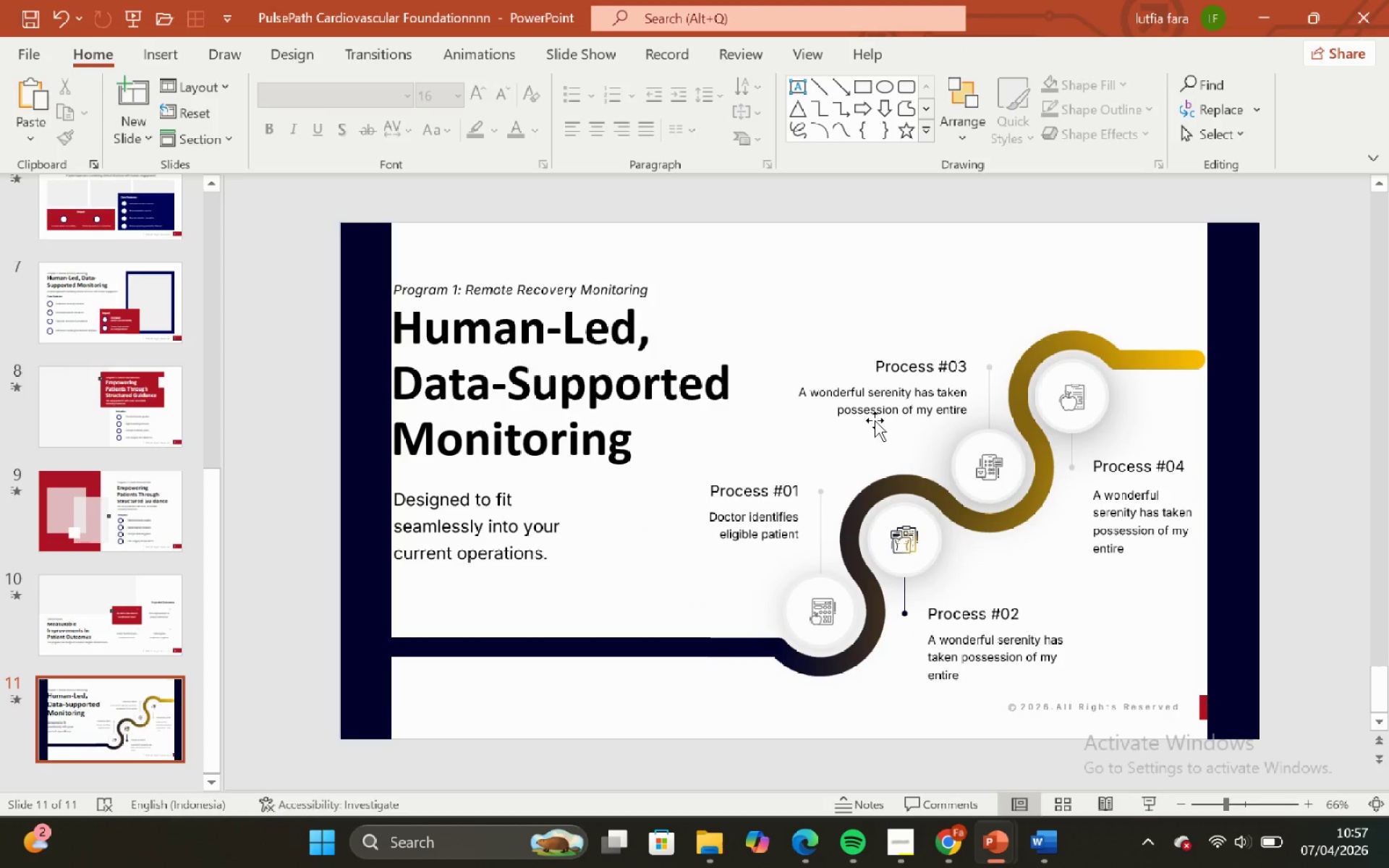 
left_click_drag(start_coordinate=[875, 420], to_coordinate=[880, 443])
 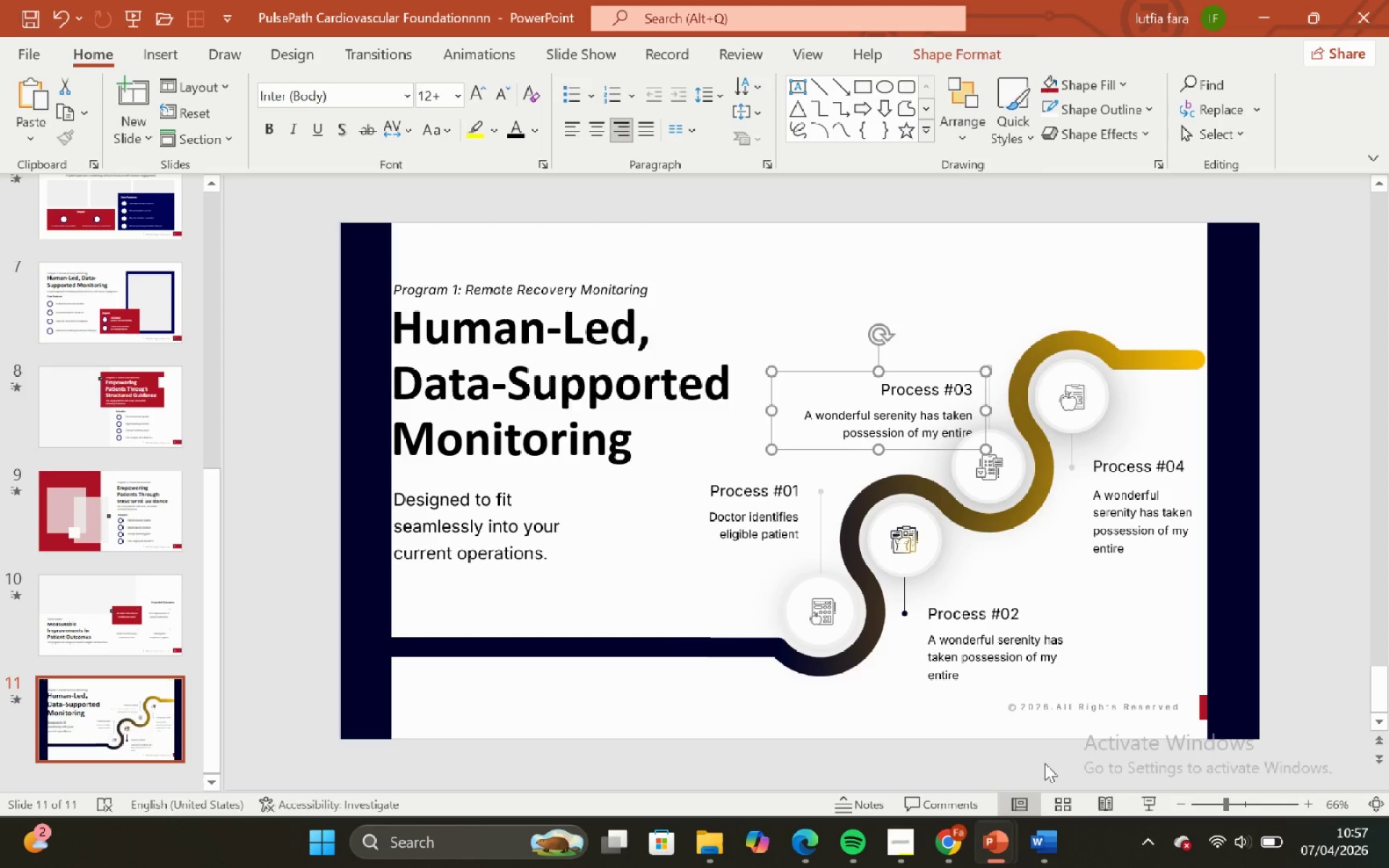 
key(Control+Z)
 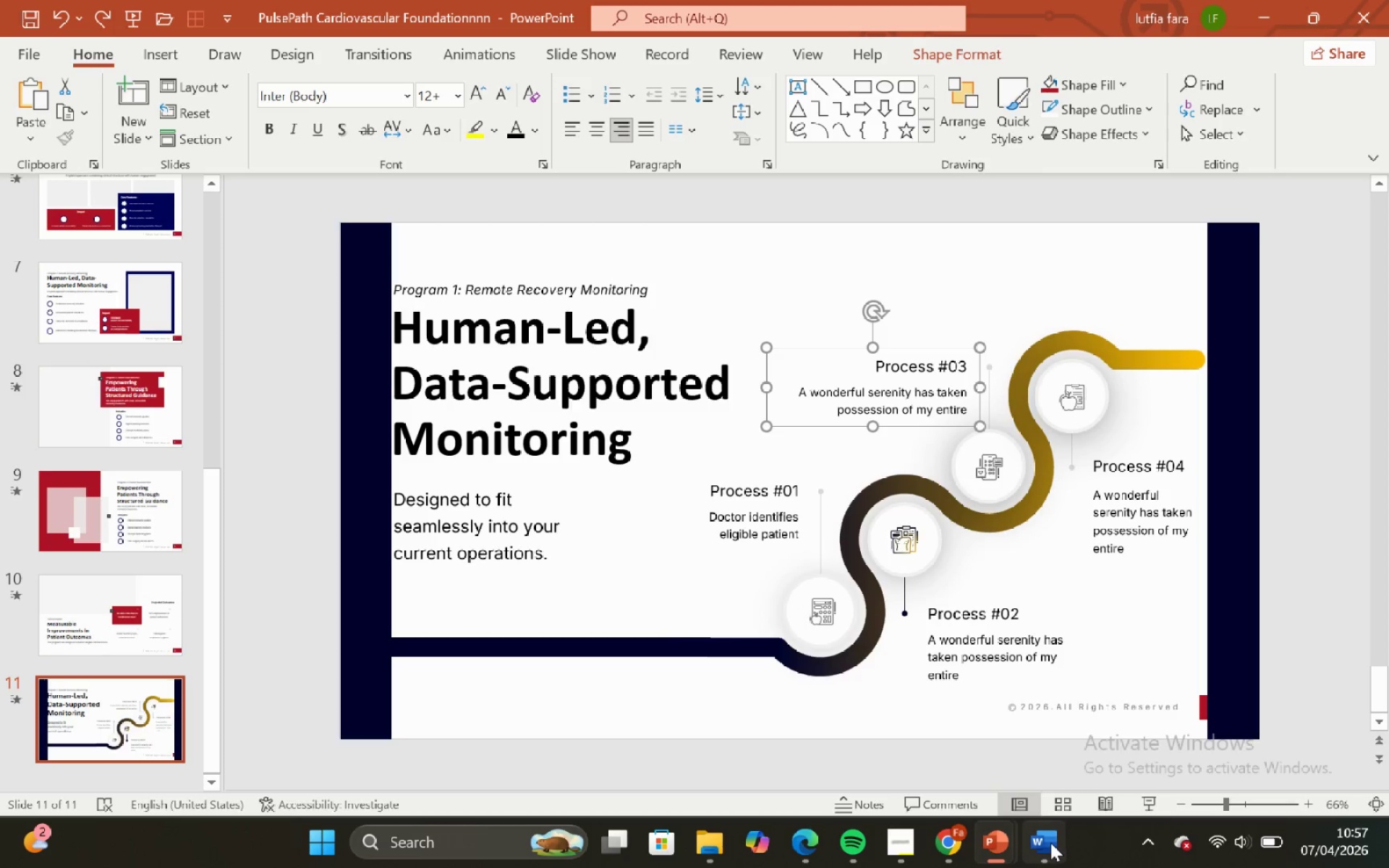 
left_click([1050, 843])
 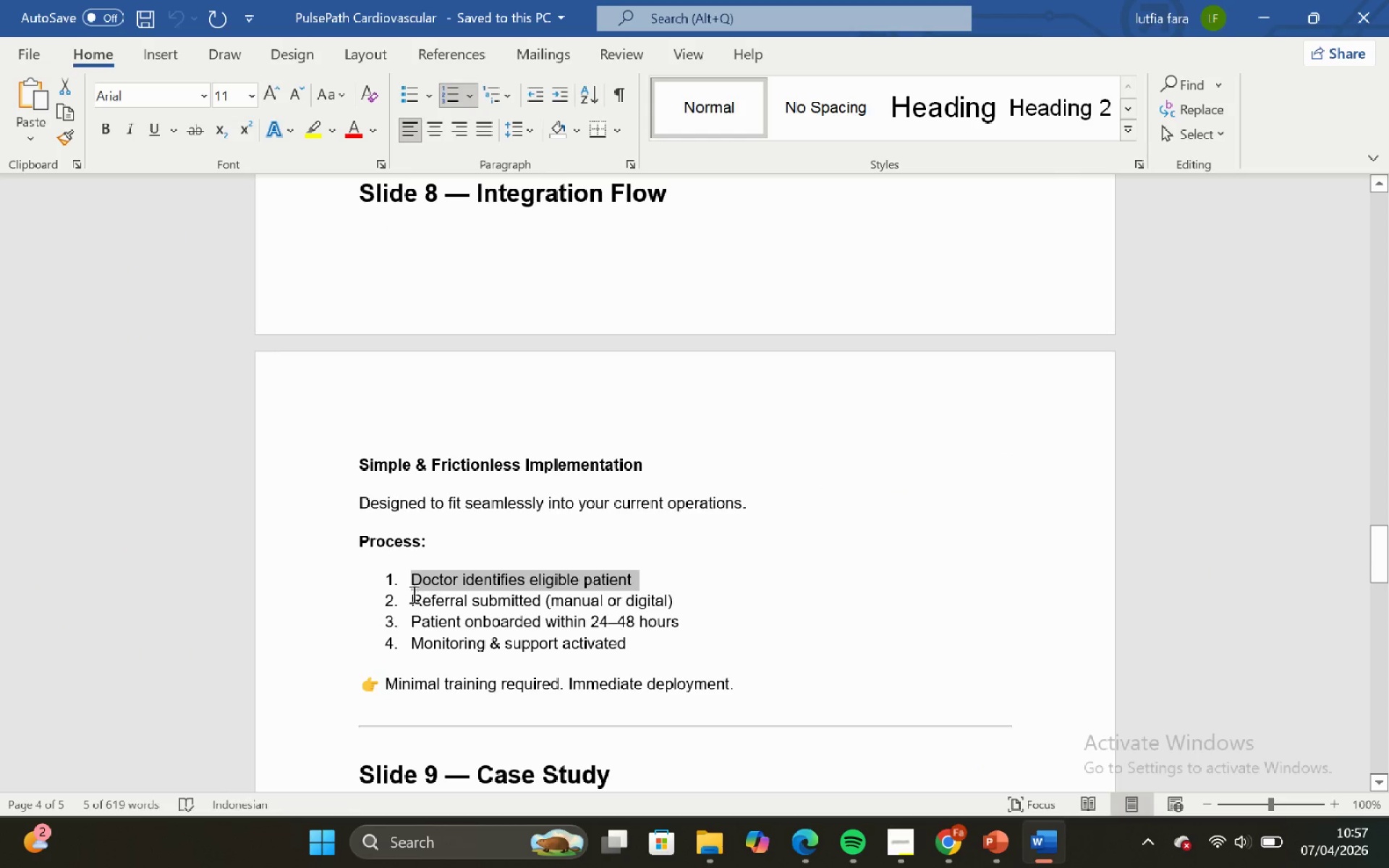 
left_click([409, 598])
 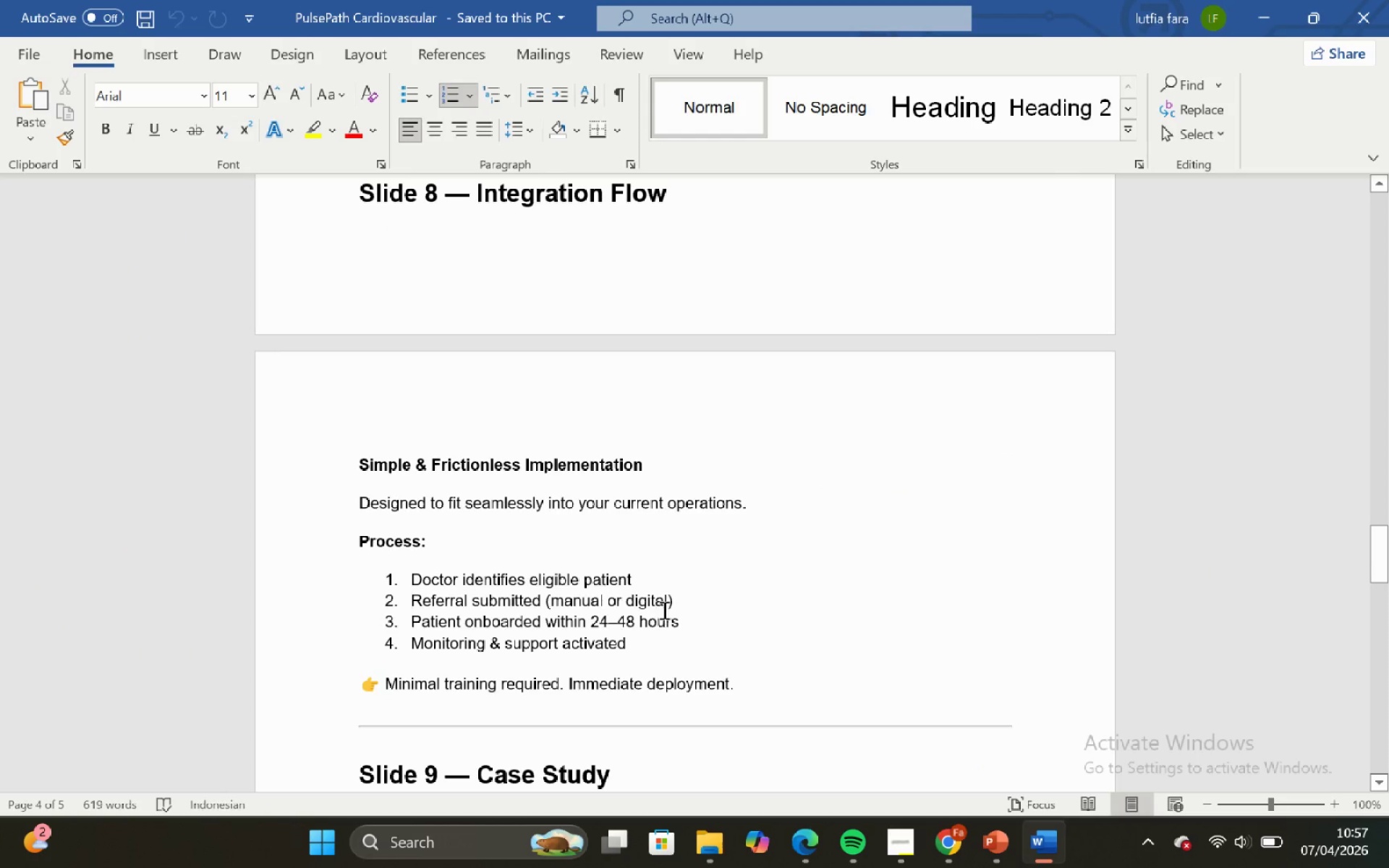 
hold_key(key=ShiftLeft, duration=1.47)
 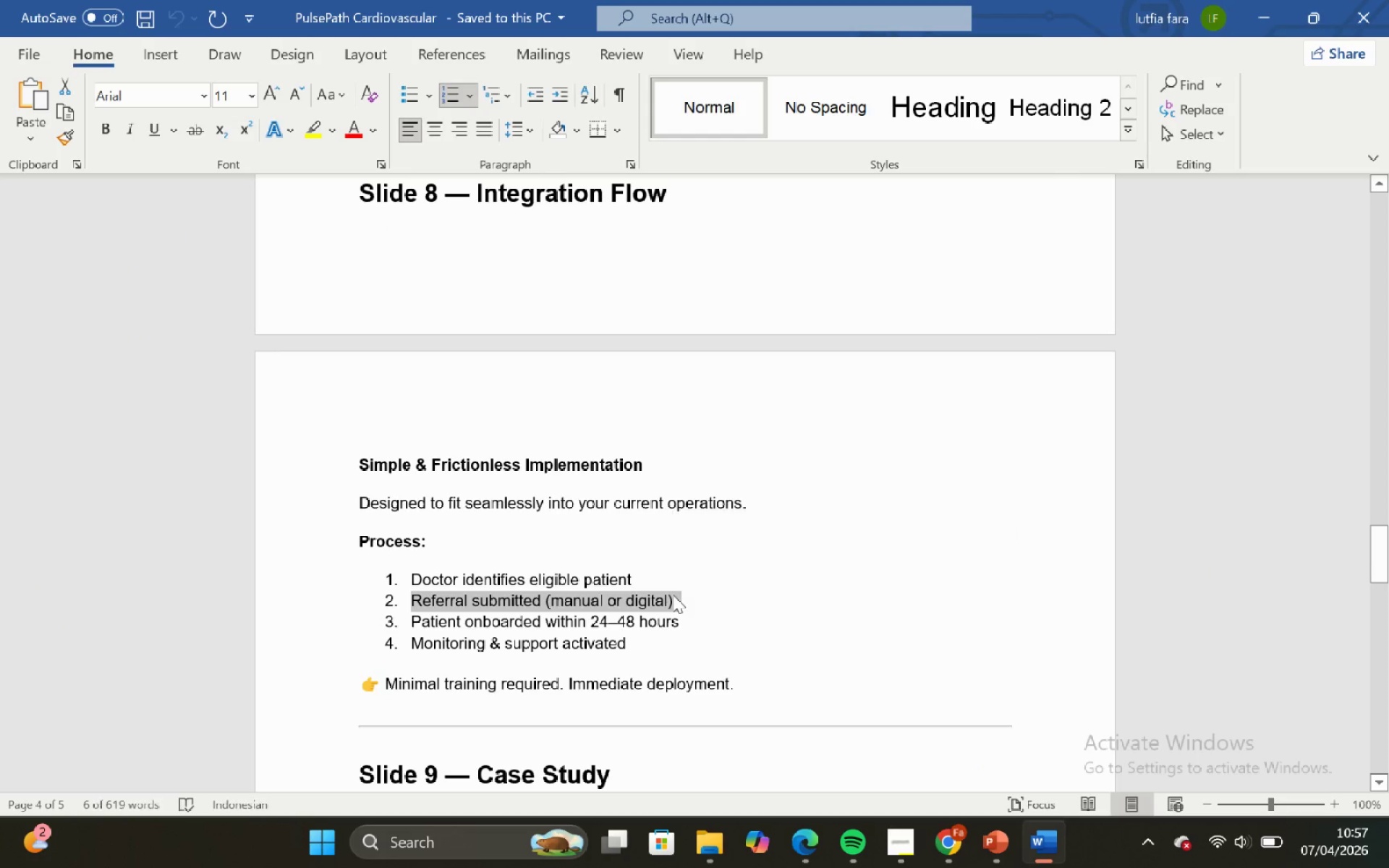 
key(Control+C)
 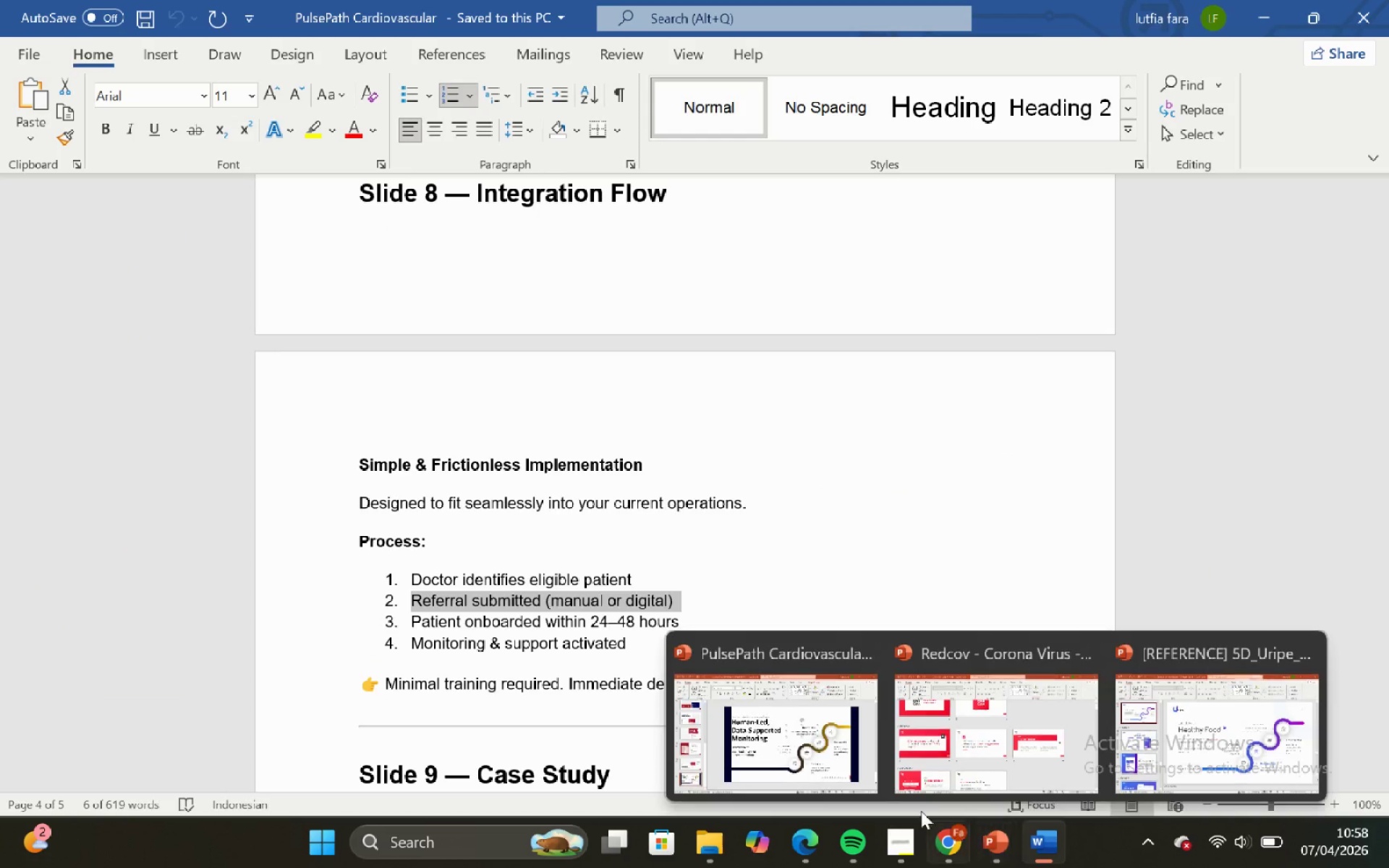 
left_click_drag(start_coordinate=[828, 734], to_coordinate=[828, 728])
 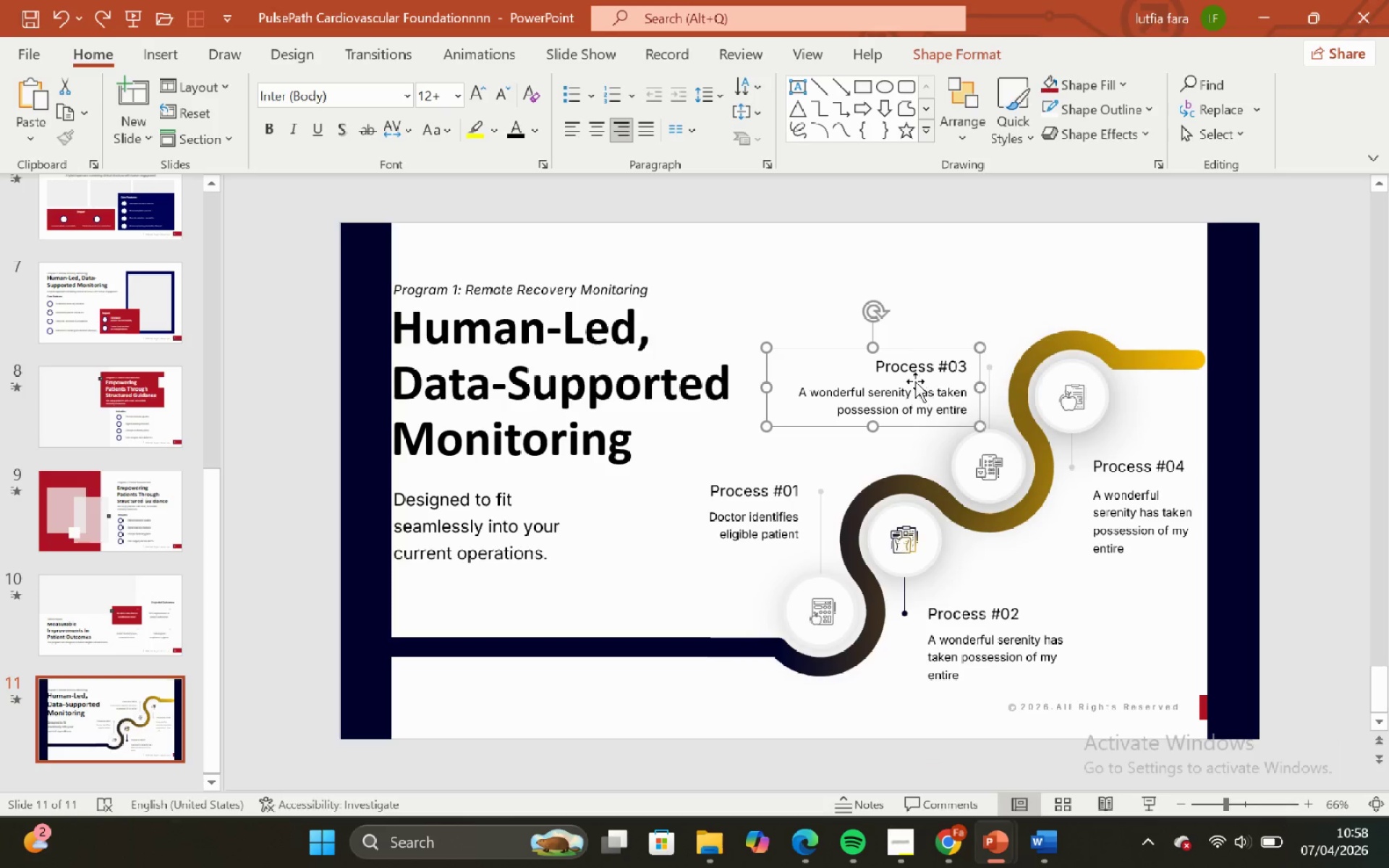 
left_click([915, 387])
 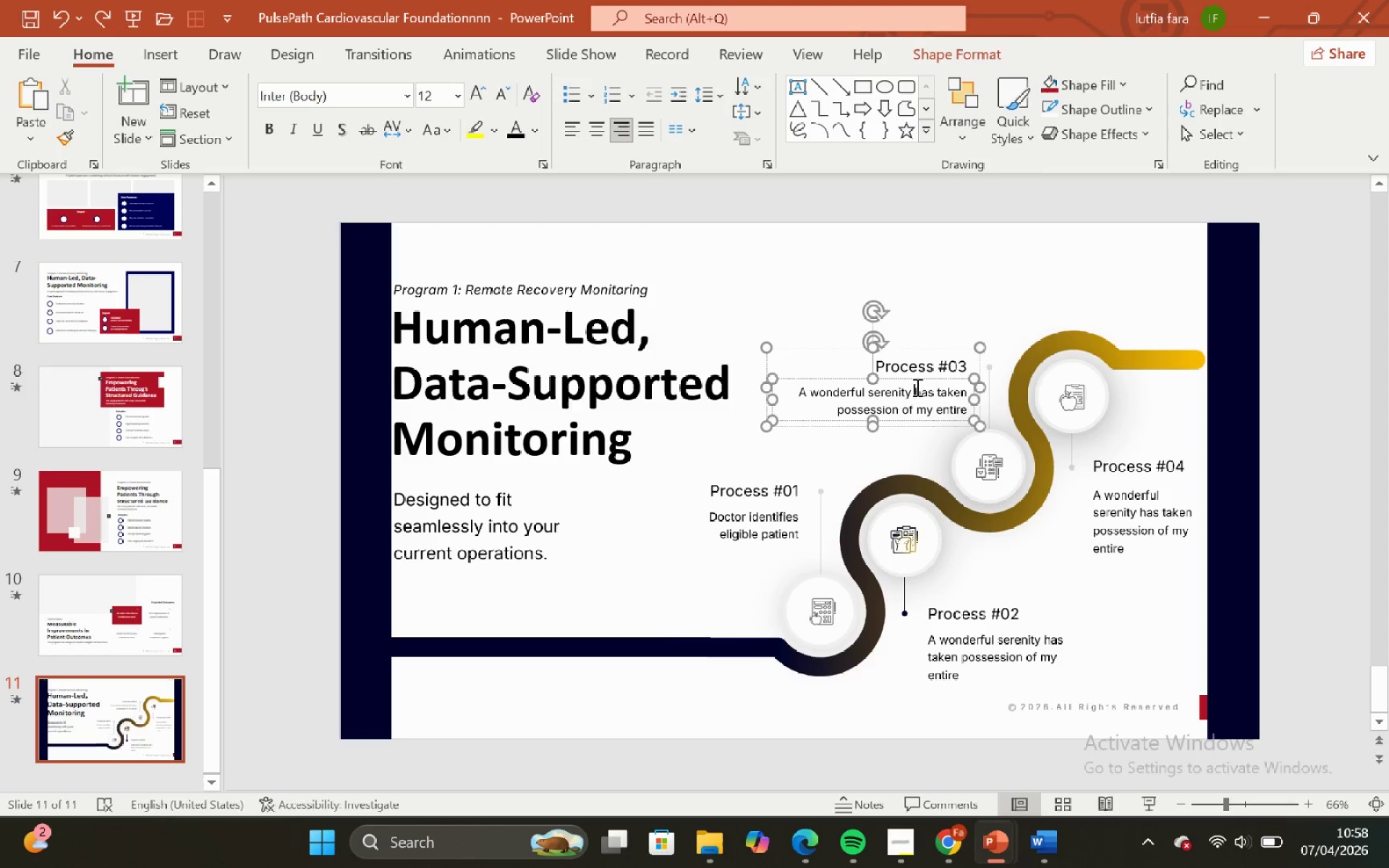 
key(Control+A)
 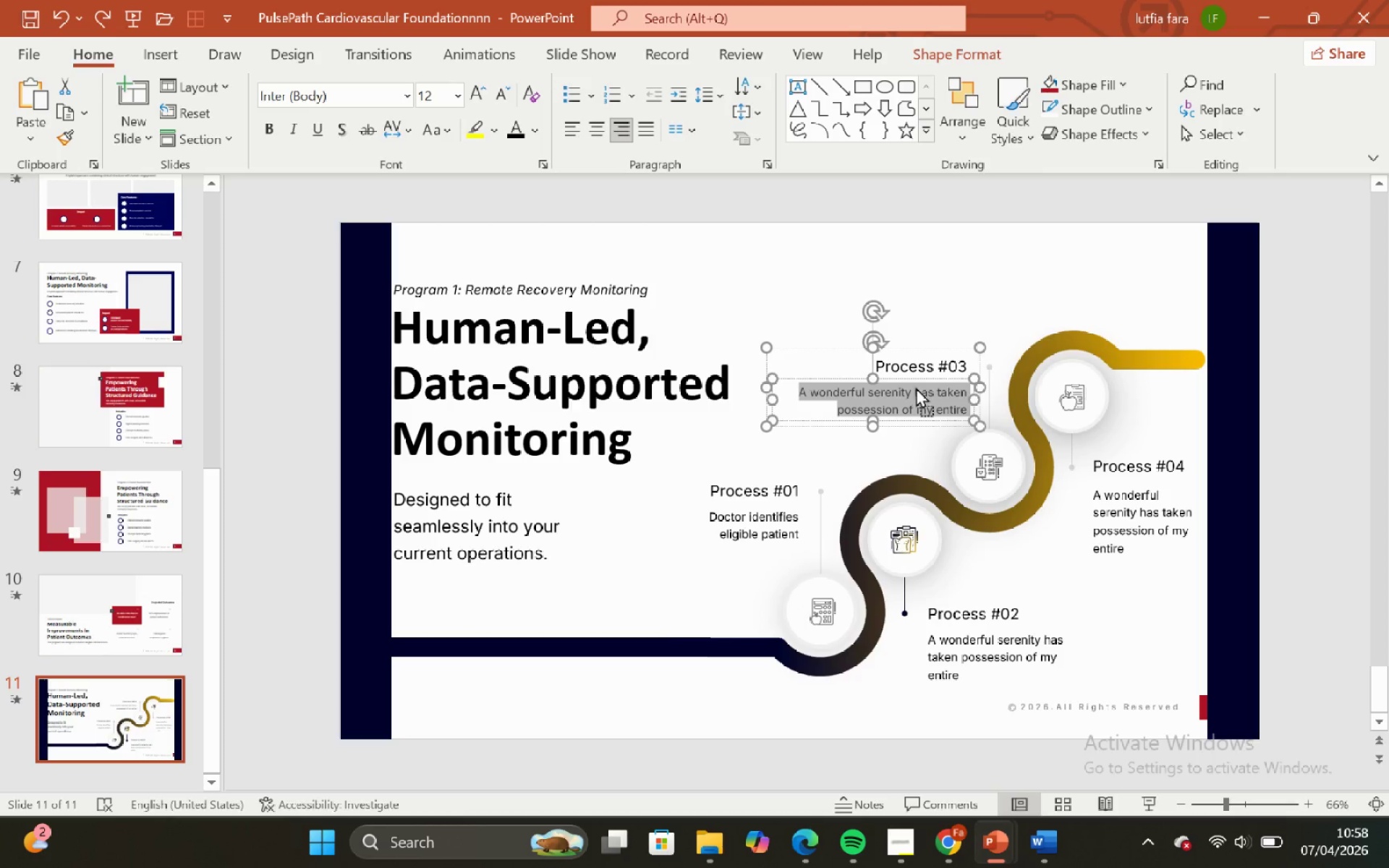 
right_click([916, 387])
 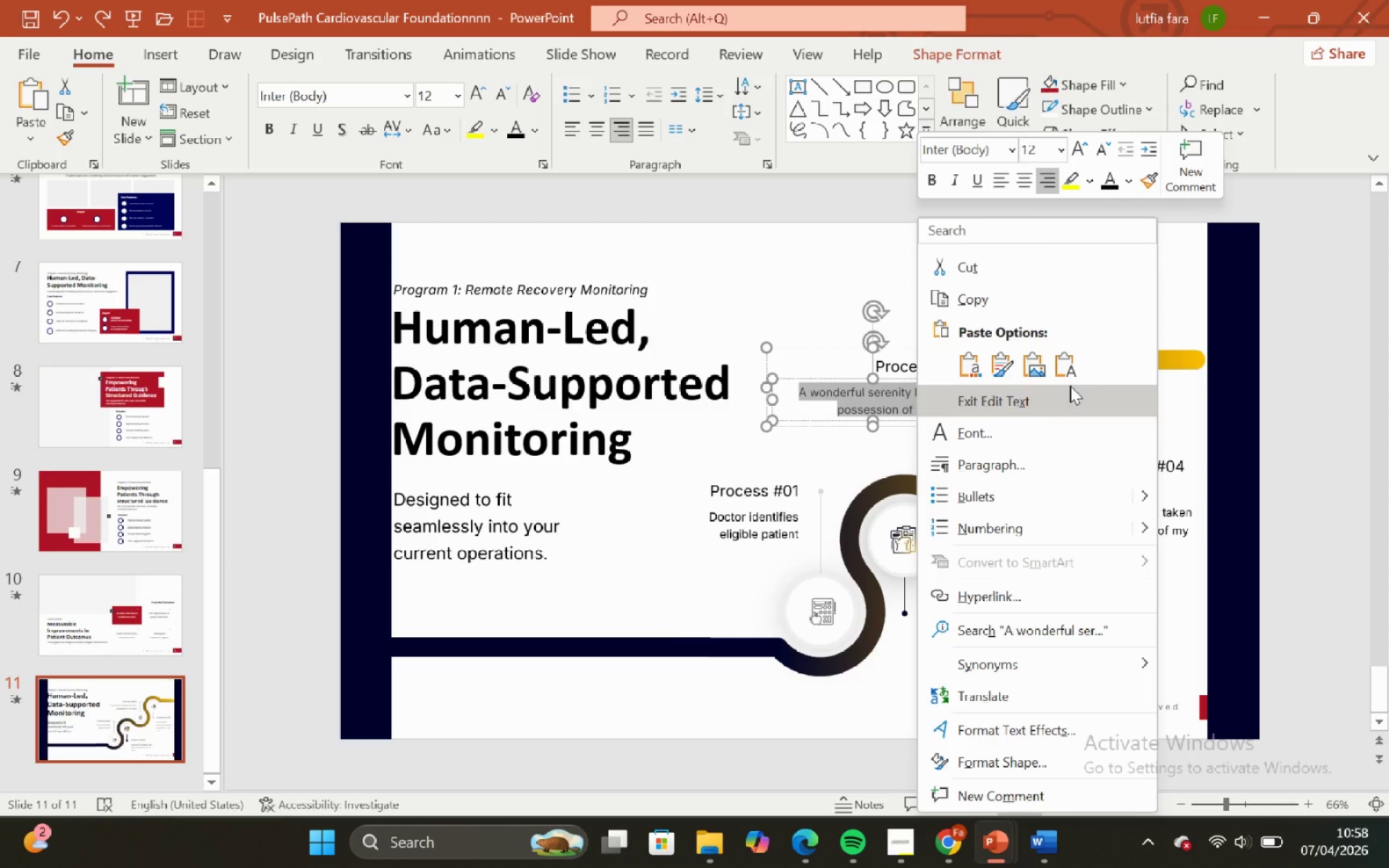 
left_click([1072, 377])
 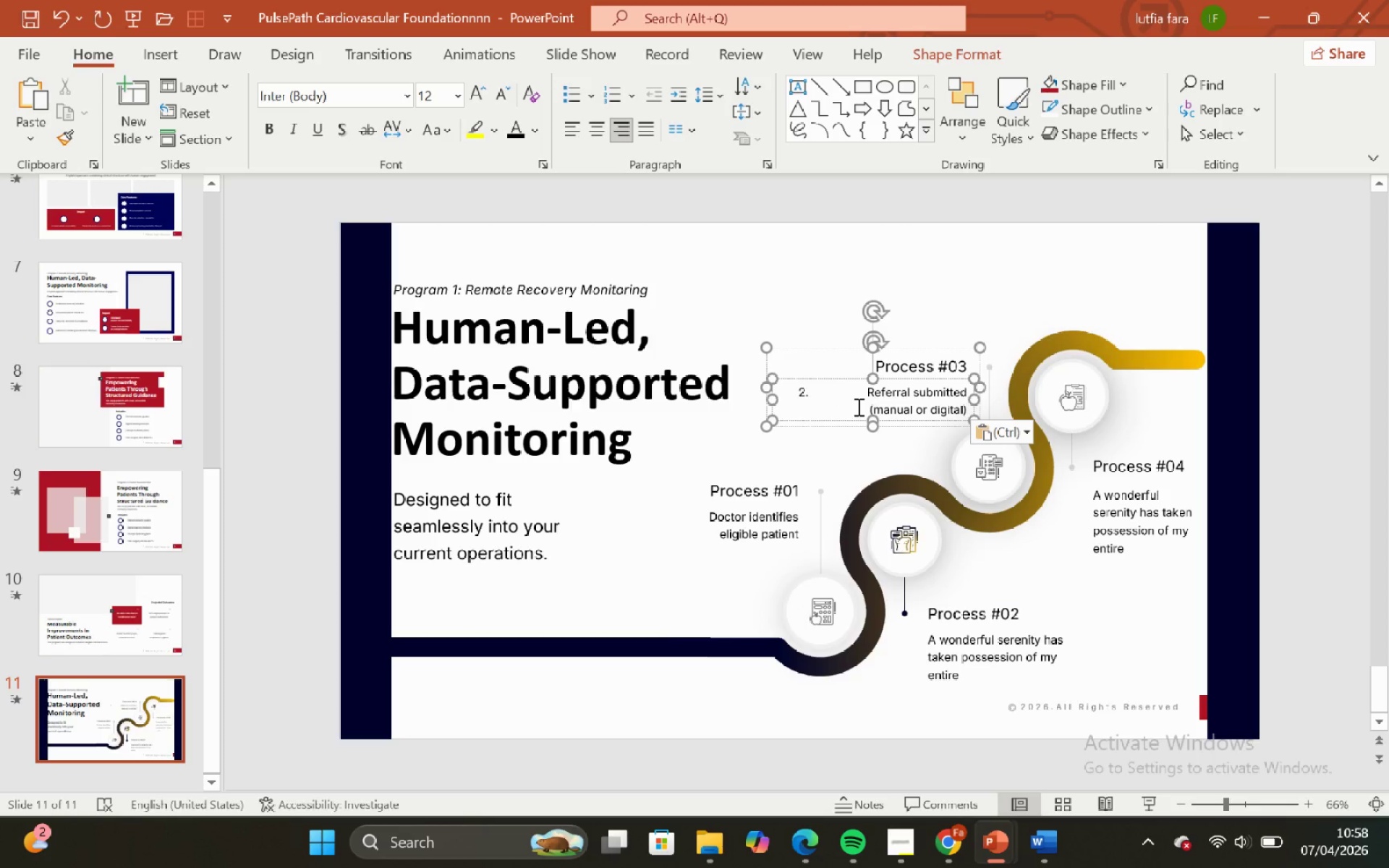 
left_click([865, 396])
 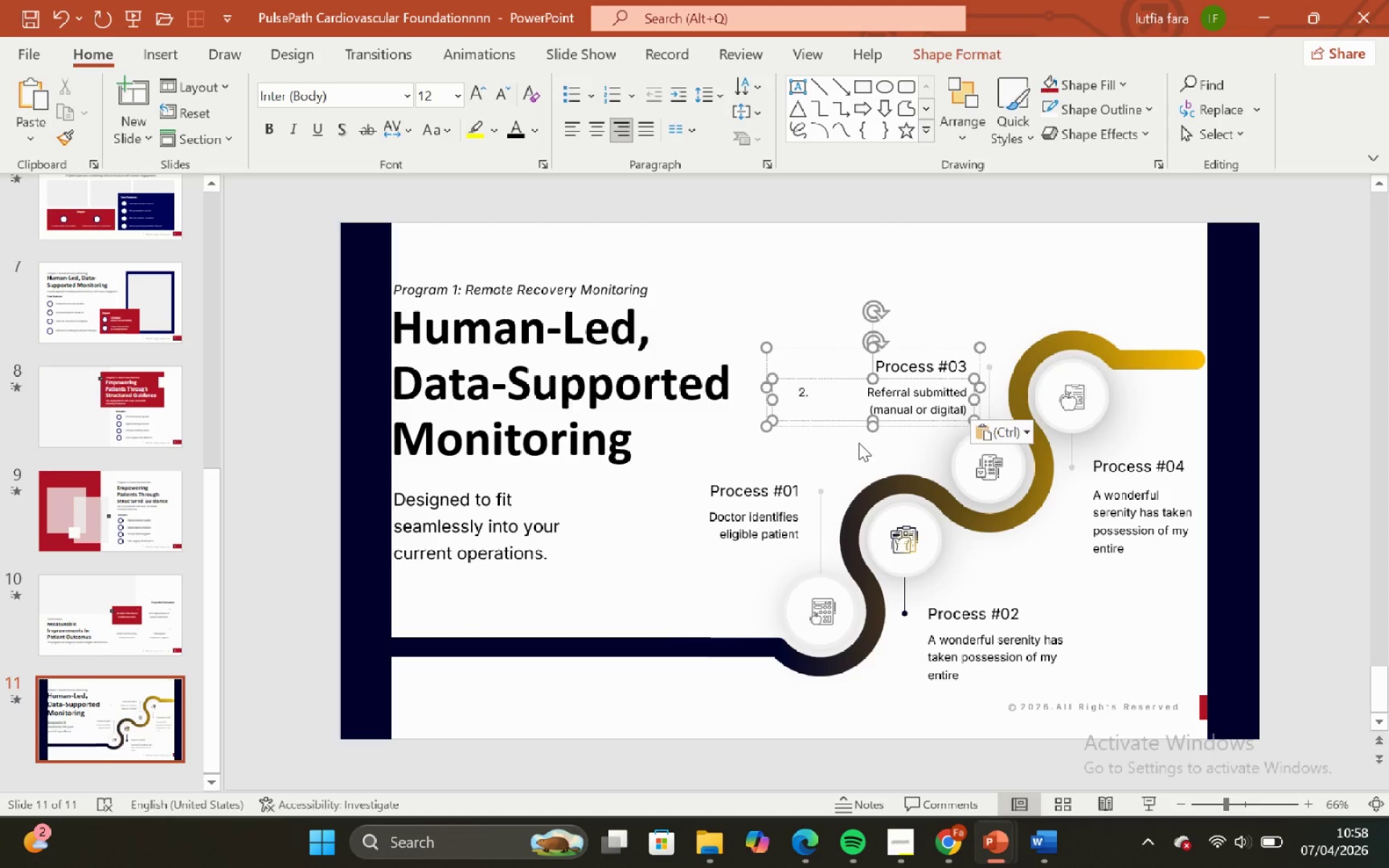 
key(Backspace)
 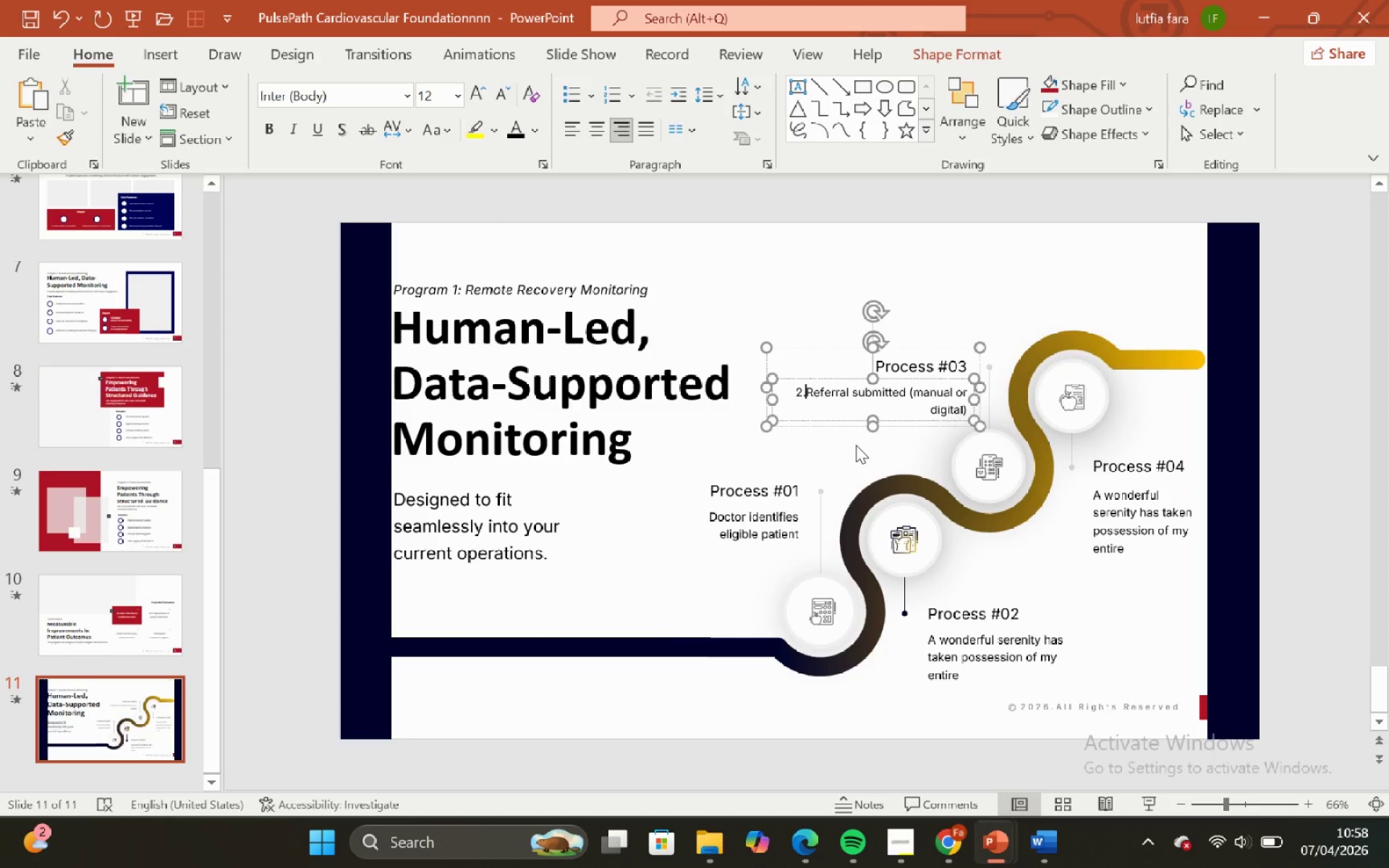 
key(Backspace)
 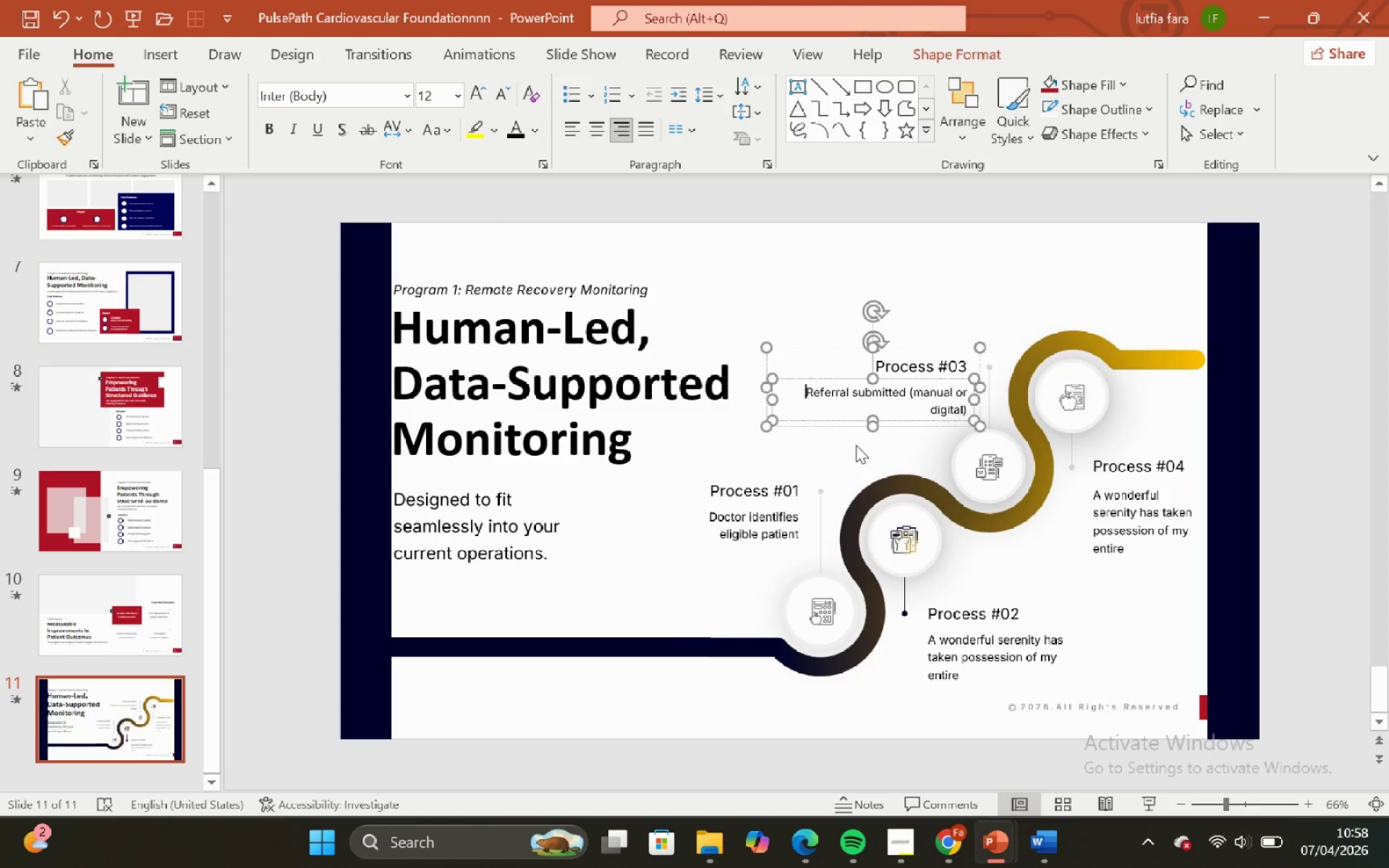 
key(Backspace)
 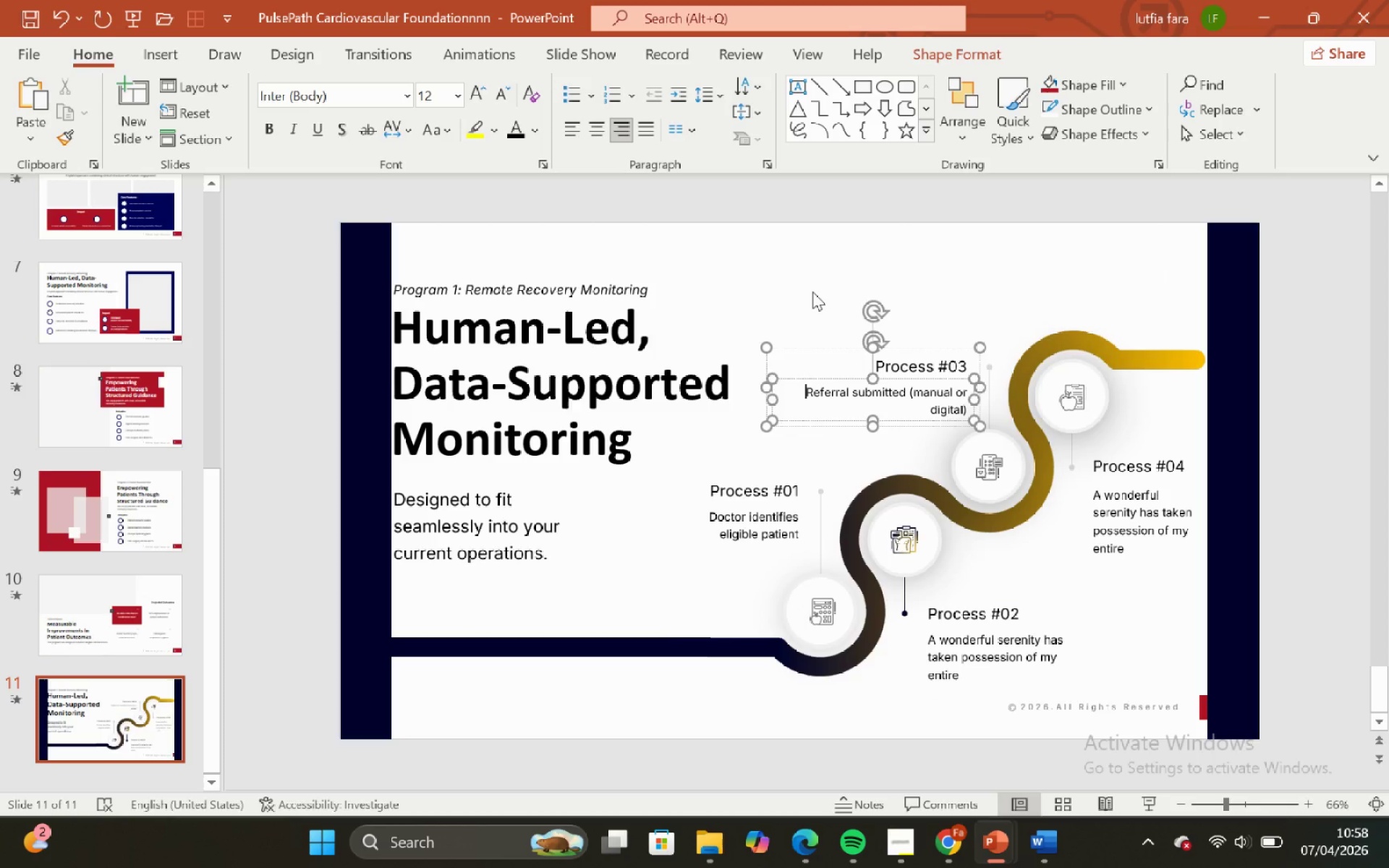 
left_click([812, 292])
 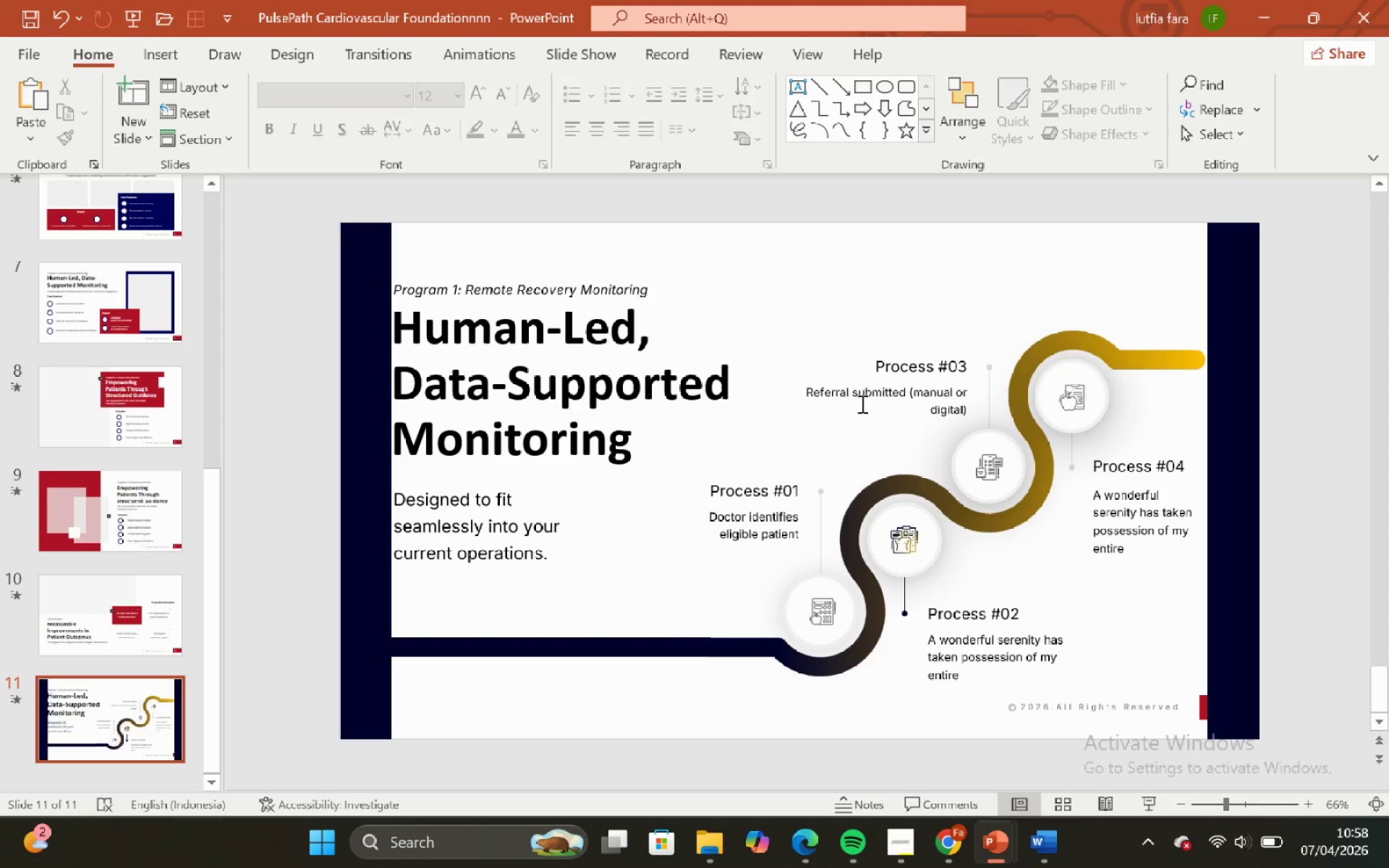 
left_click([863, 407])
 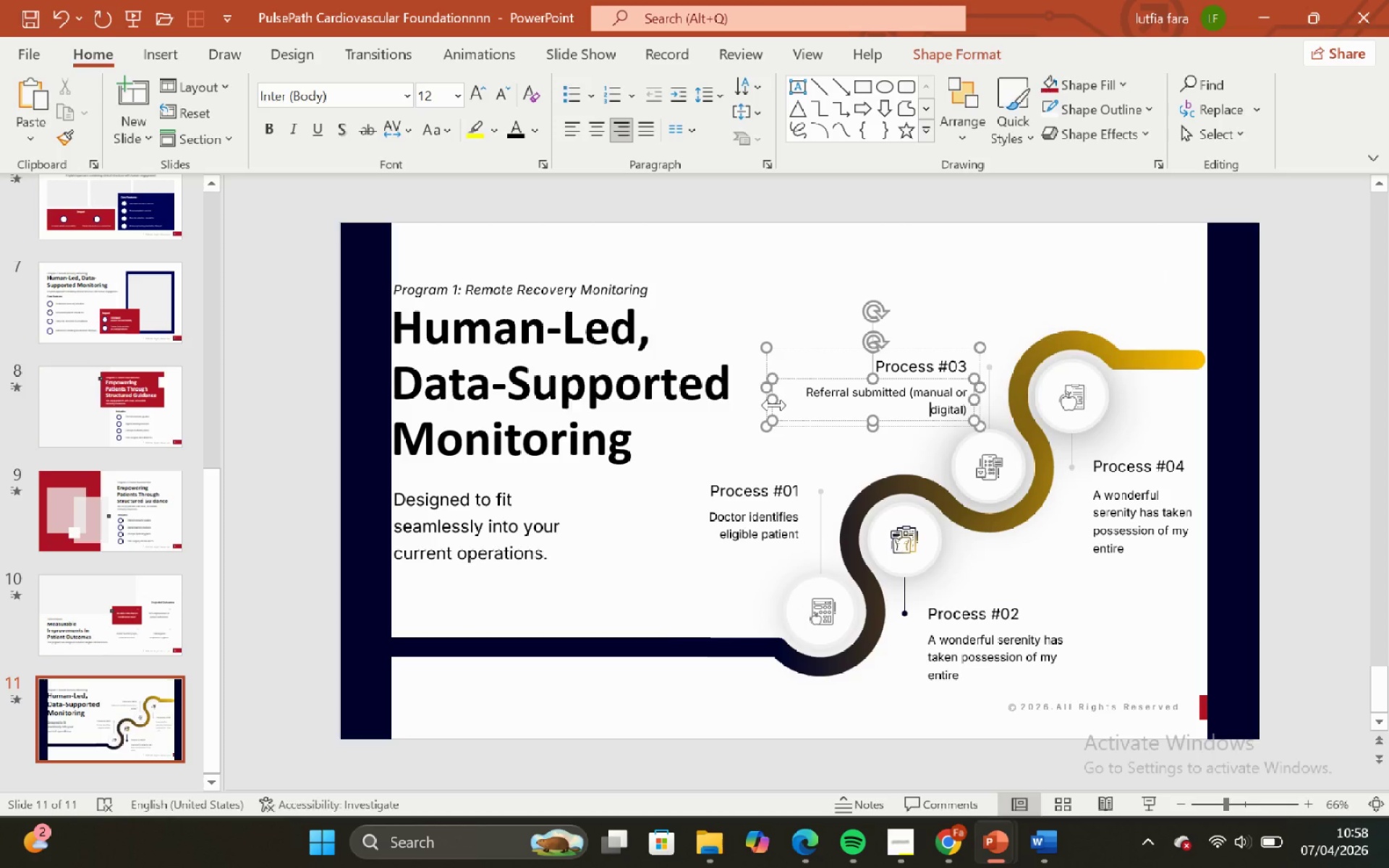 
left_click_drag(start_coordinate=[774, 405], to_coordinate=[808, 402])
 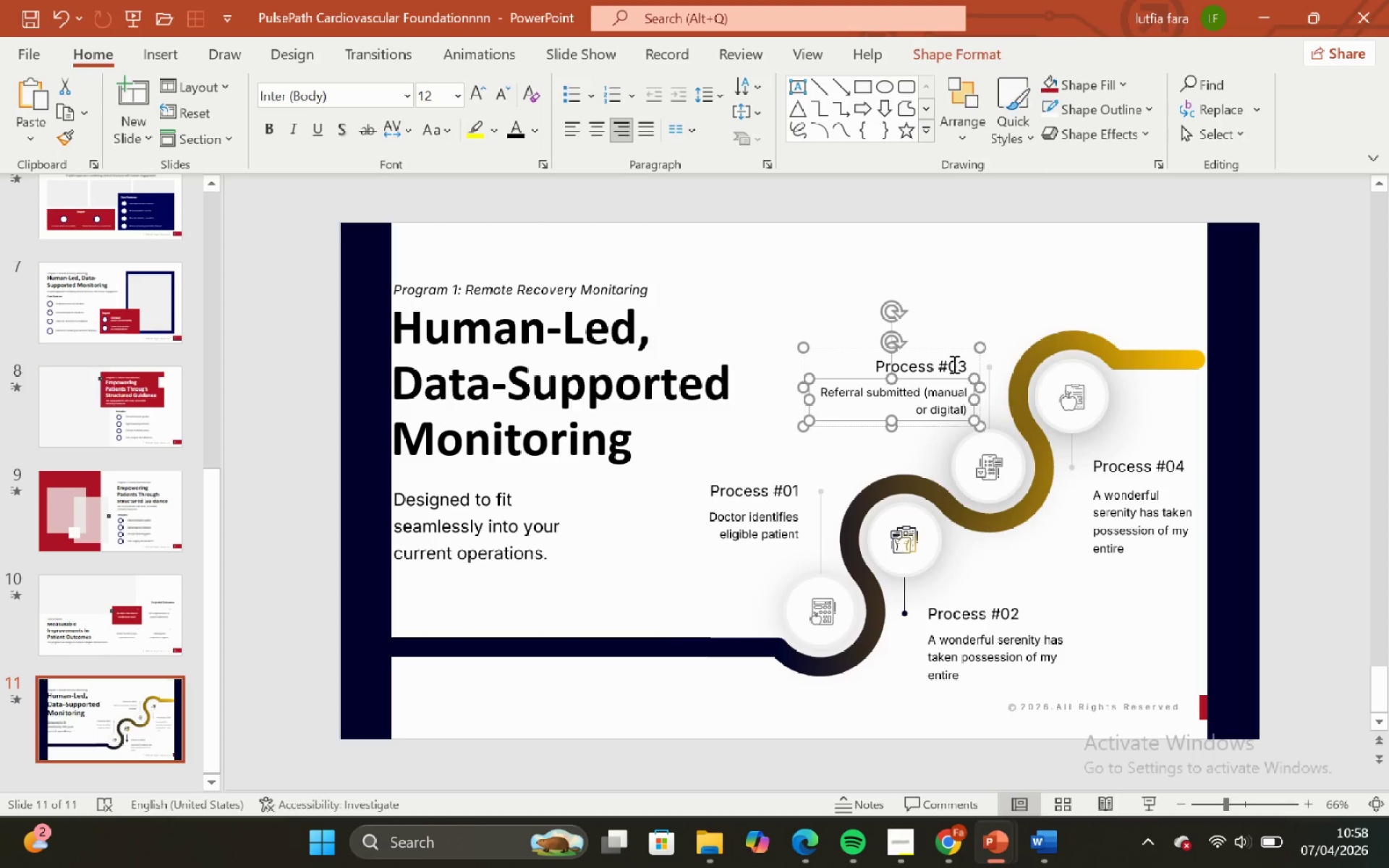 
left_click([949, 362])
 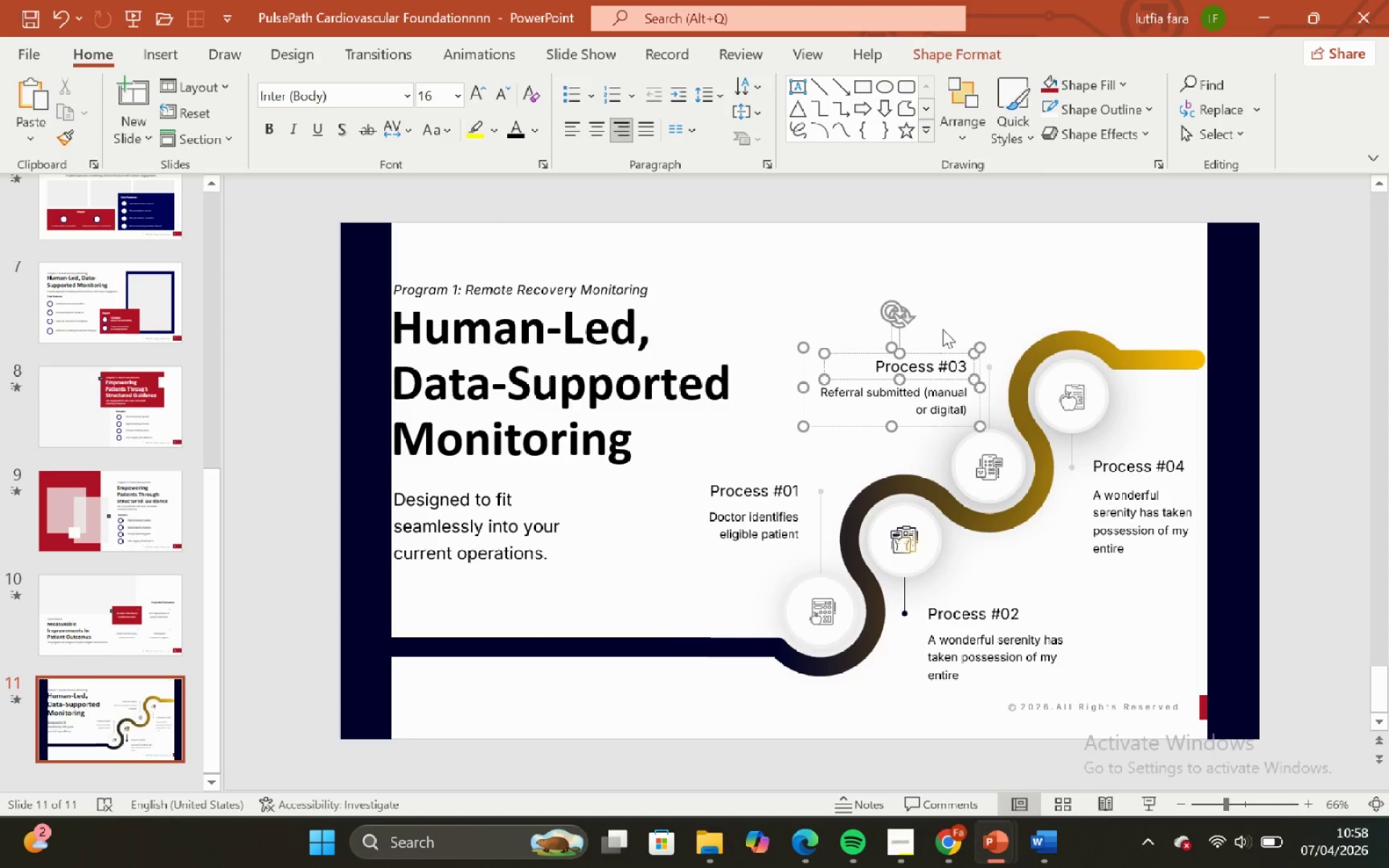 
left_click([940, 292])
 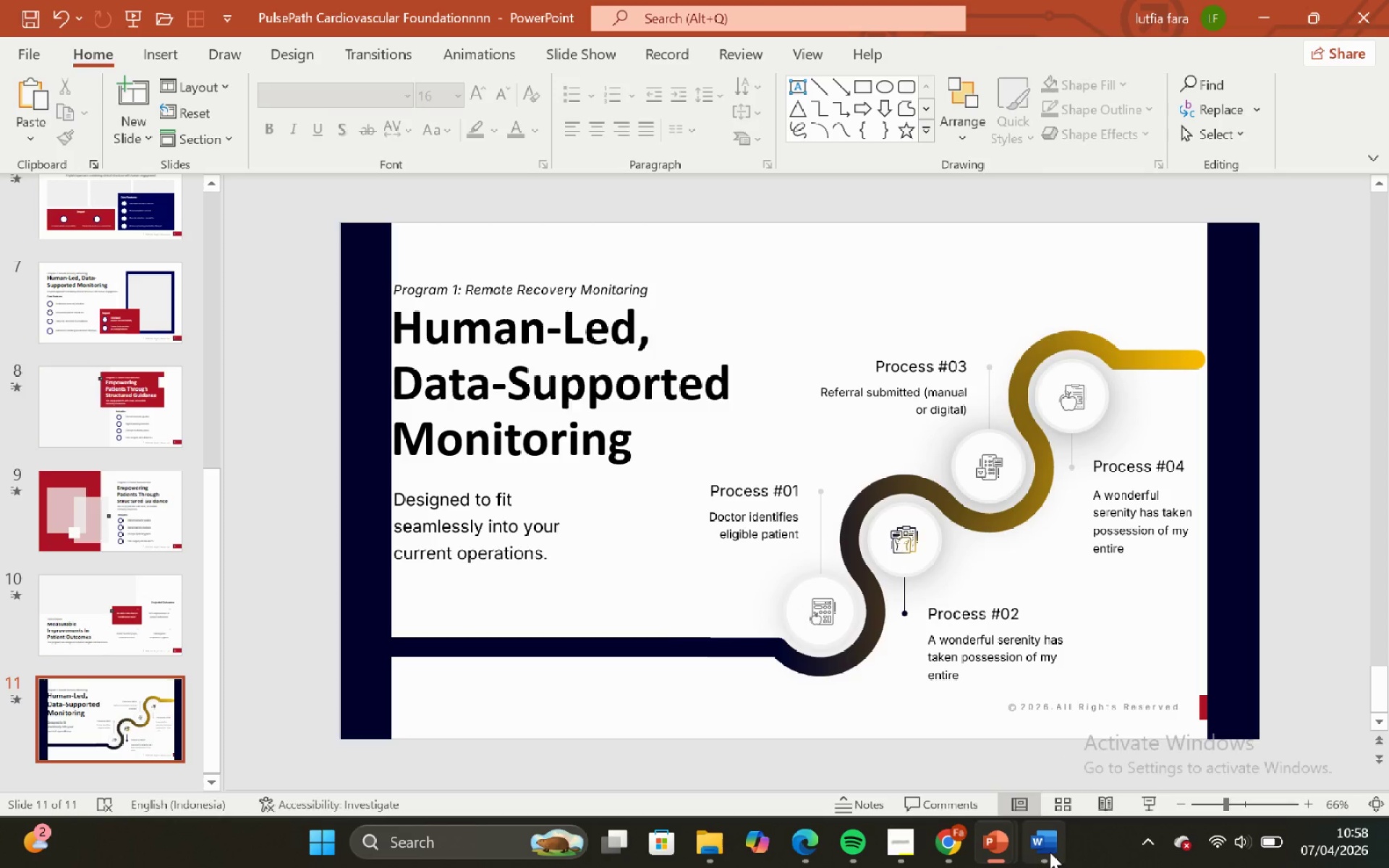 
left_click([1050, 854])
 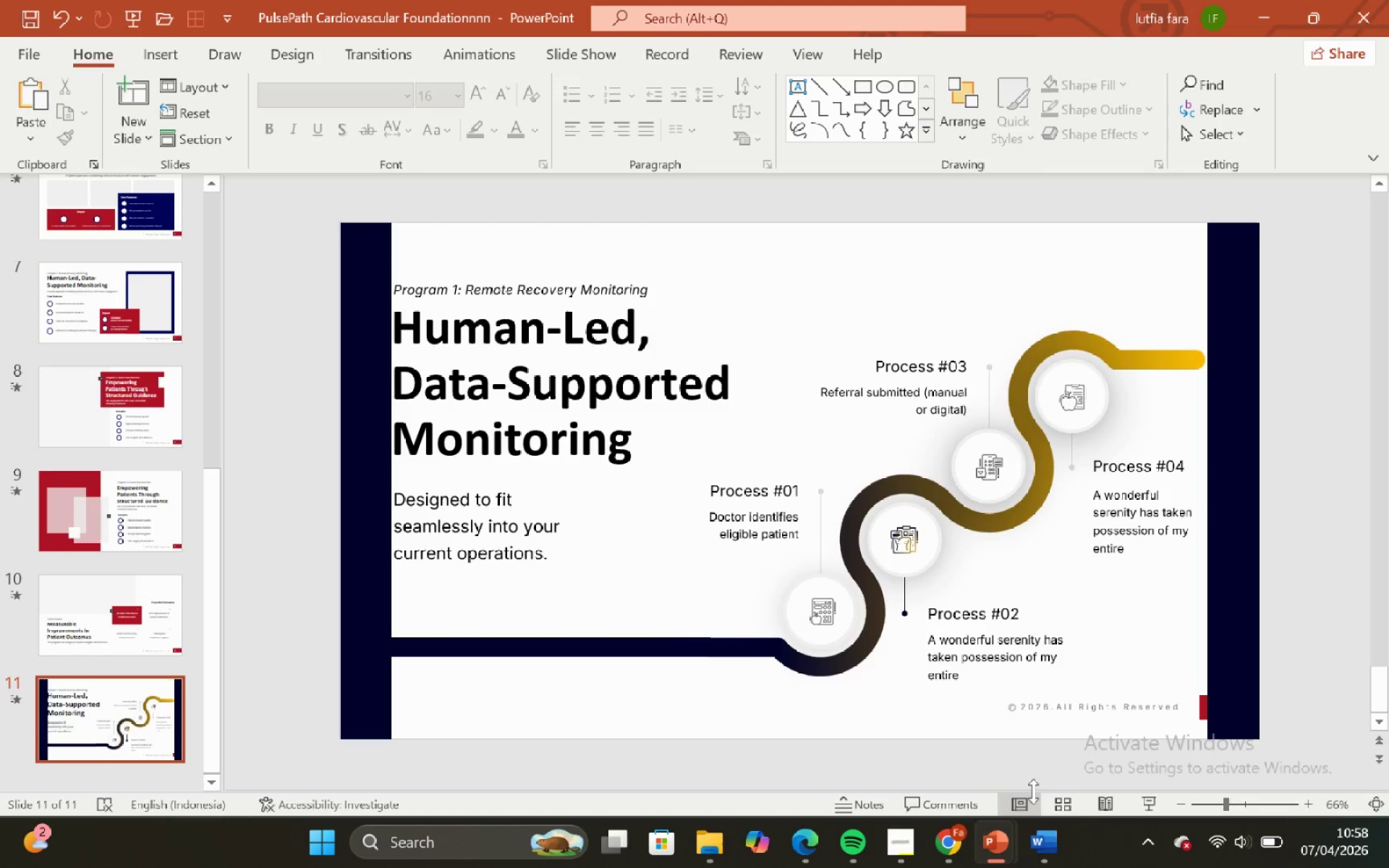 
wait(7.91)
 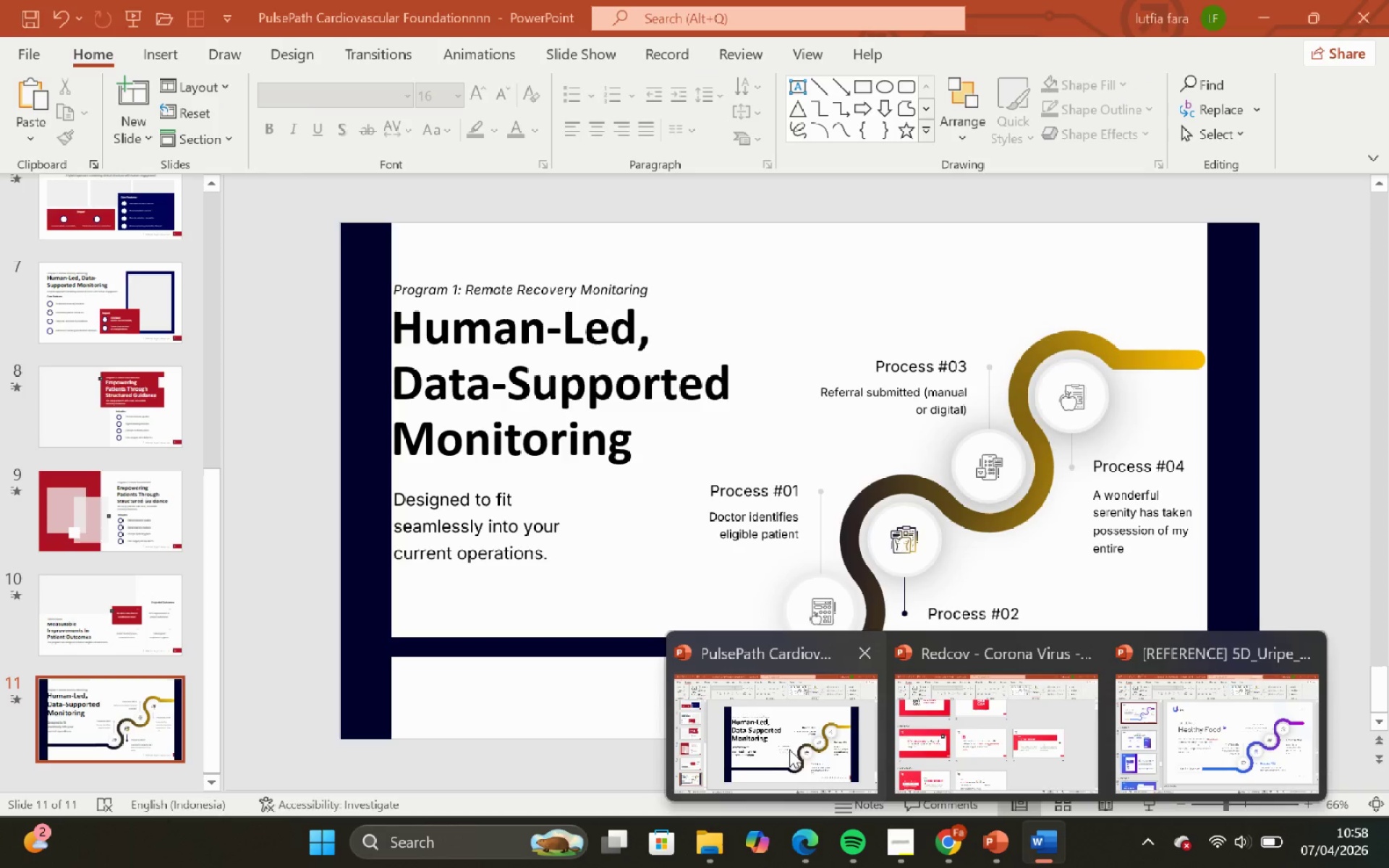 
key(Control+C)
 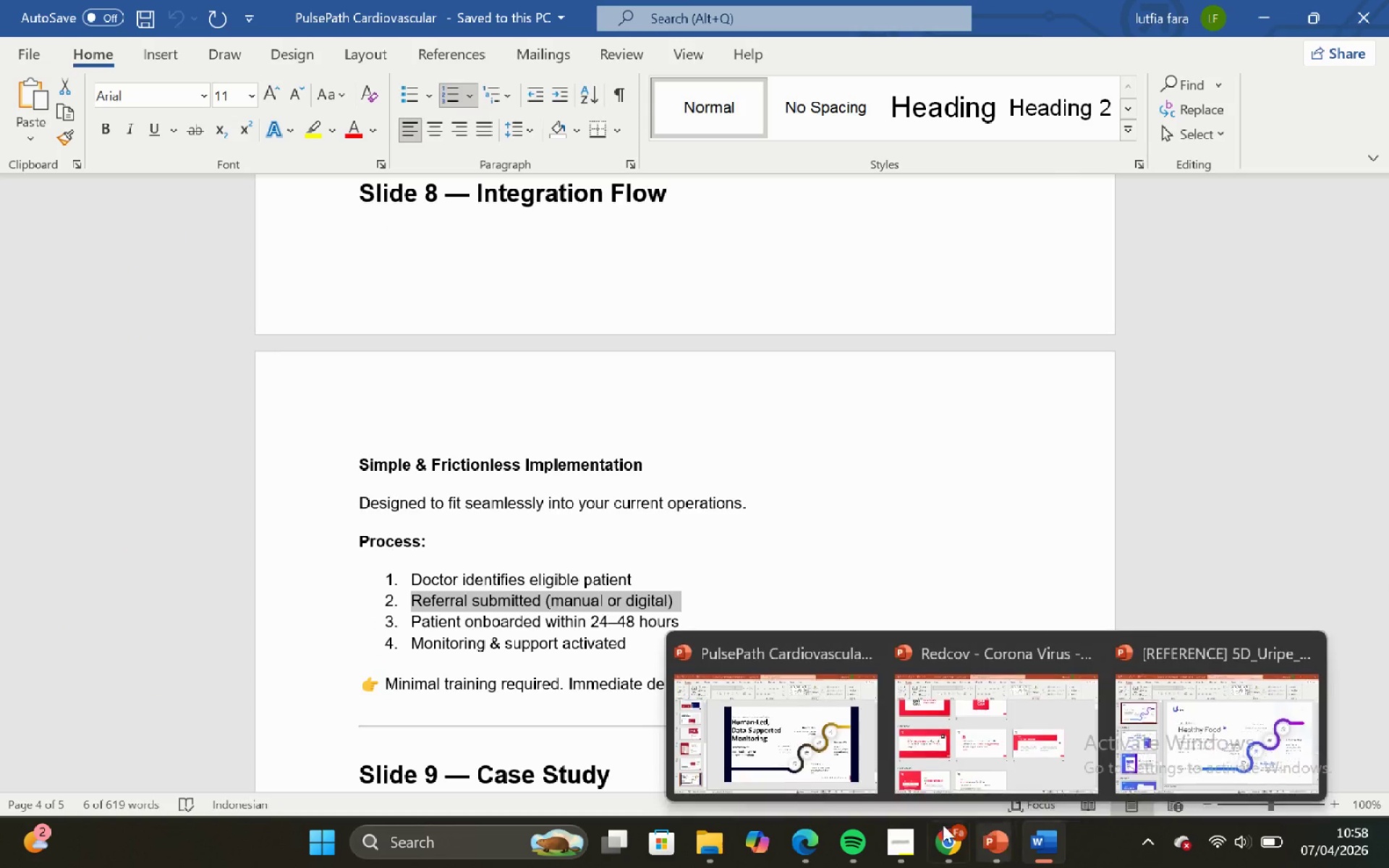 
left_click([725, 733])
 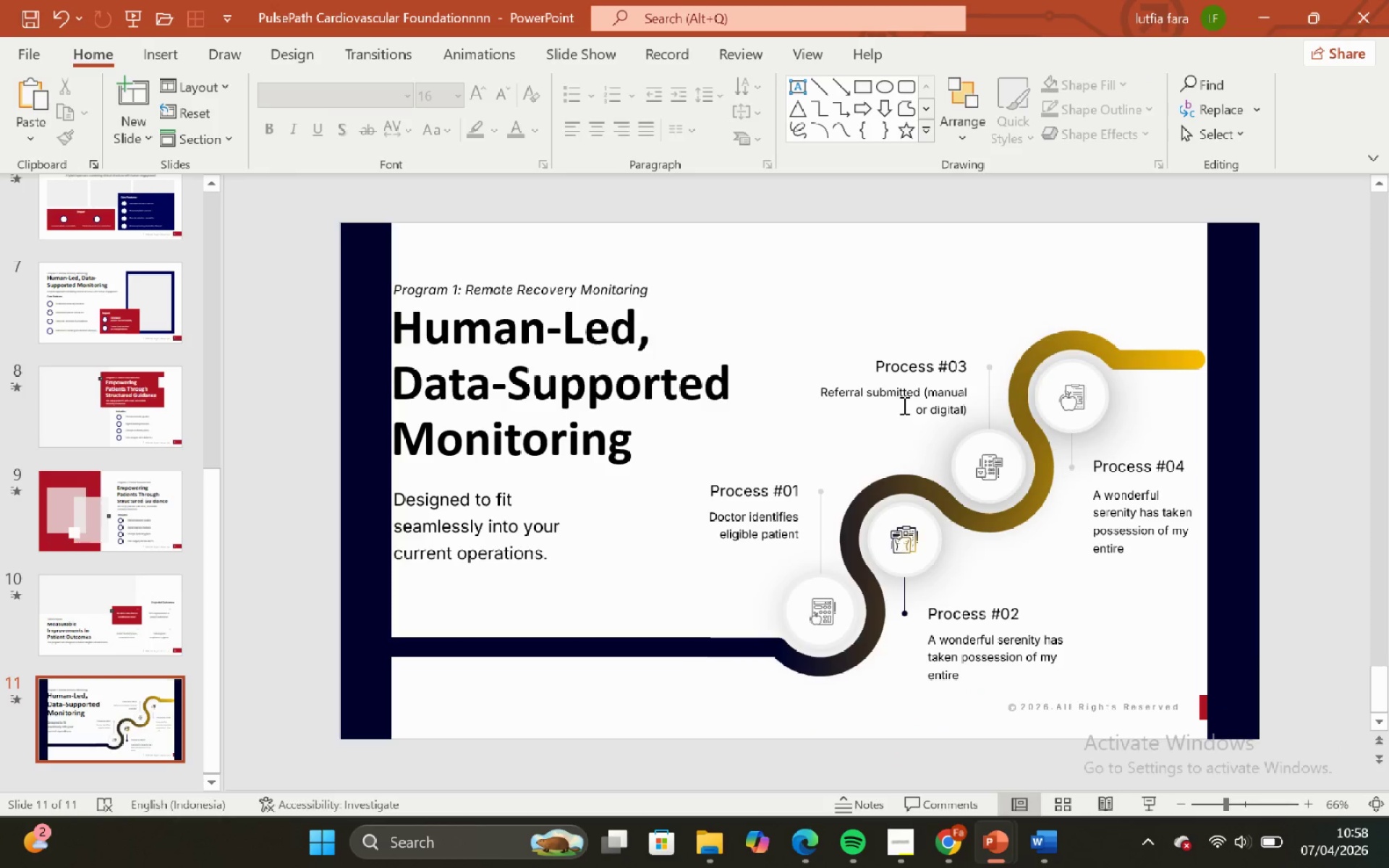 
left_click([903, 405])
 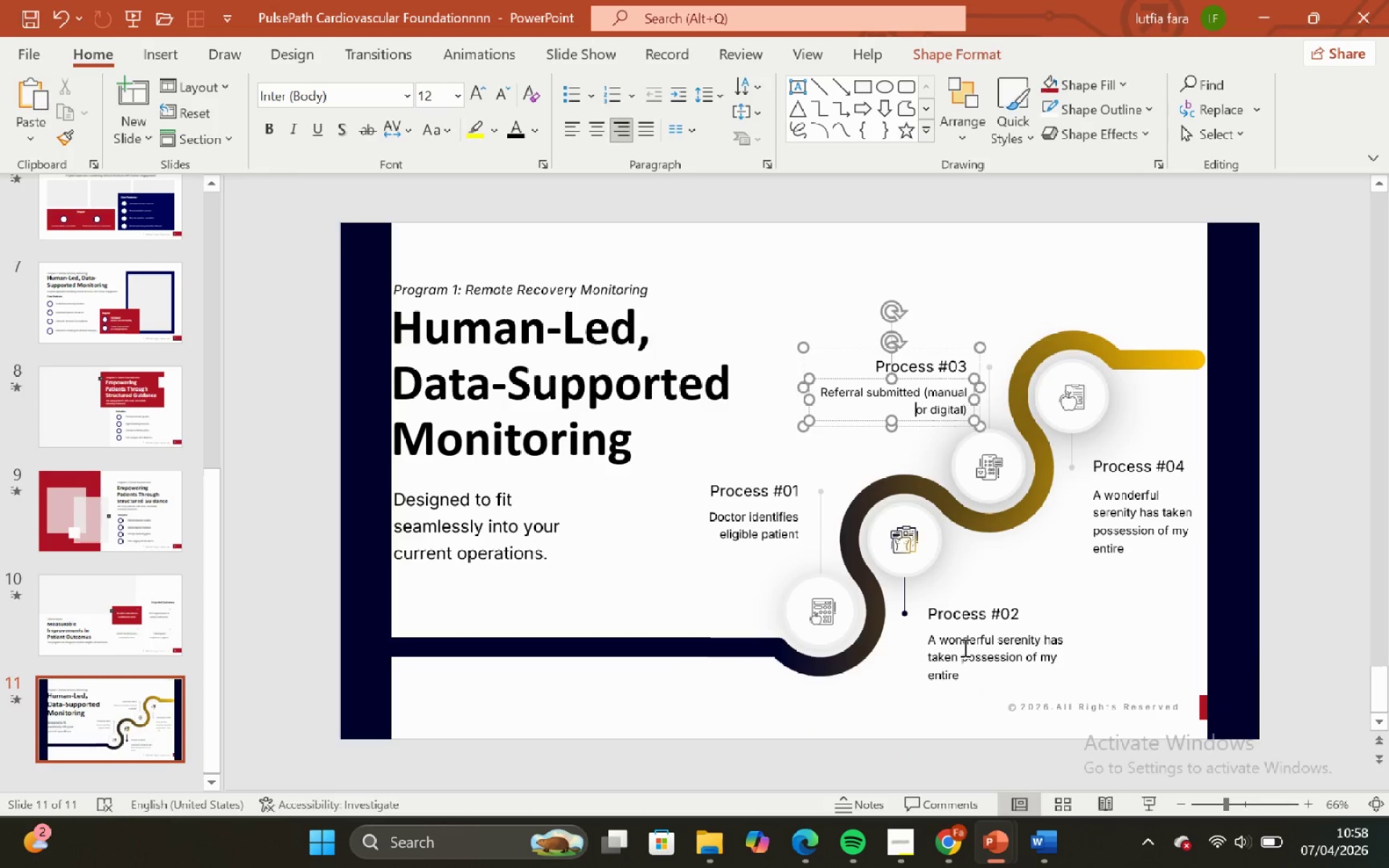 
left_click([964, 649])
 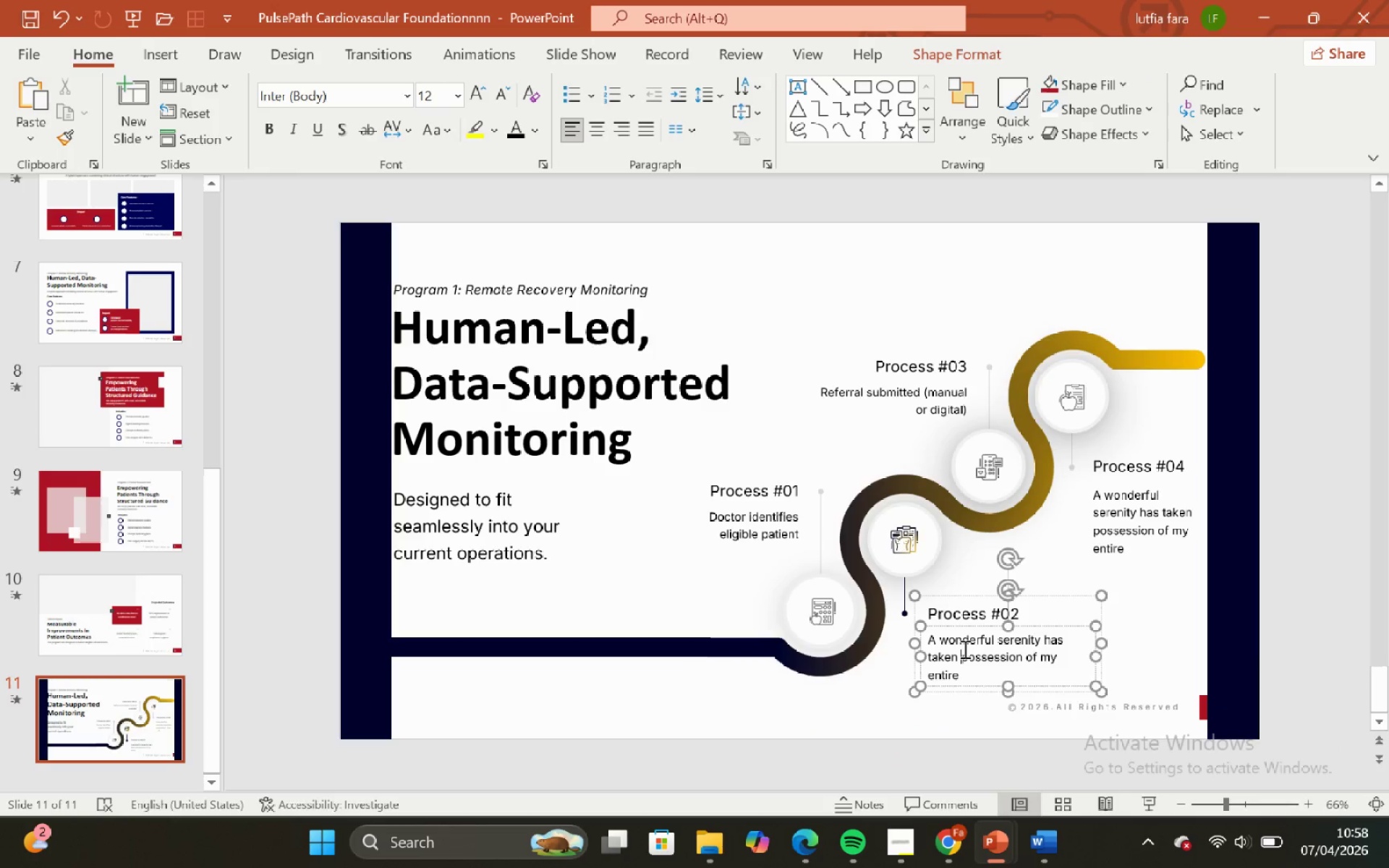 
key(Control+A)
 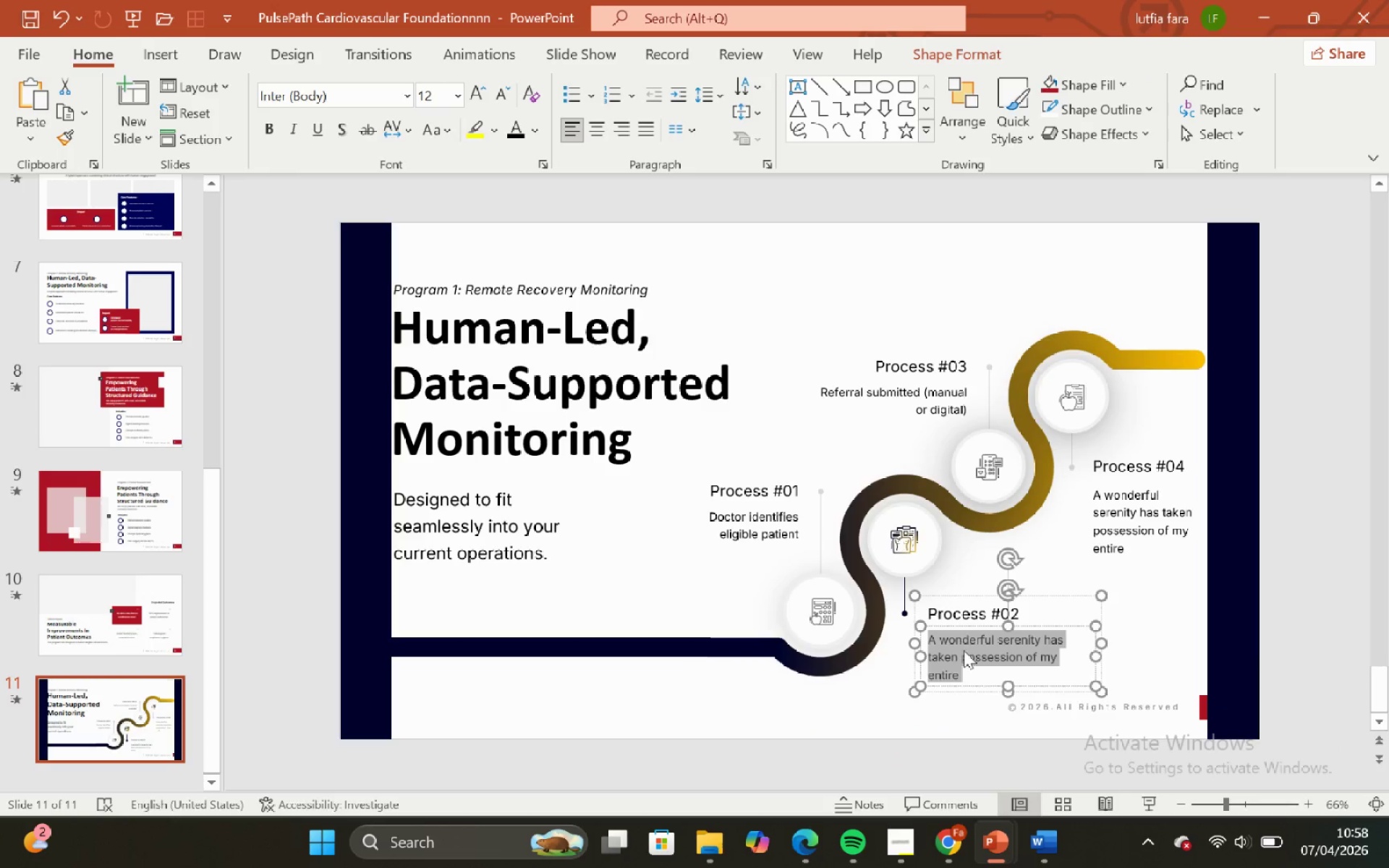 
right_click([964, 650])
 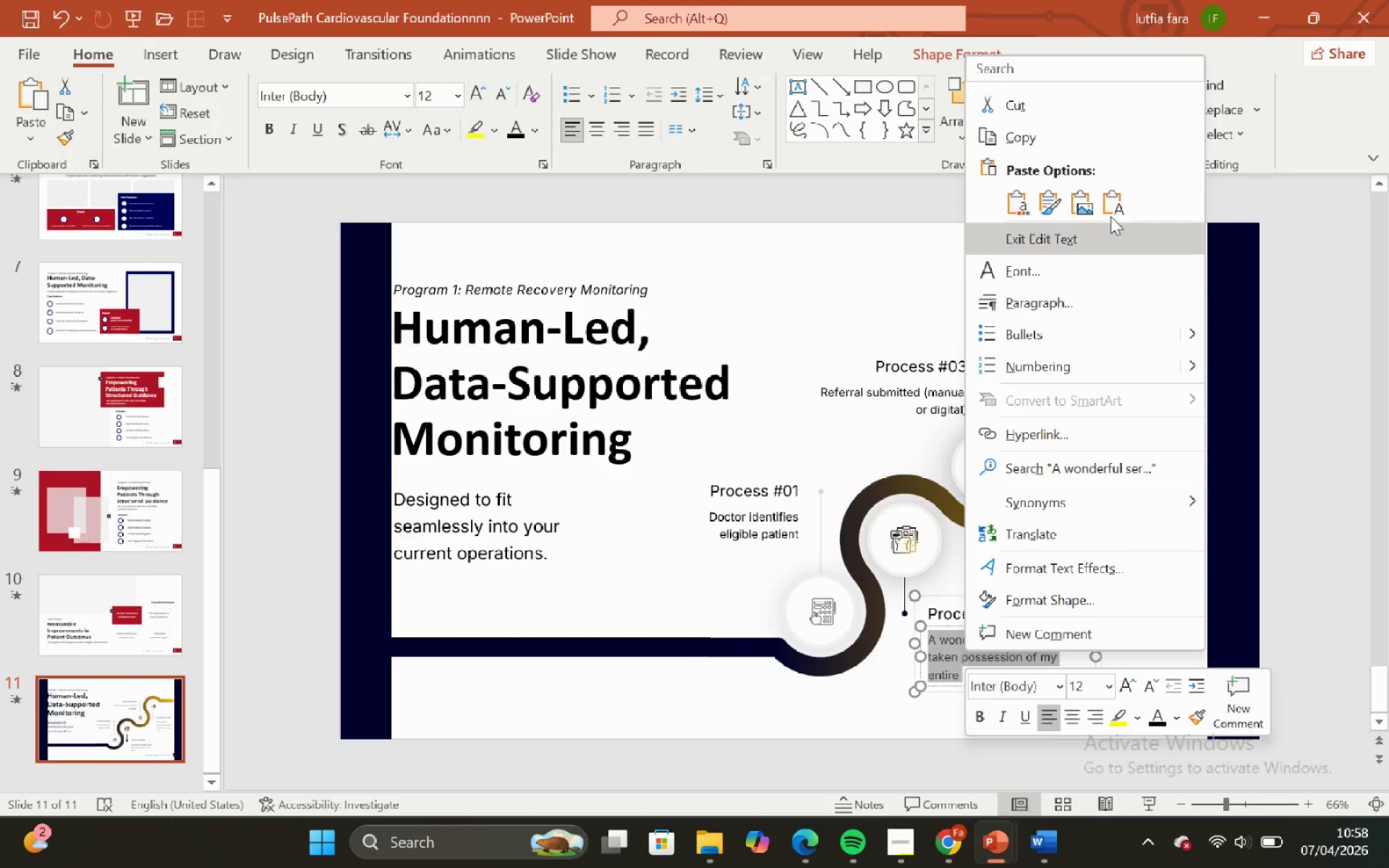 
left_click([1127, 200])
 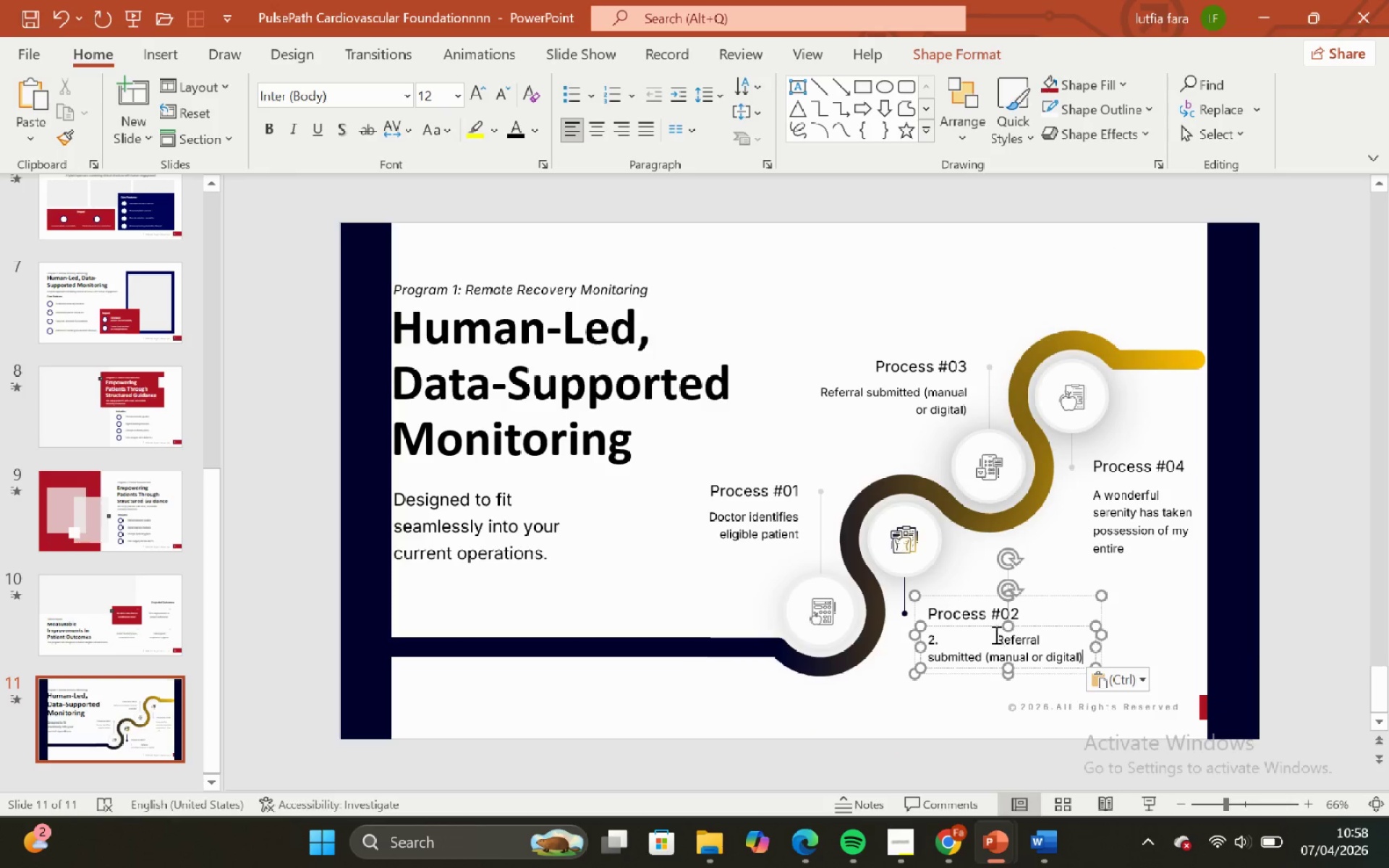 
left_click([994, 634])
 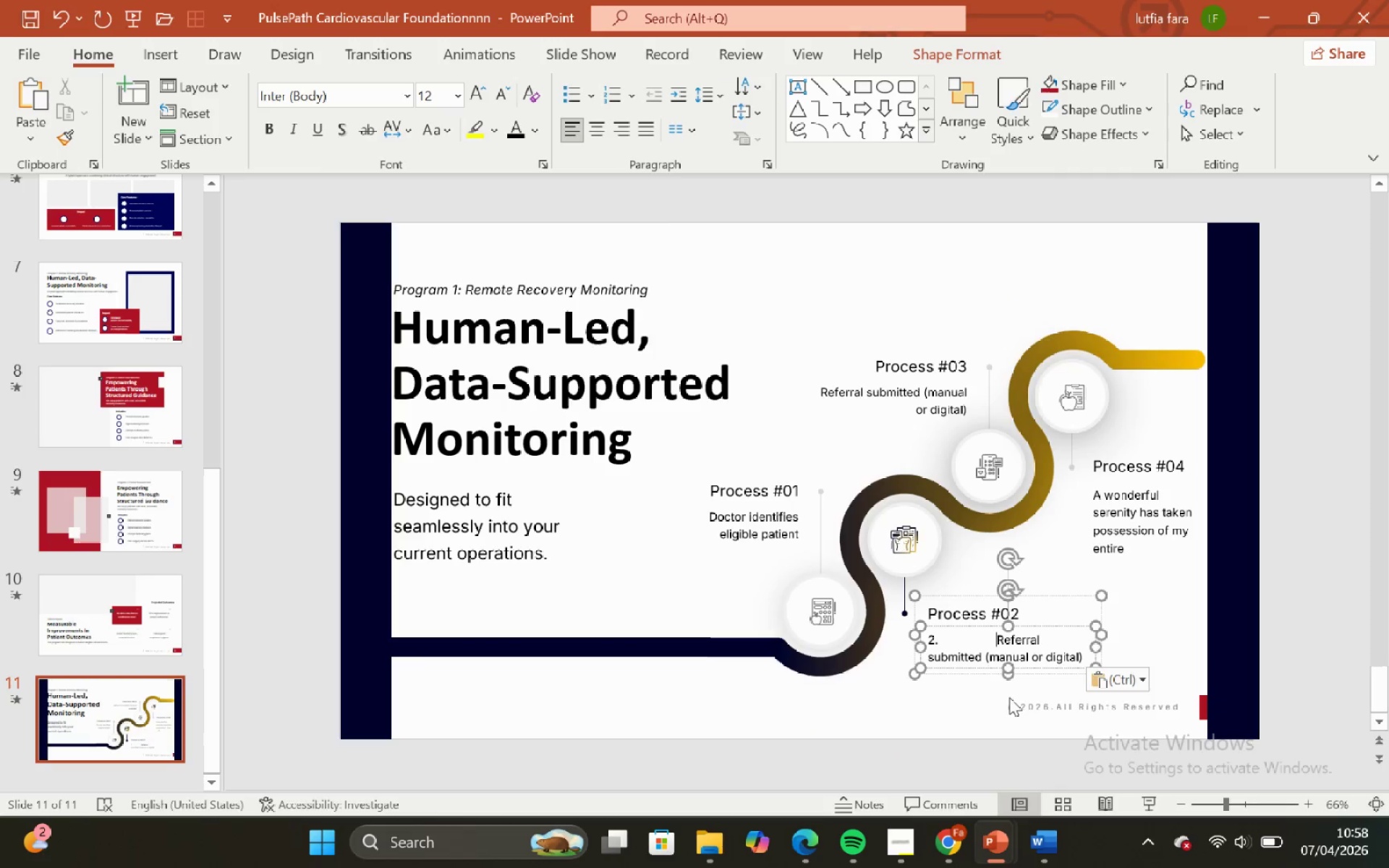 
key(Backspace)
 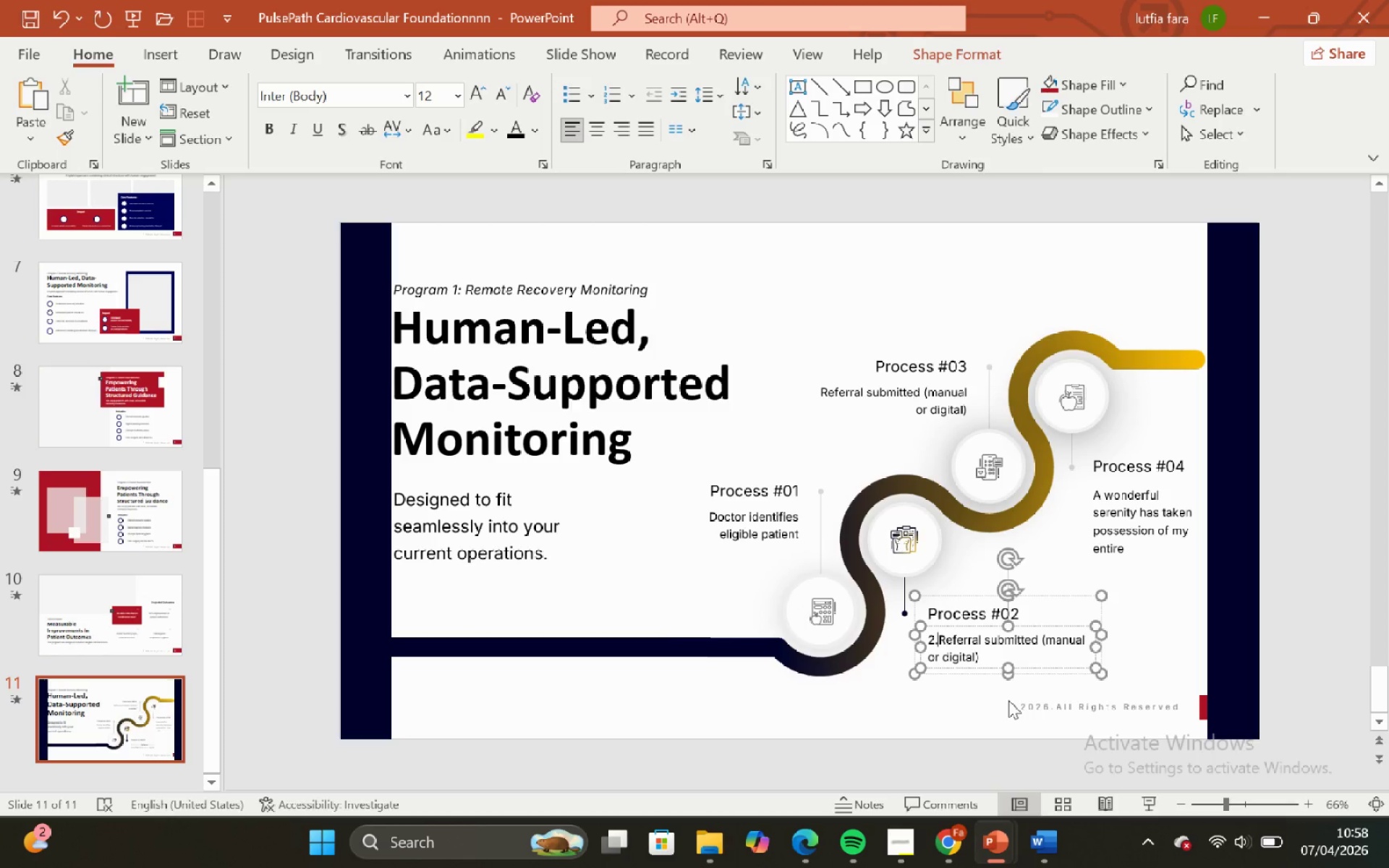 
key(Backspace)
 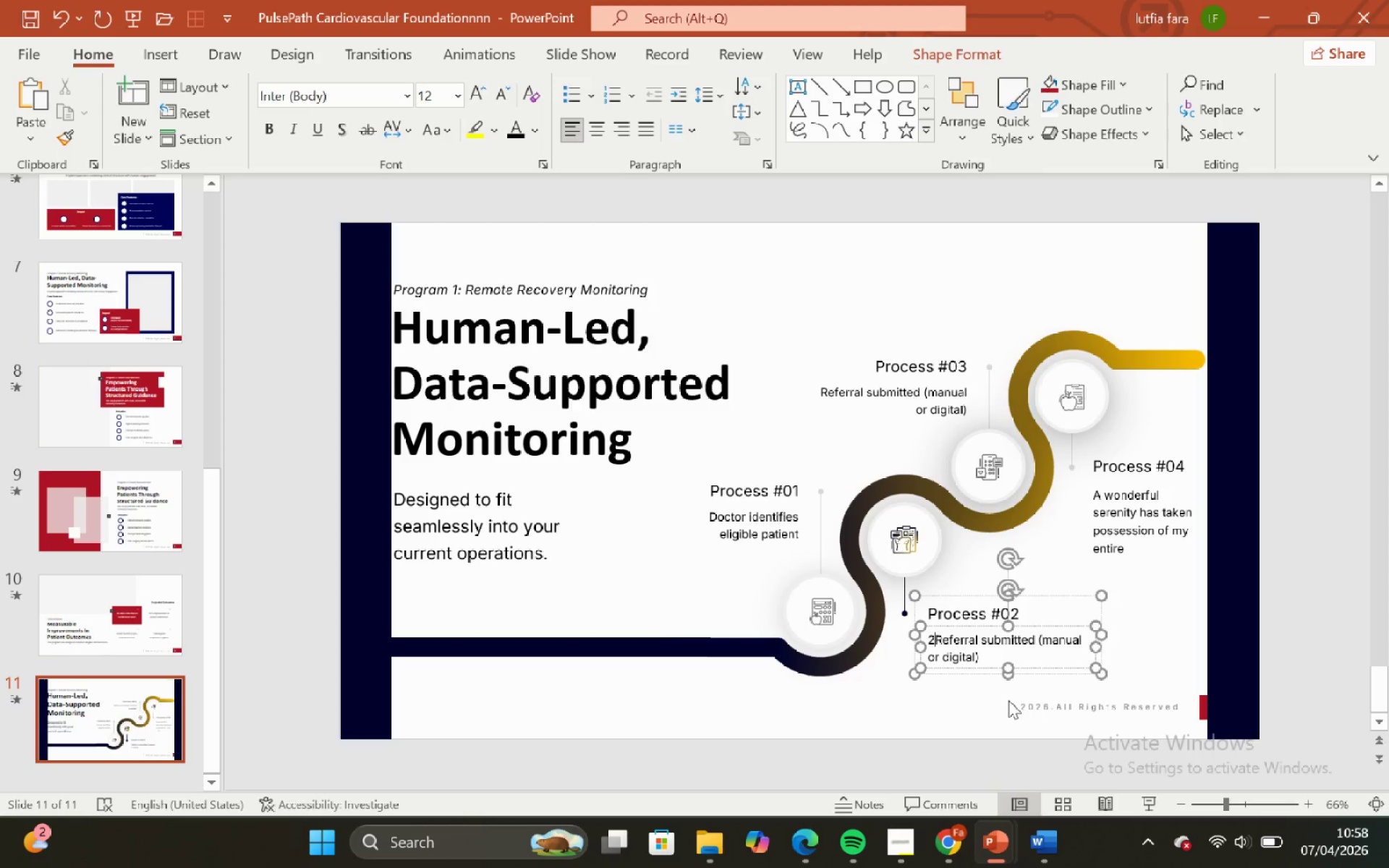 
key(Backspace)
 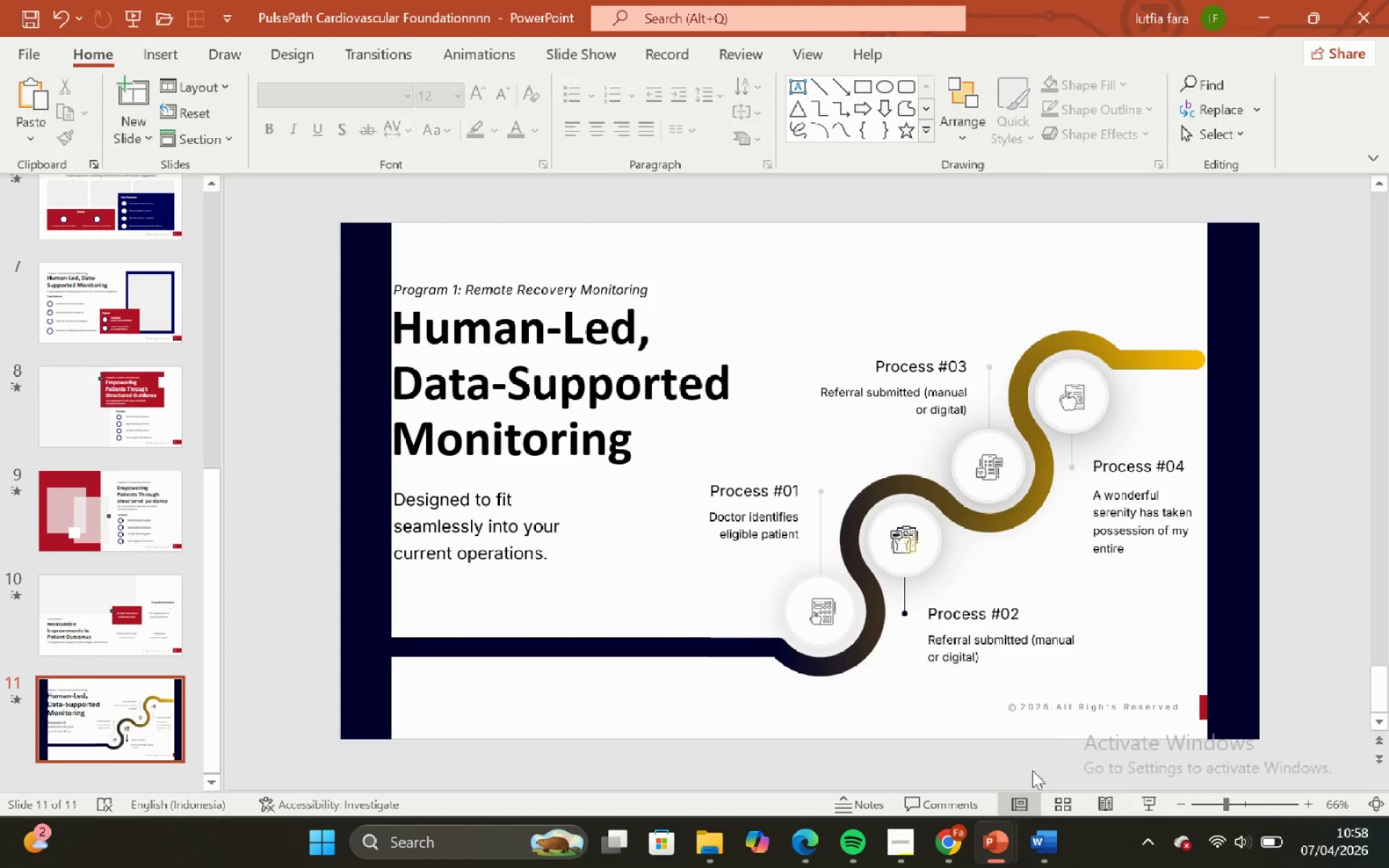 
left_click_drag(start_coordinate=[1033, 856], to_coordinate=[1035, 849])
 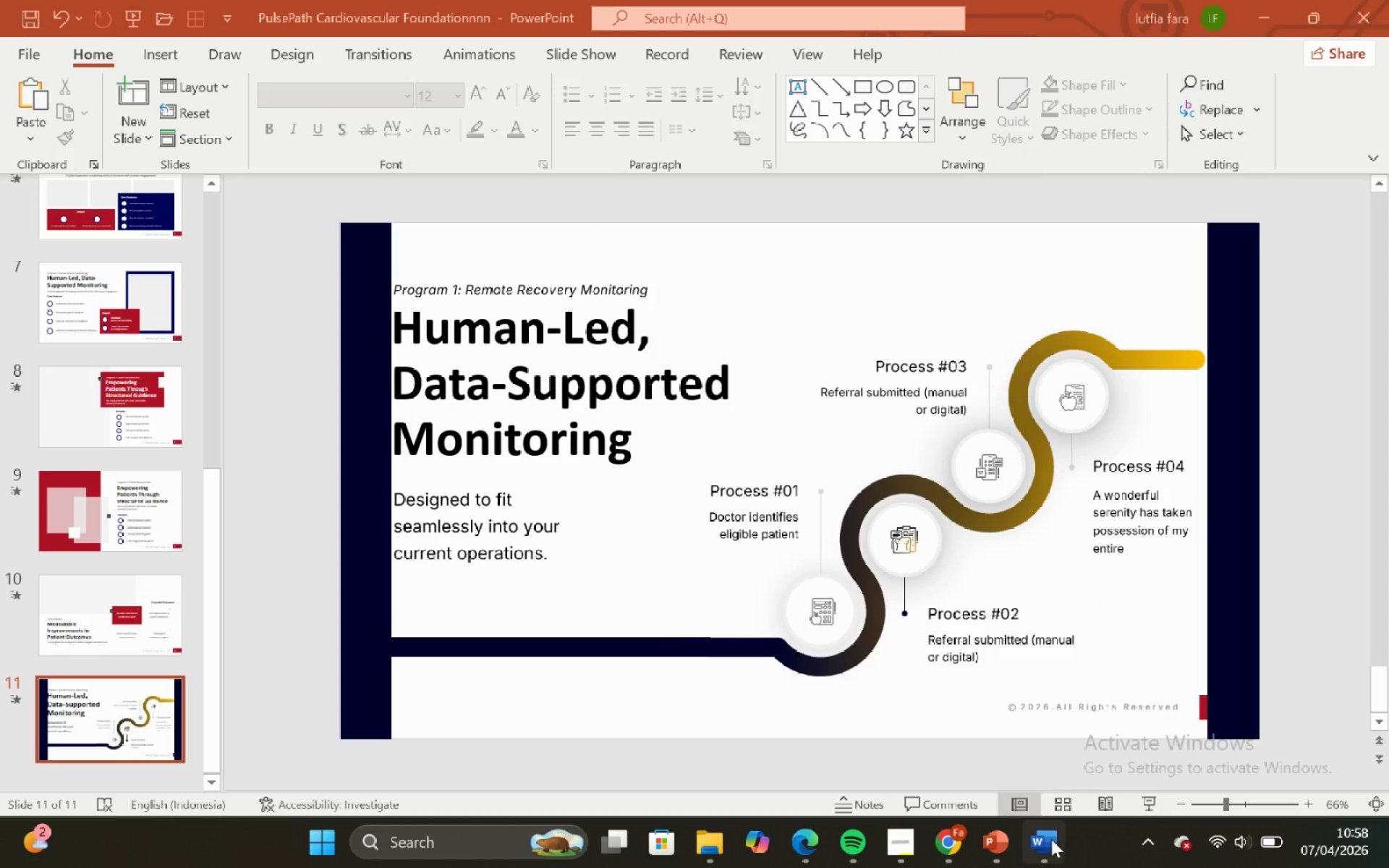 
left_click_drag(start_coordinate=[1020, 766], to_coordinate=[1015, 764])
 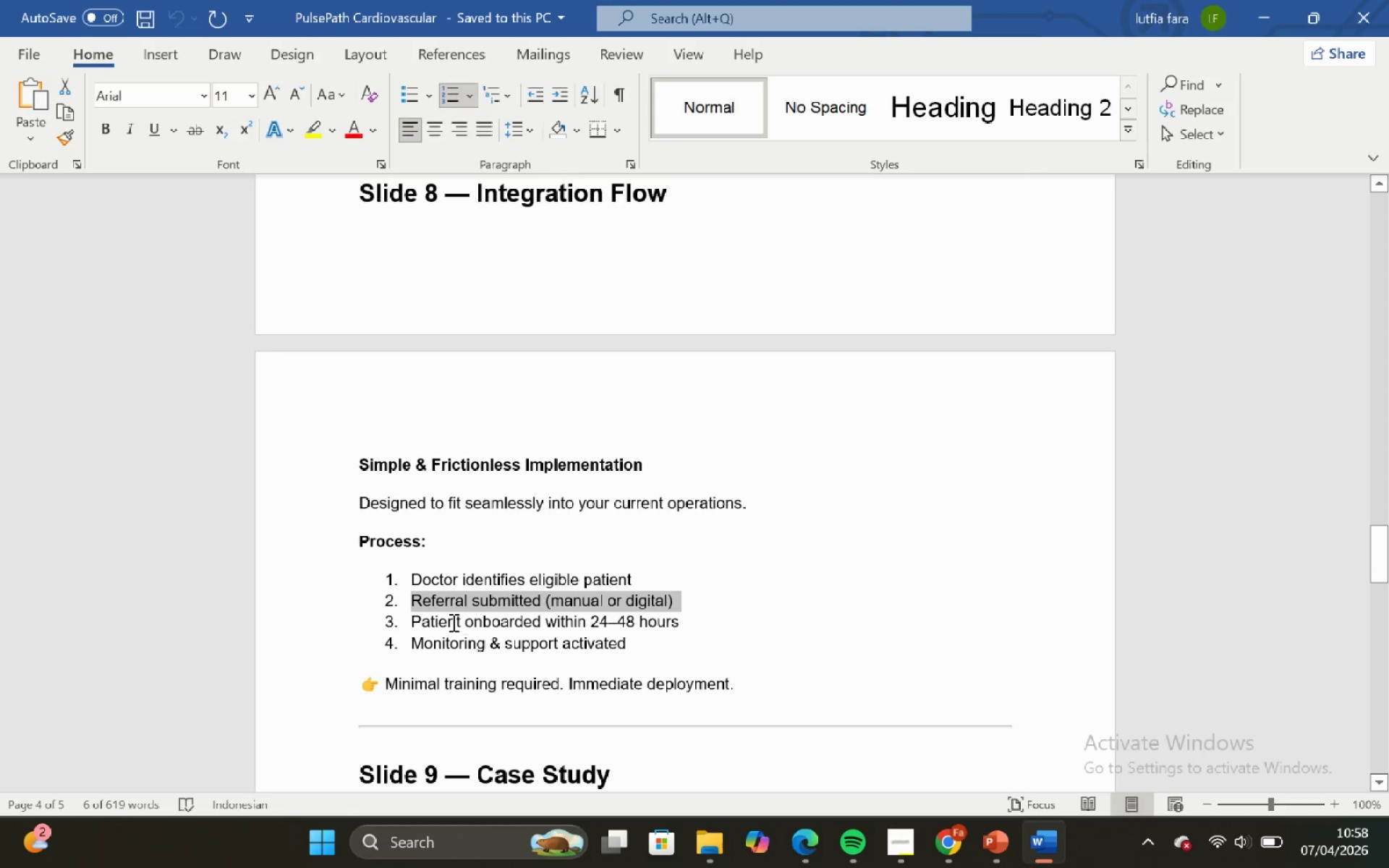 
left_click([438, 618])
 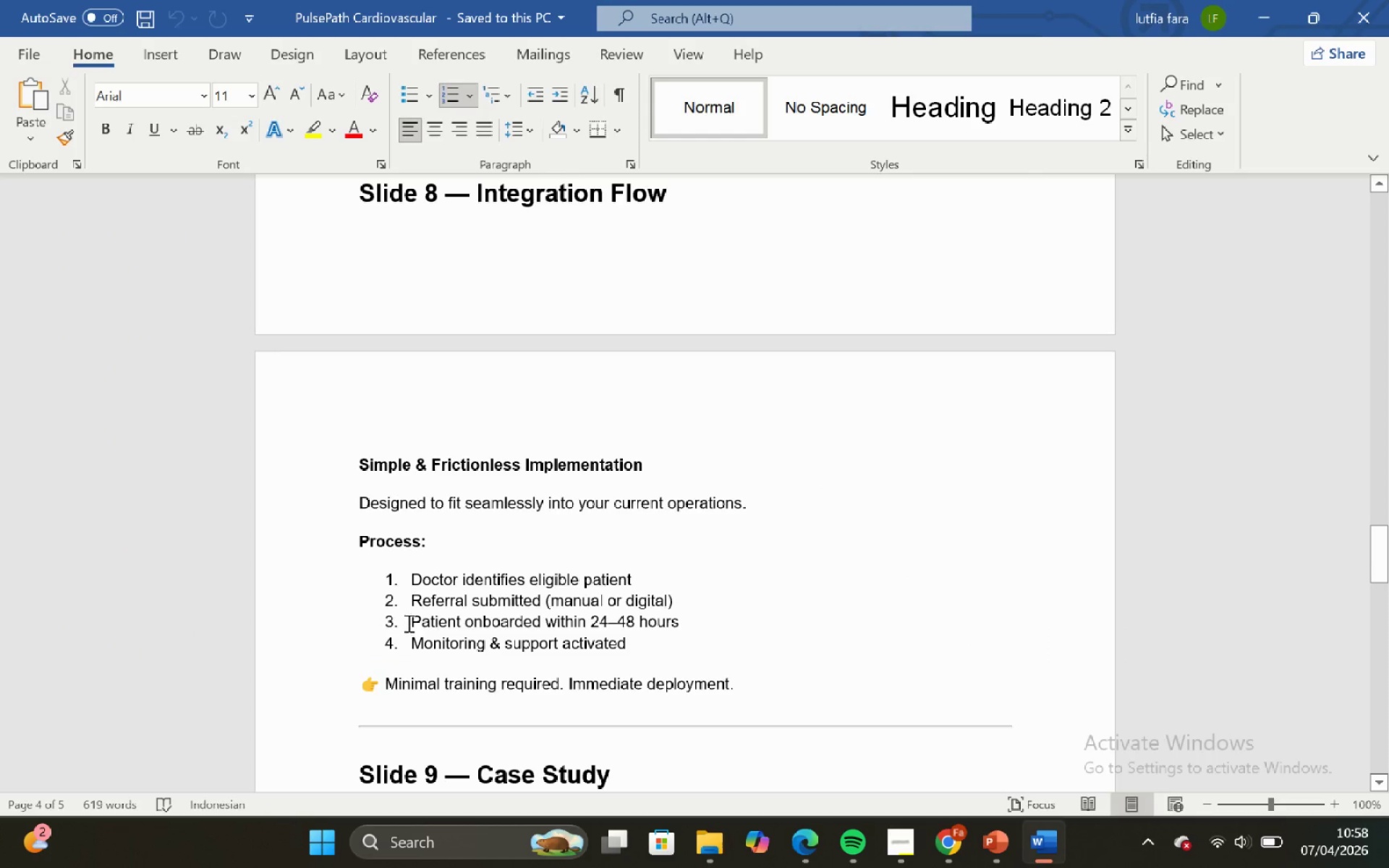 
left_click_drag(start_coordinate=[407, 623], to_coordinate=[685, 619])
 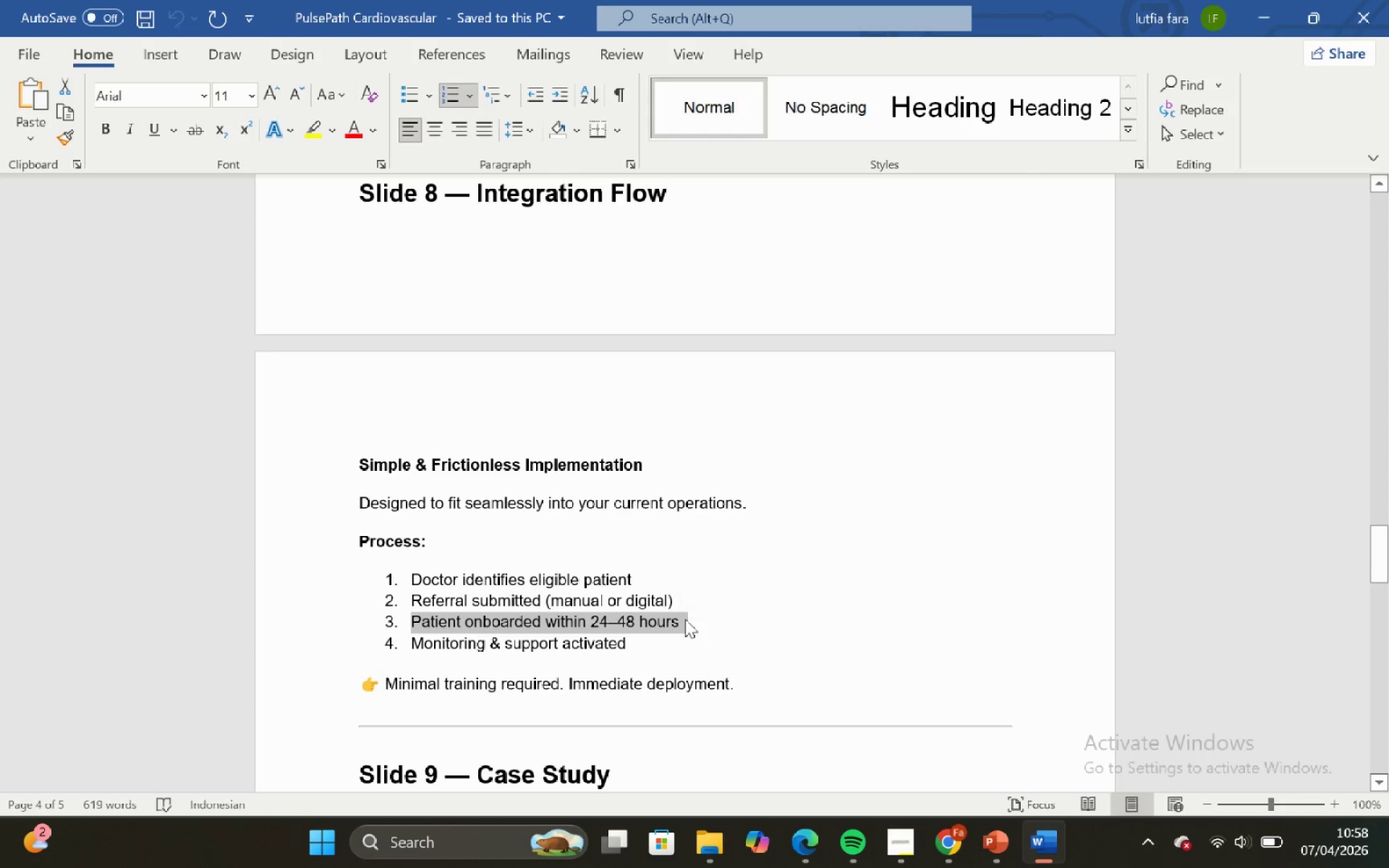 
key(Control+C)
 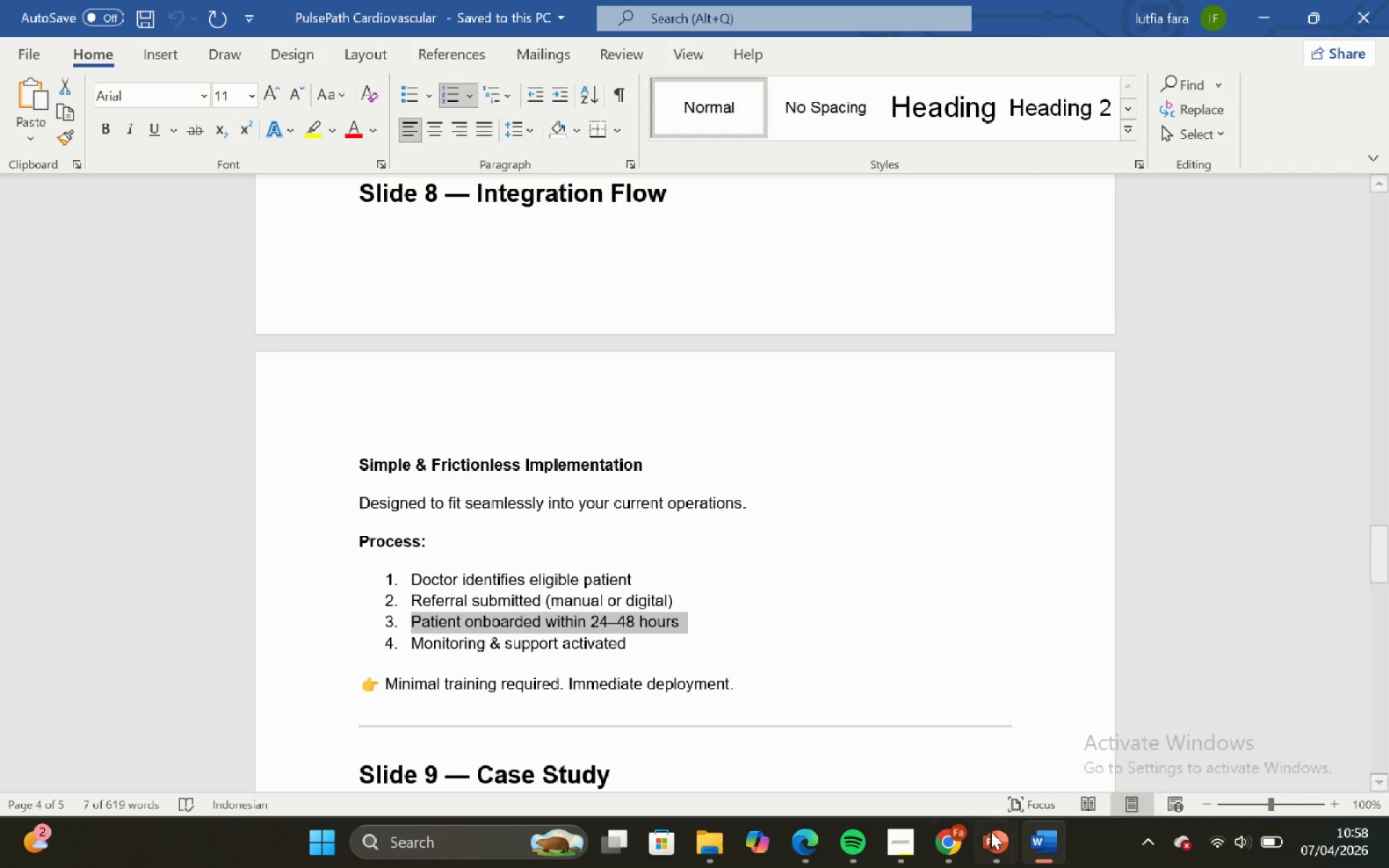 
mouse_move([974, 818])
 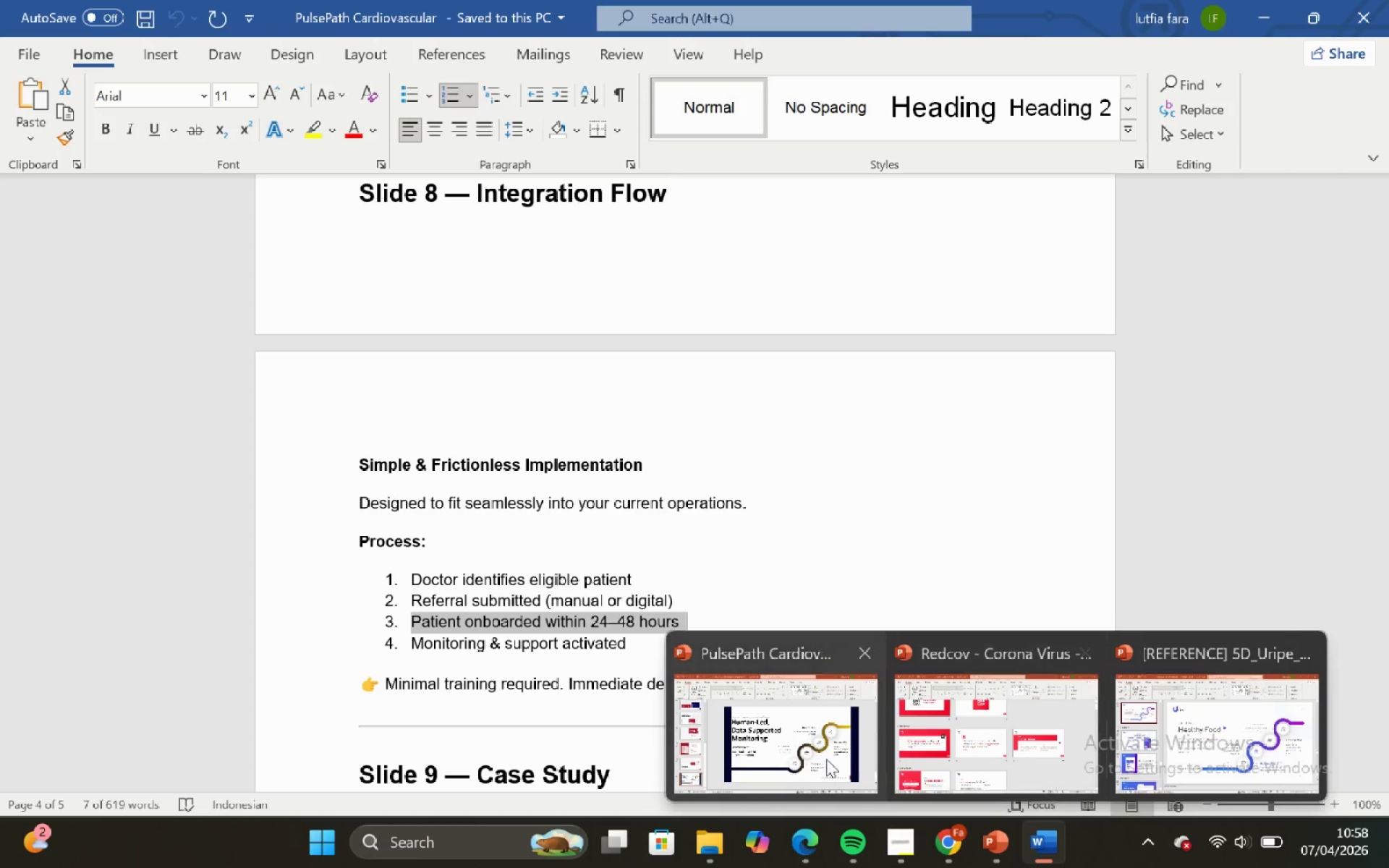 
left_click([816, 741])
 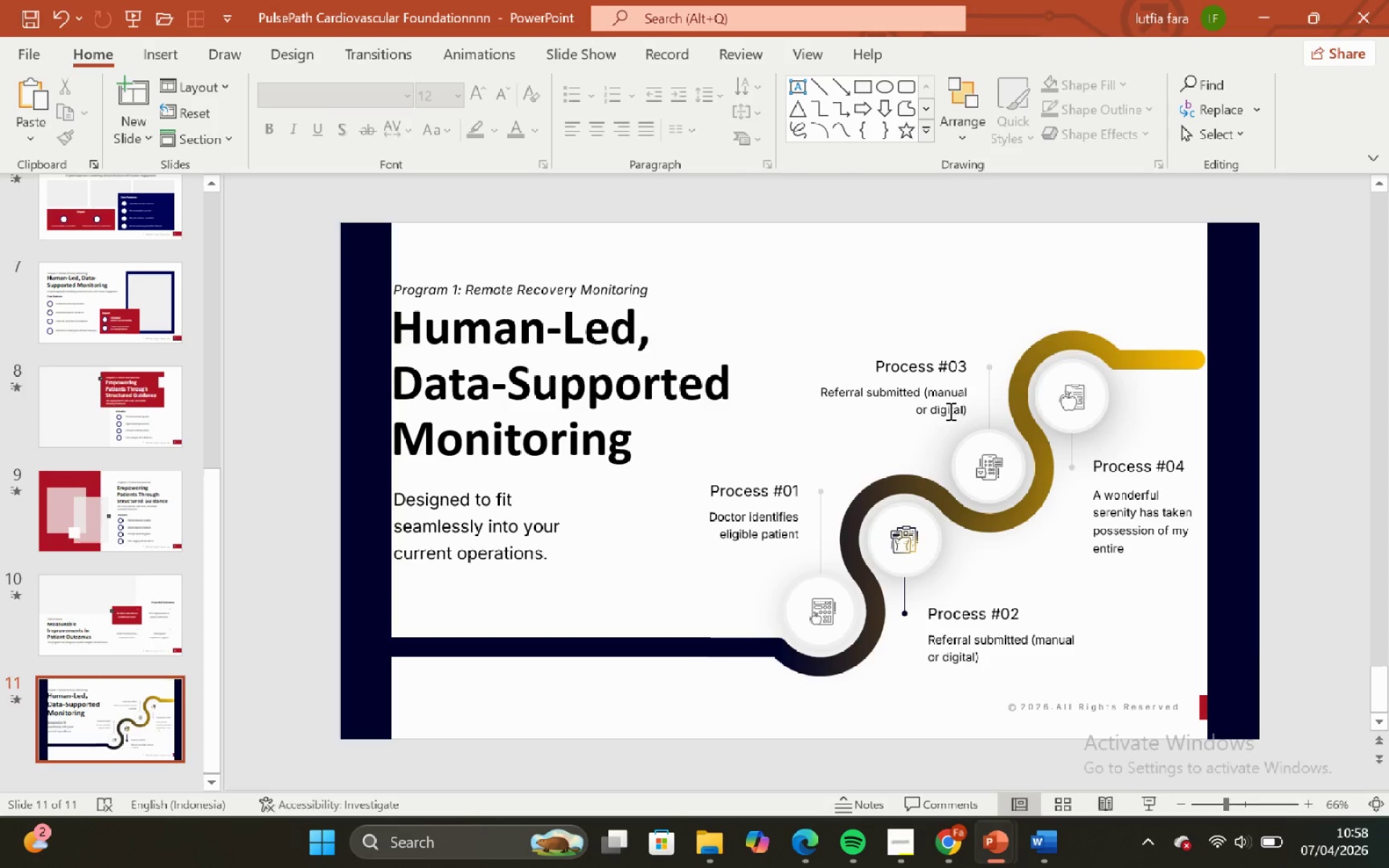 
left_click([939, 399])
 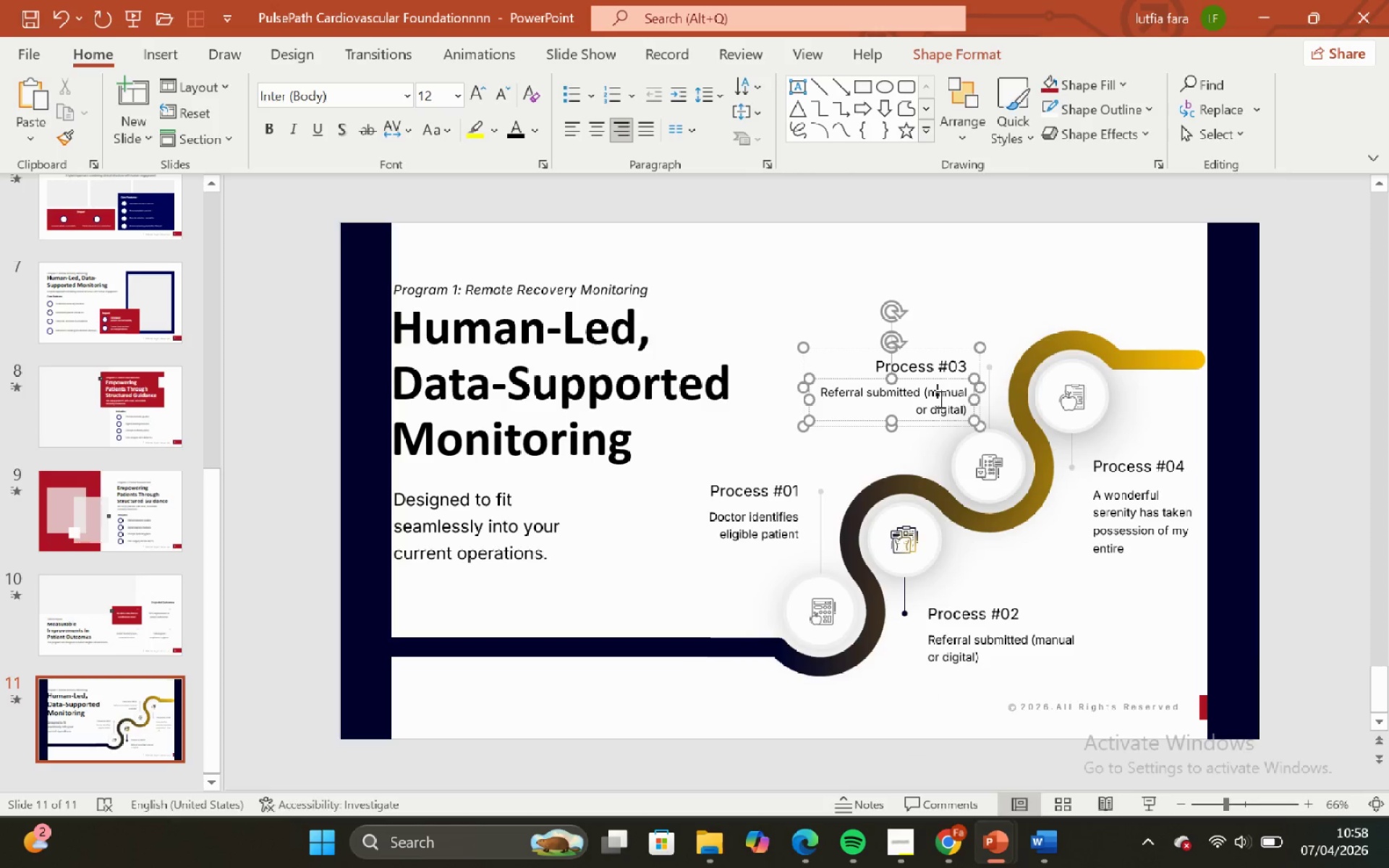 
key(Control+A)
 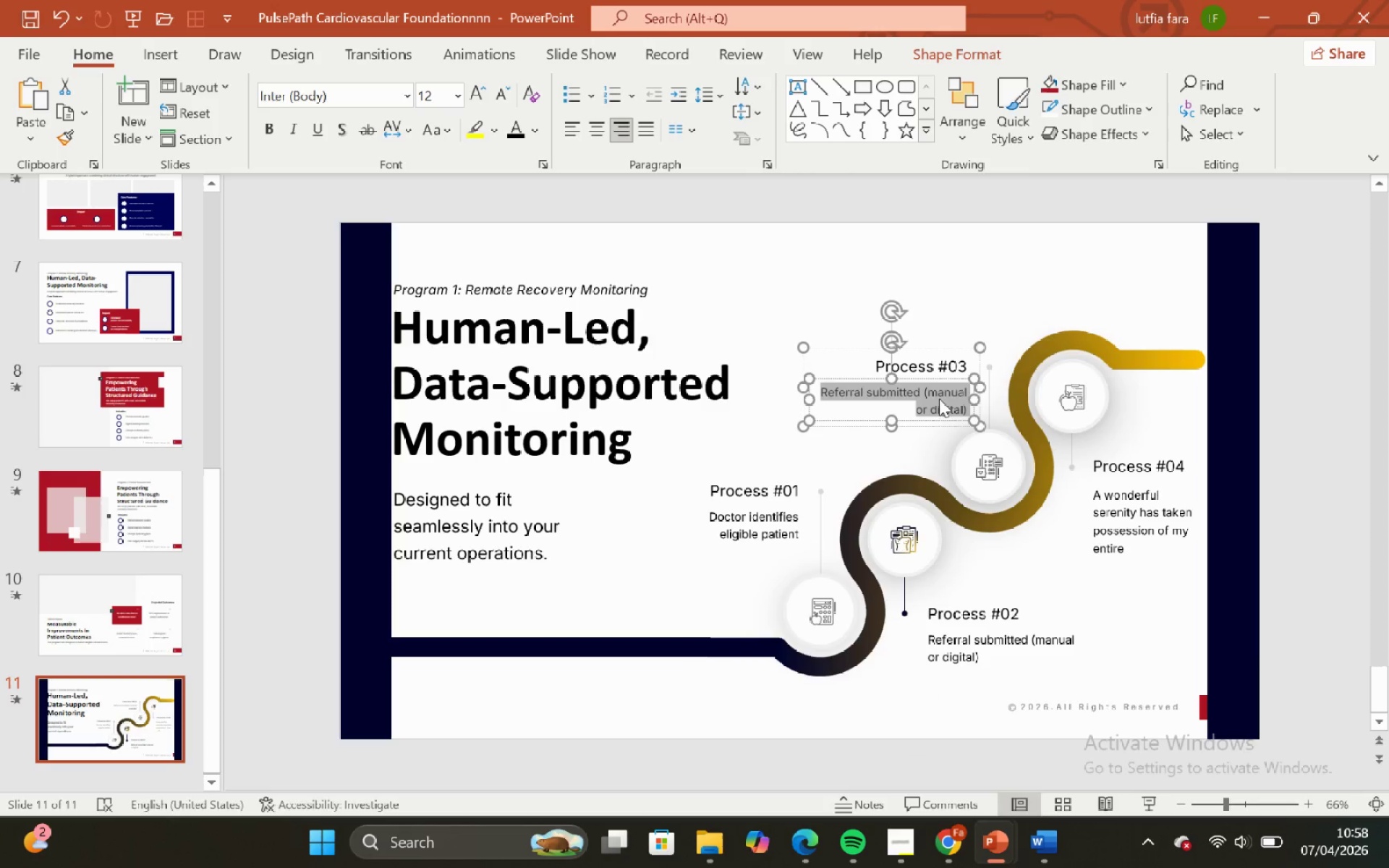 
right_click([939, 399])
 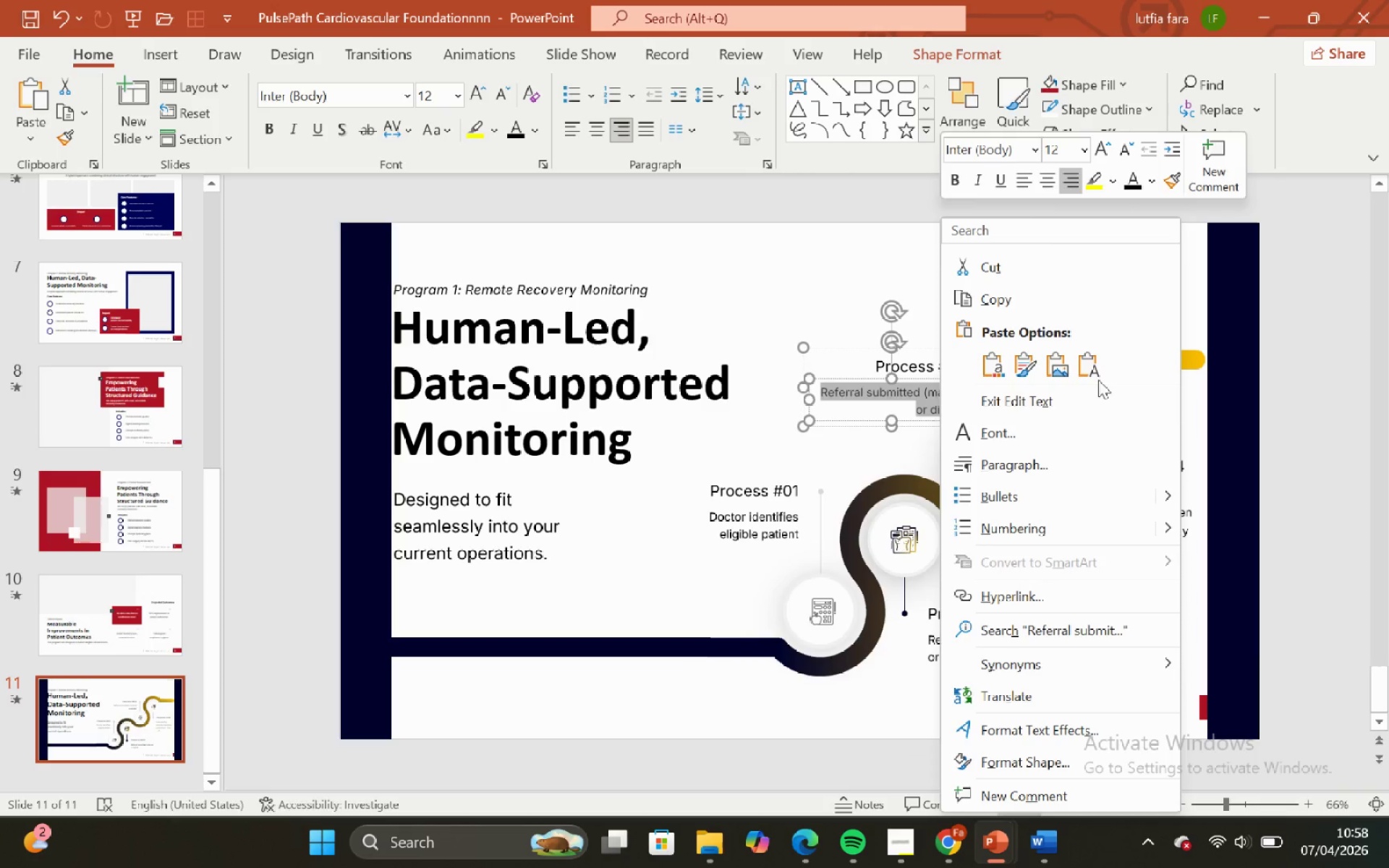 
left_click_drag(start_coordinate=[1095, 370], to_coordinate=[1087, 378])
 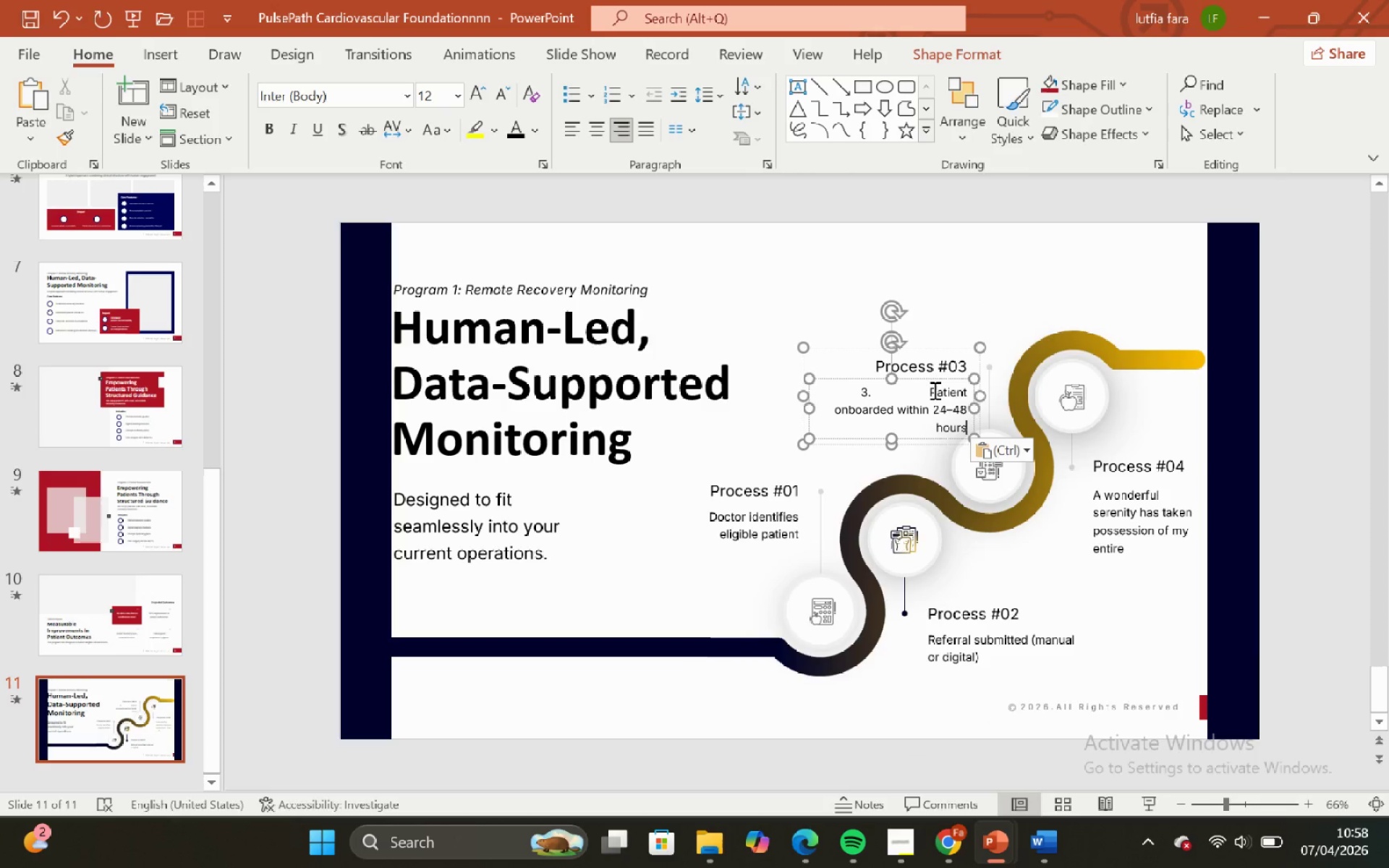 
left_click([934, 391])
 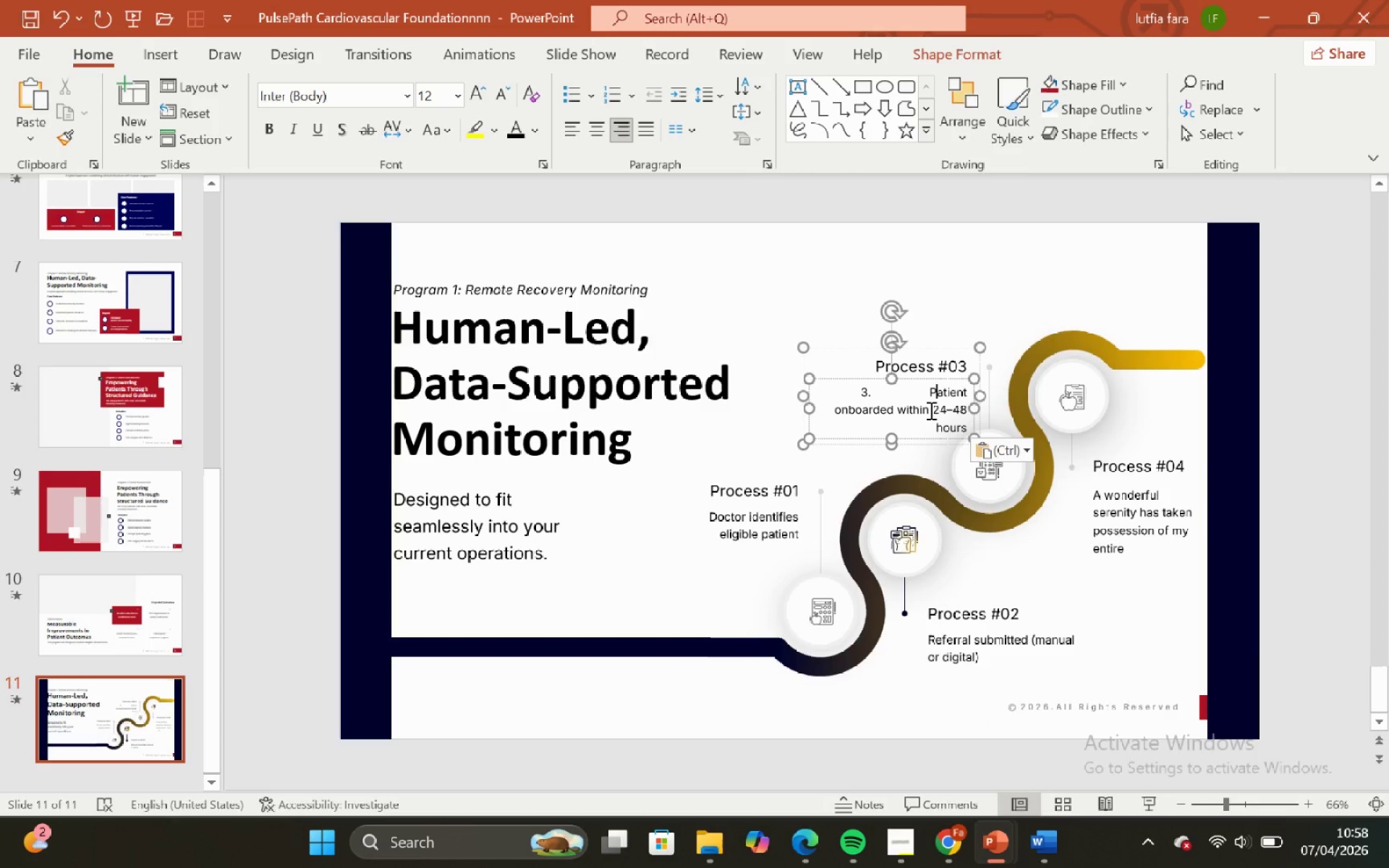 
key(ArrowLeft)
 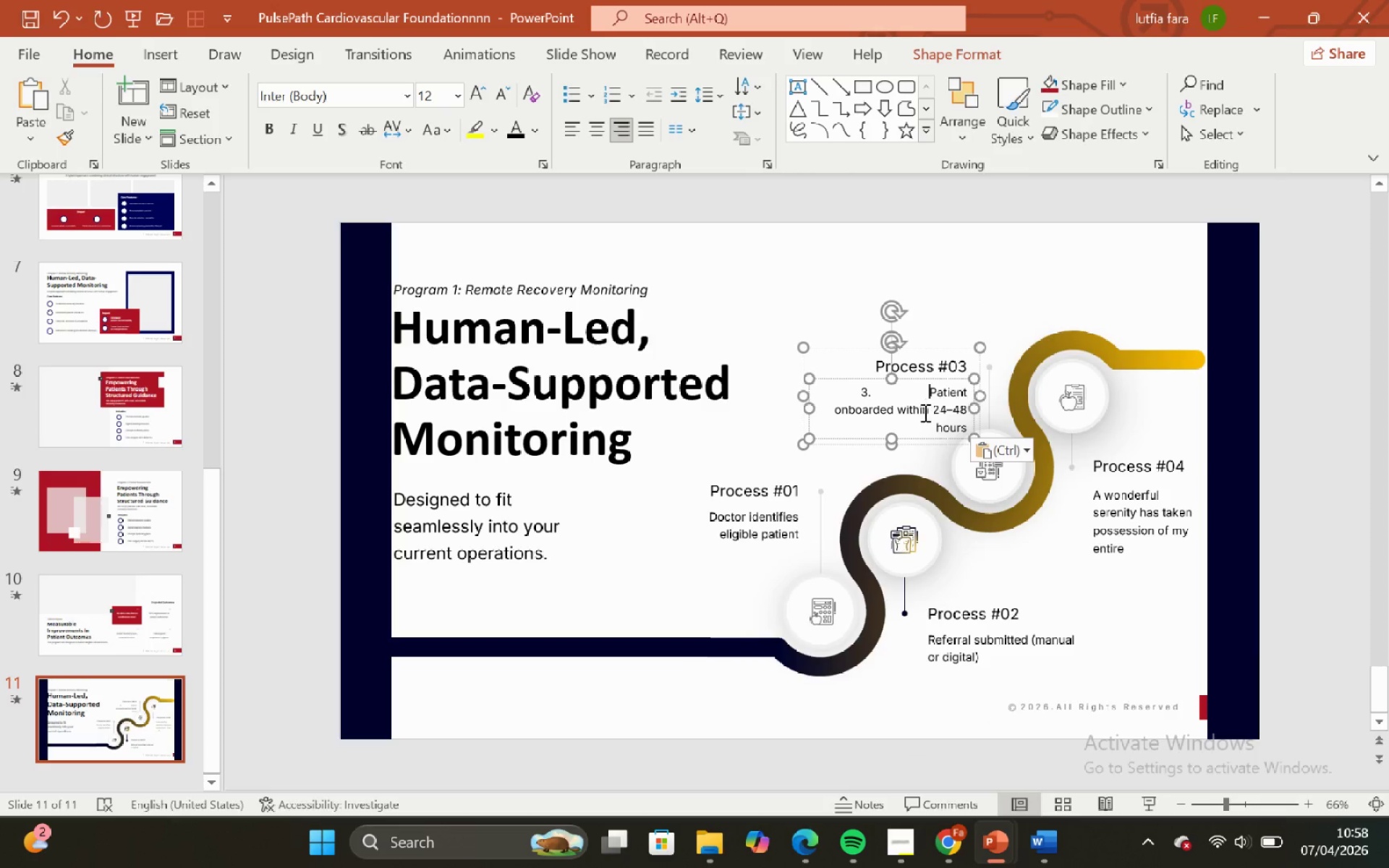 
key(Backspace)
 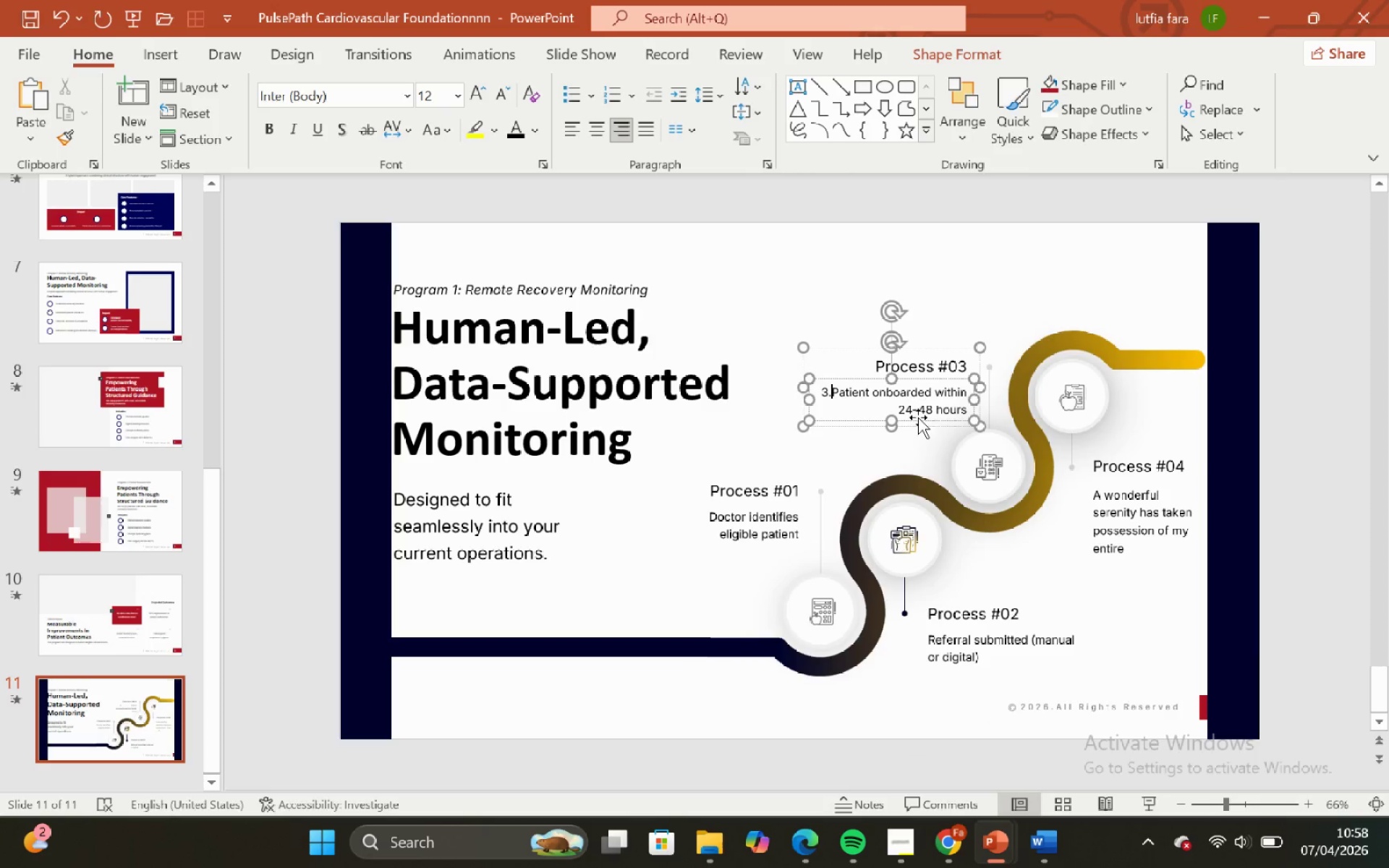 
key(Backspace)
 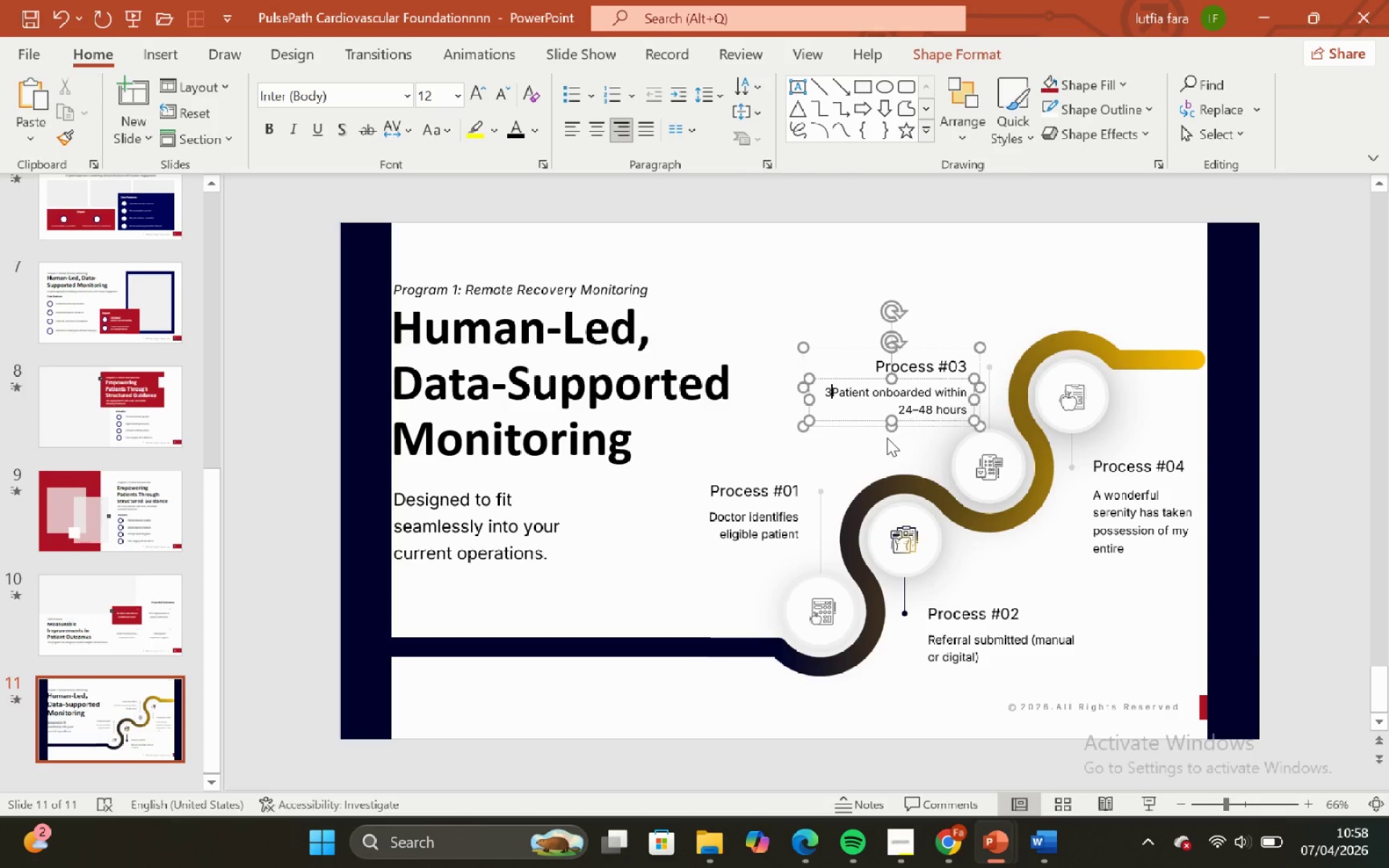 
key(Backspace)
 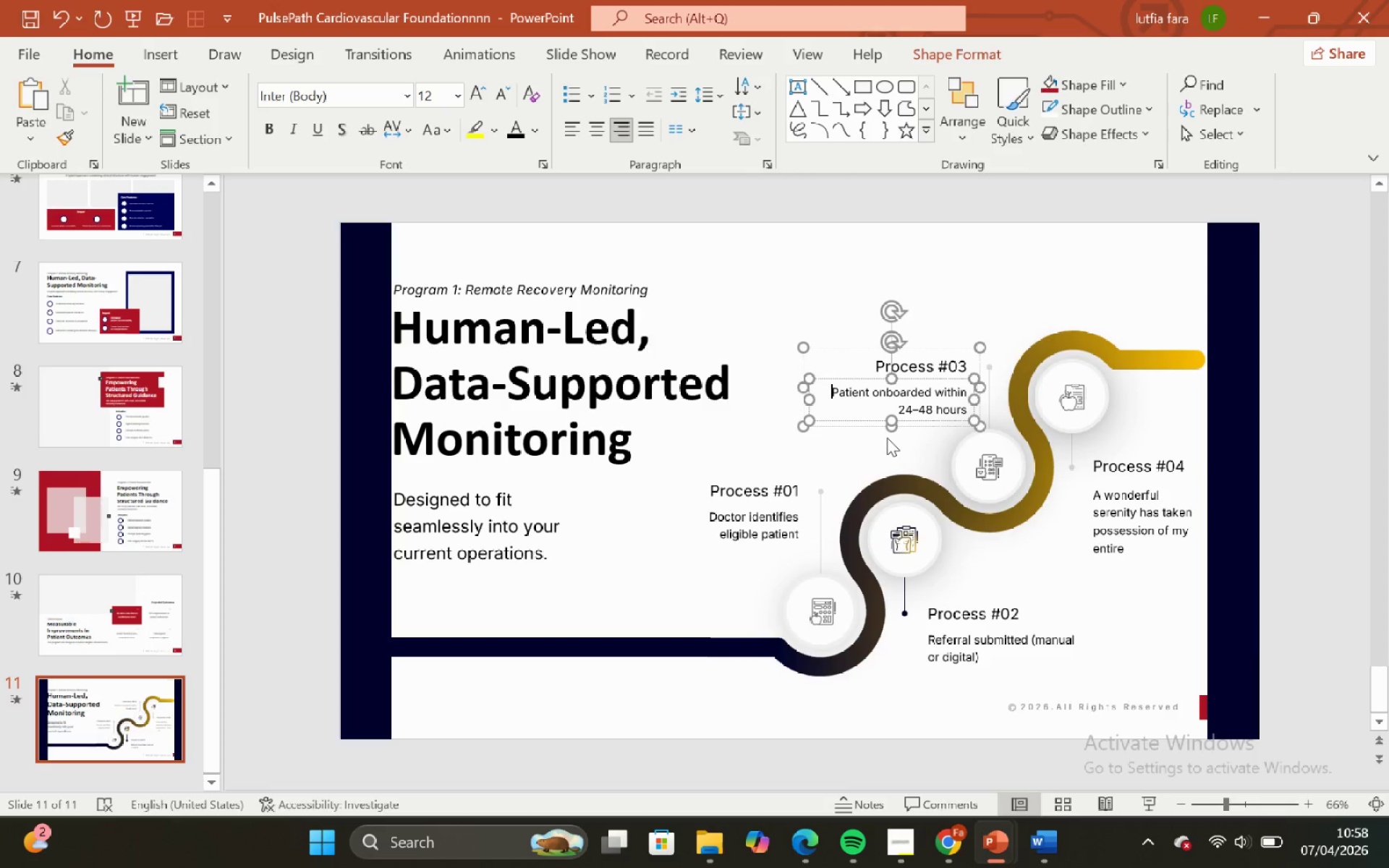 
key(Backspace)
 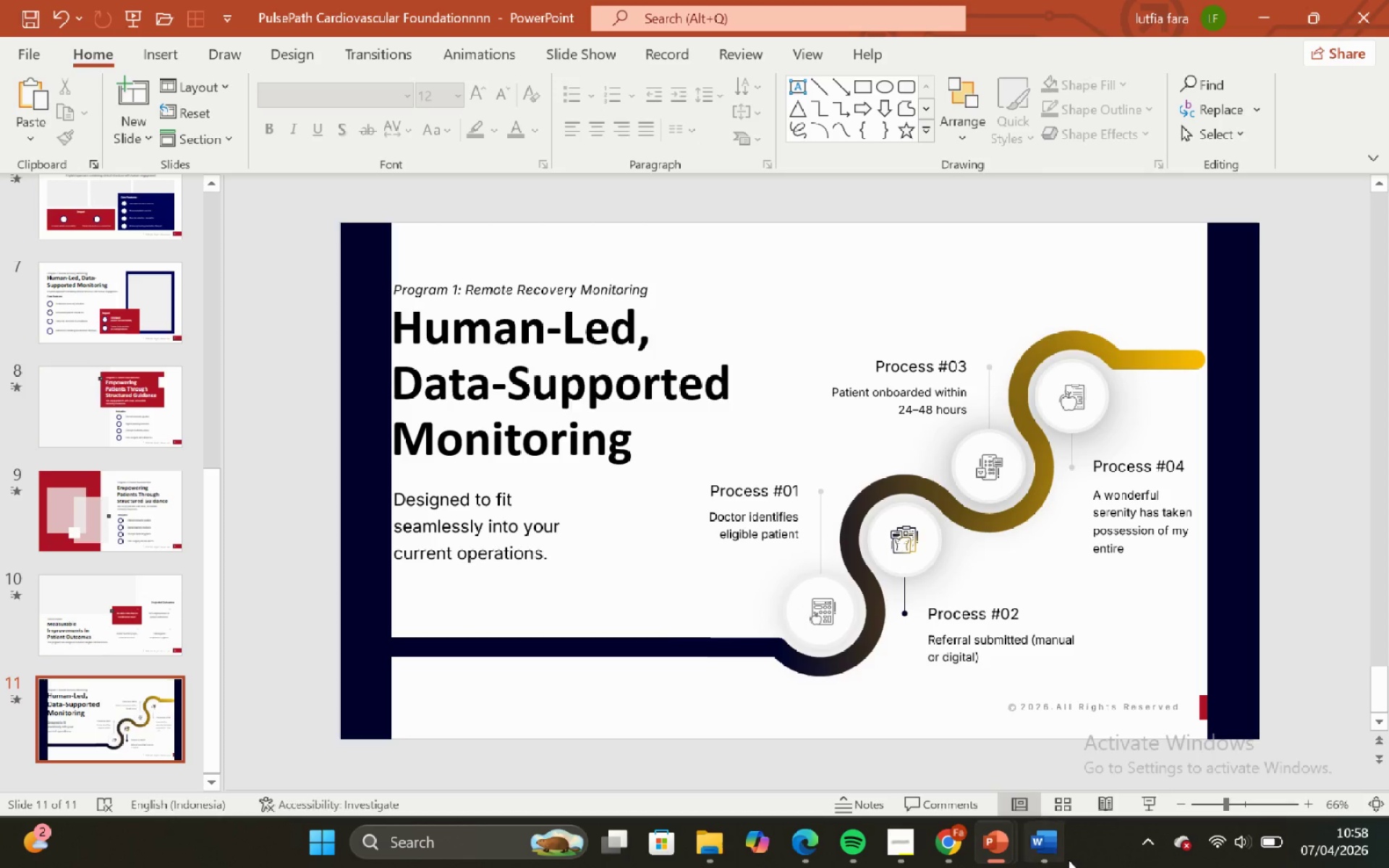 
left_click([1045, 846])
 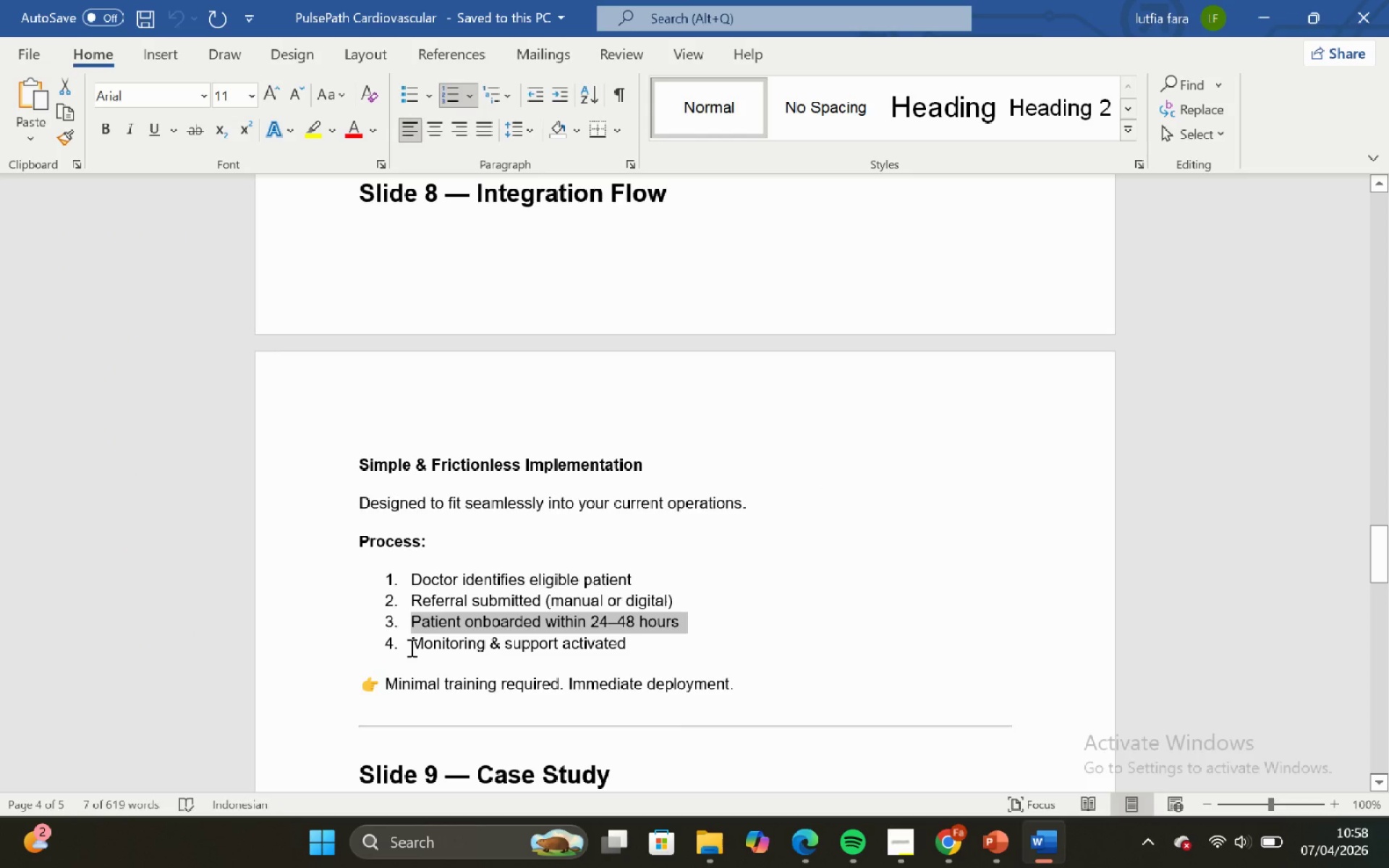 
left_click_drag(start_coordinate=[409, 646], to_coordinate=[655, 639])
 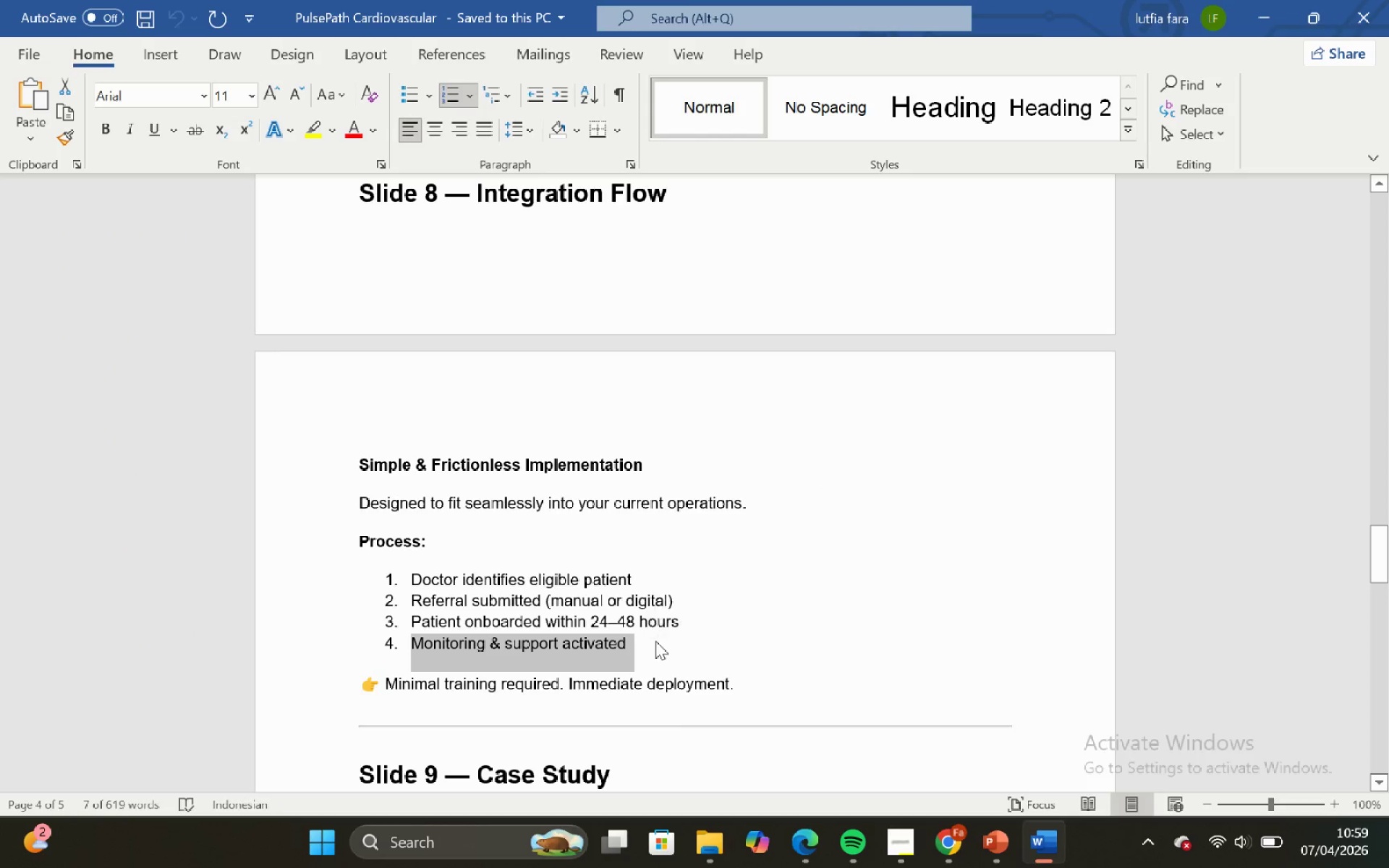 
key(Control+C)
 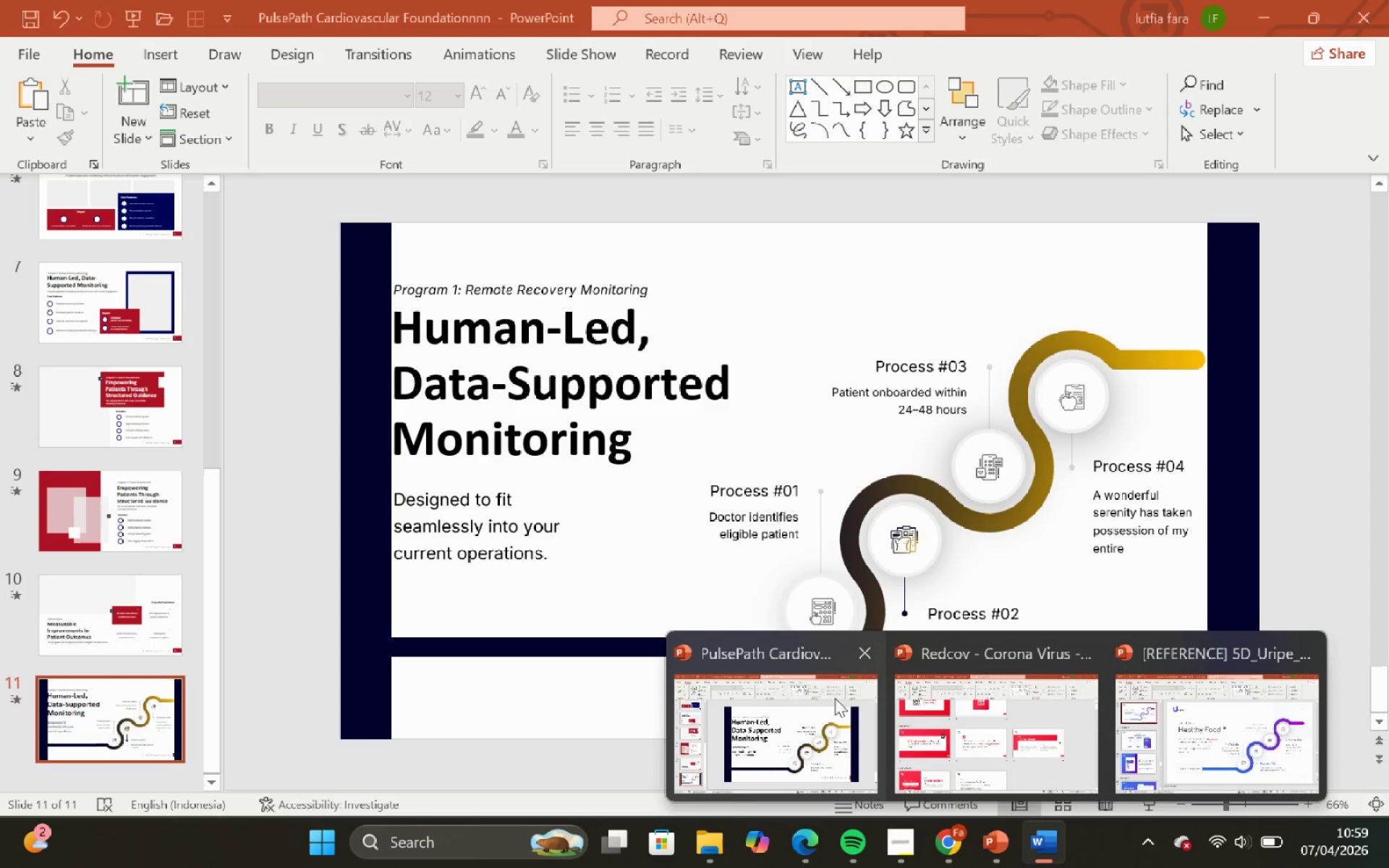 
left_click_drag(start_coordinate=[778, 715], to_coordinate=[797, 699])
 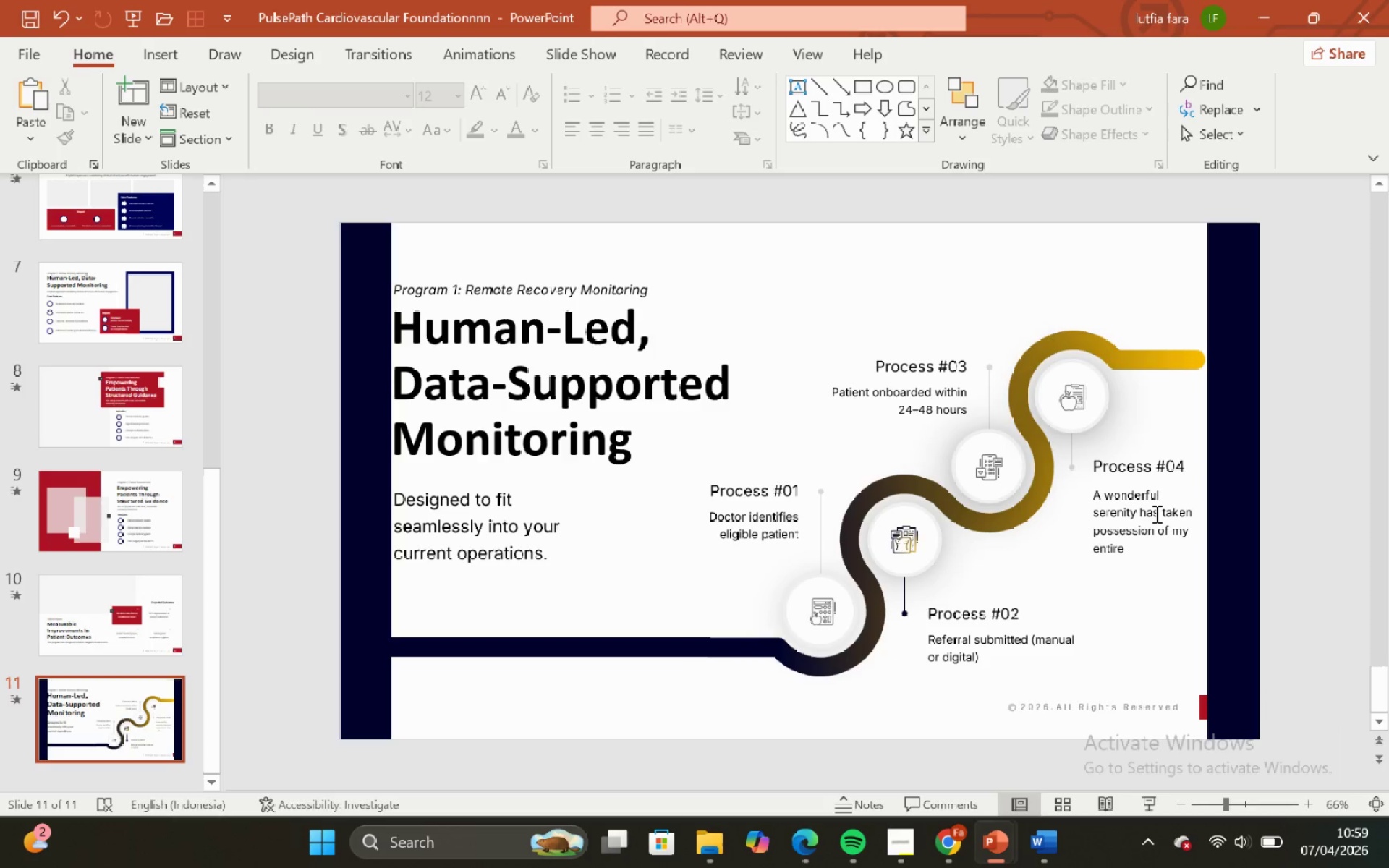 
left_click([1155, 514])
 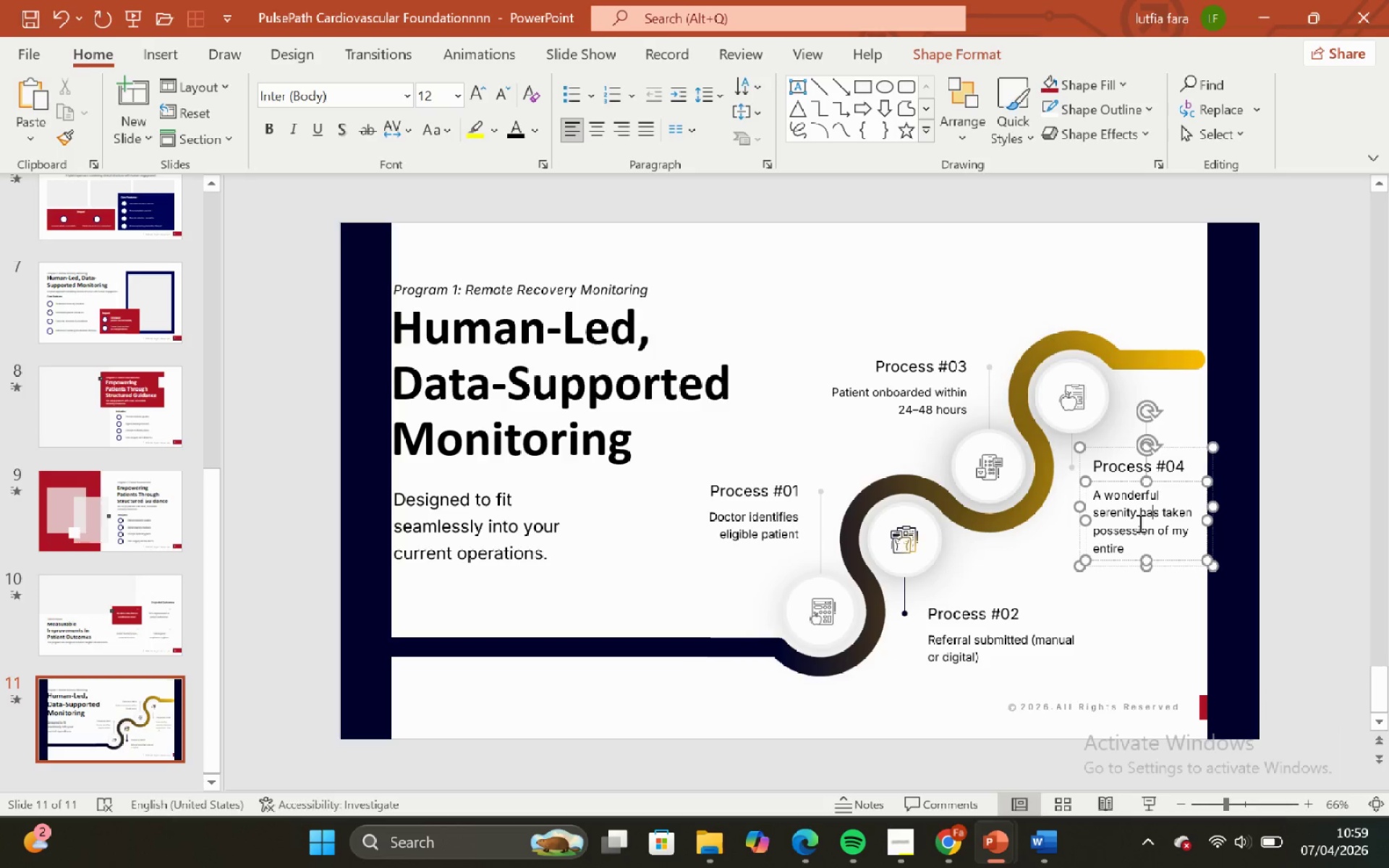 
key(Control+A)
 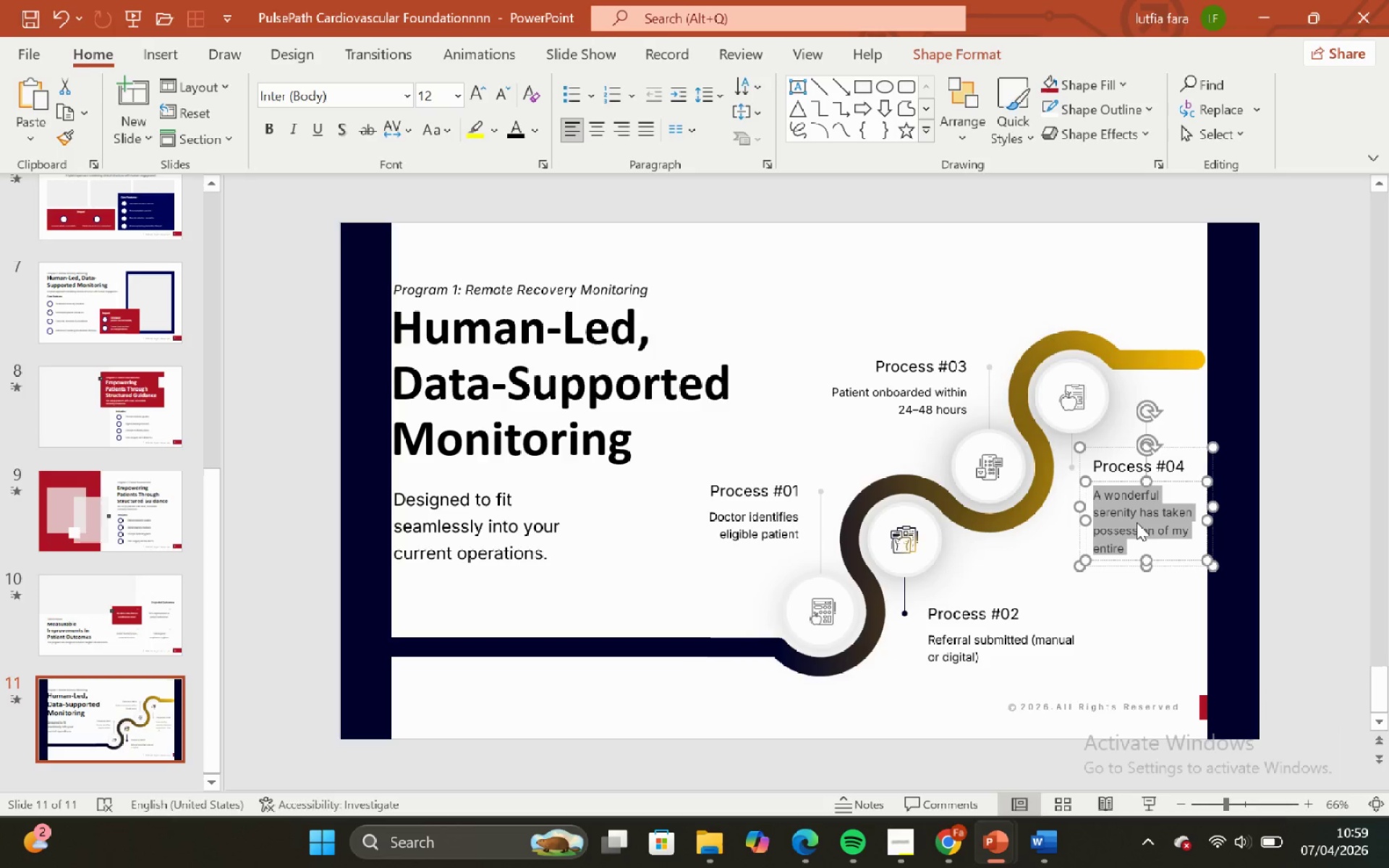 
right_click([1137, 522])
 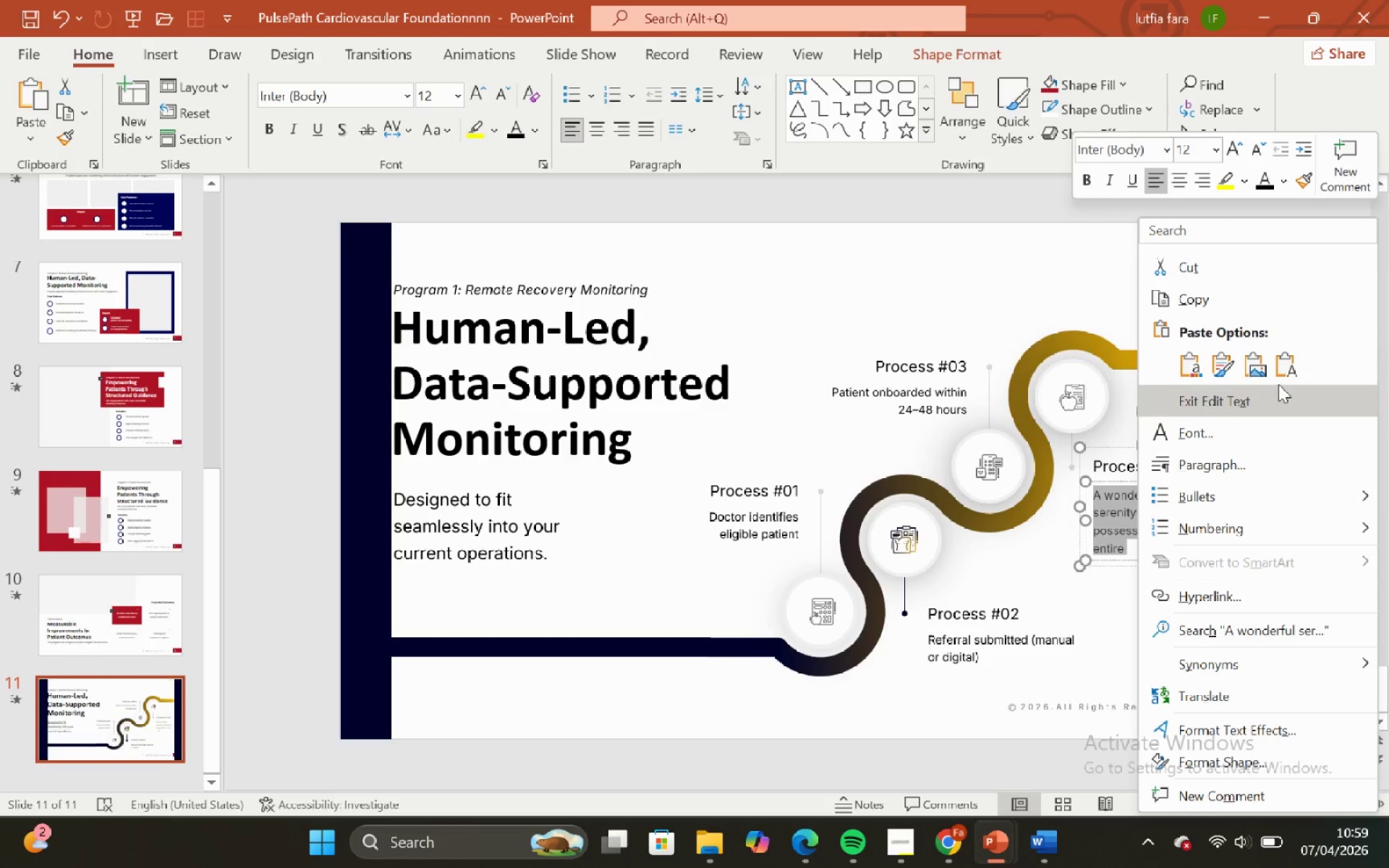 
left_click([1288, 359])
 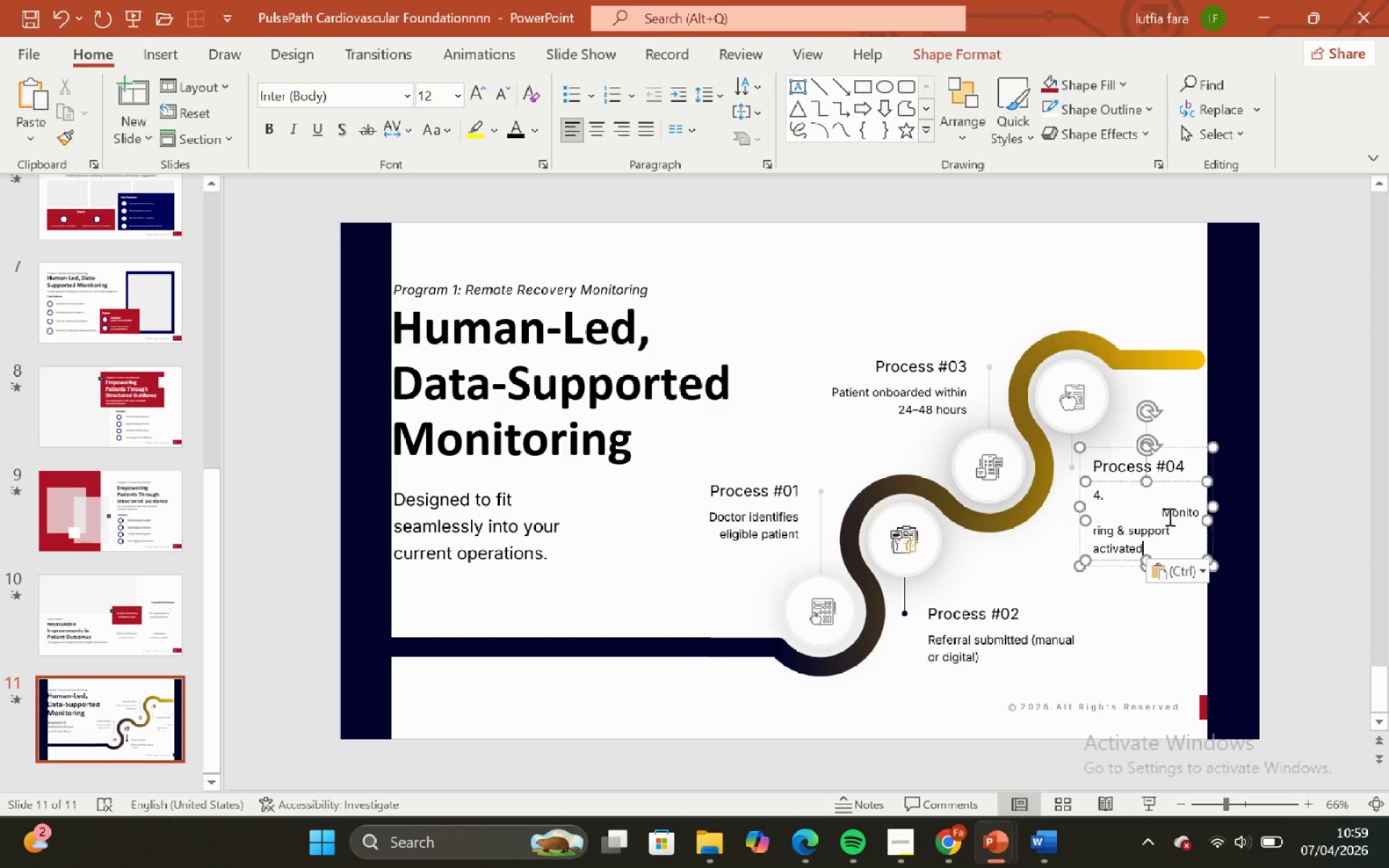 
left_click([1160, 511])
 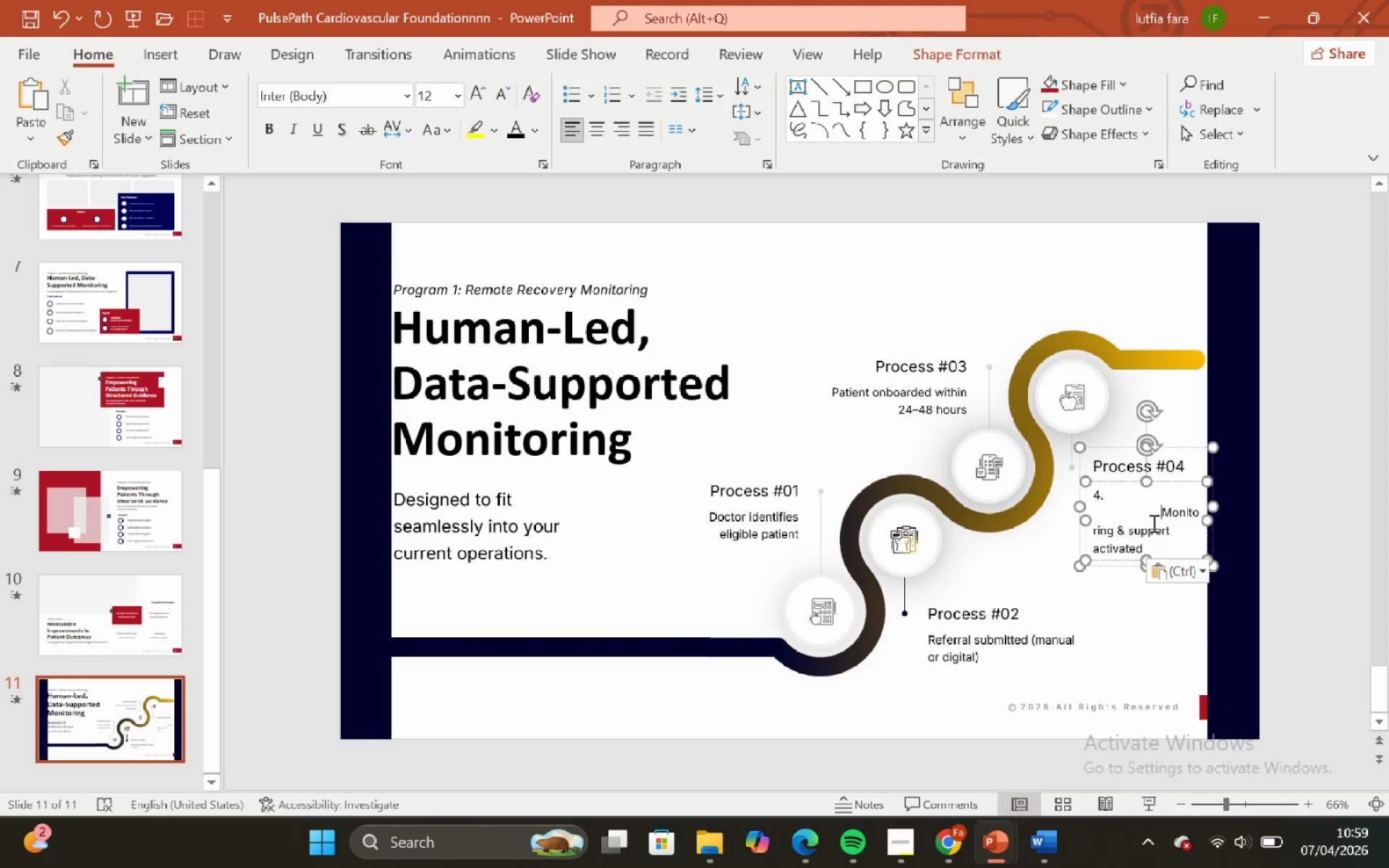 
key(Backspace)
 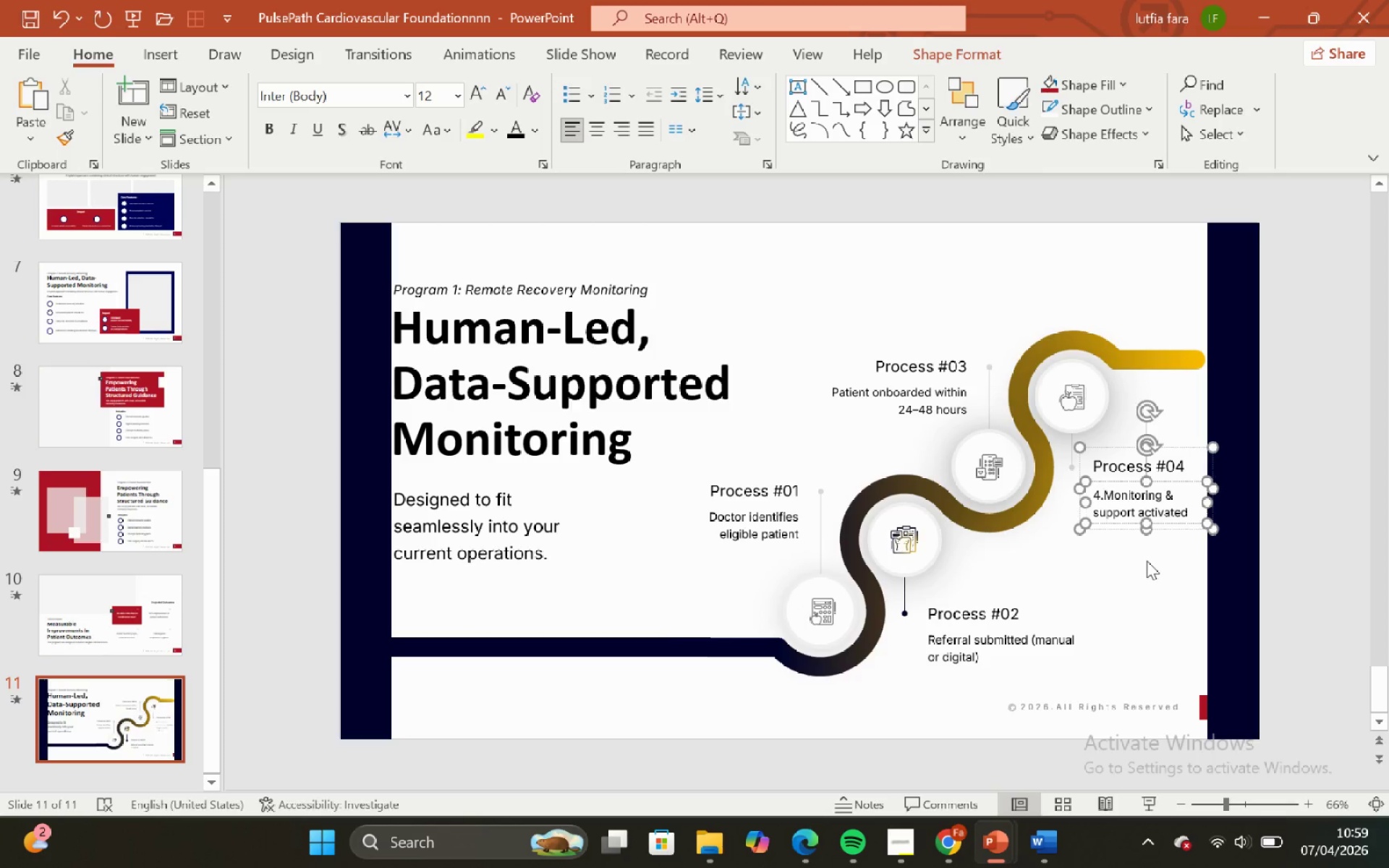 
key(Backspace)
 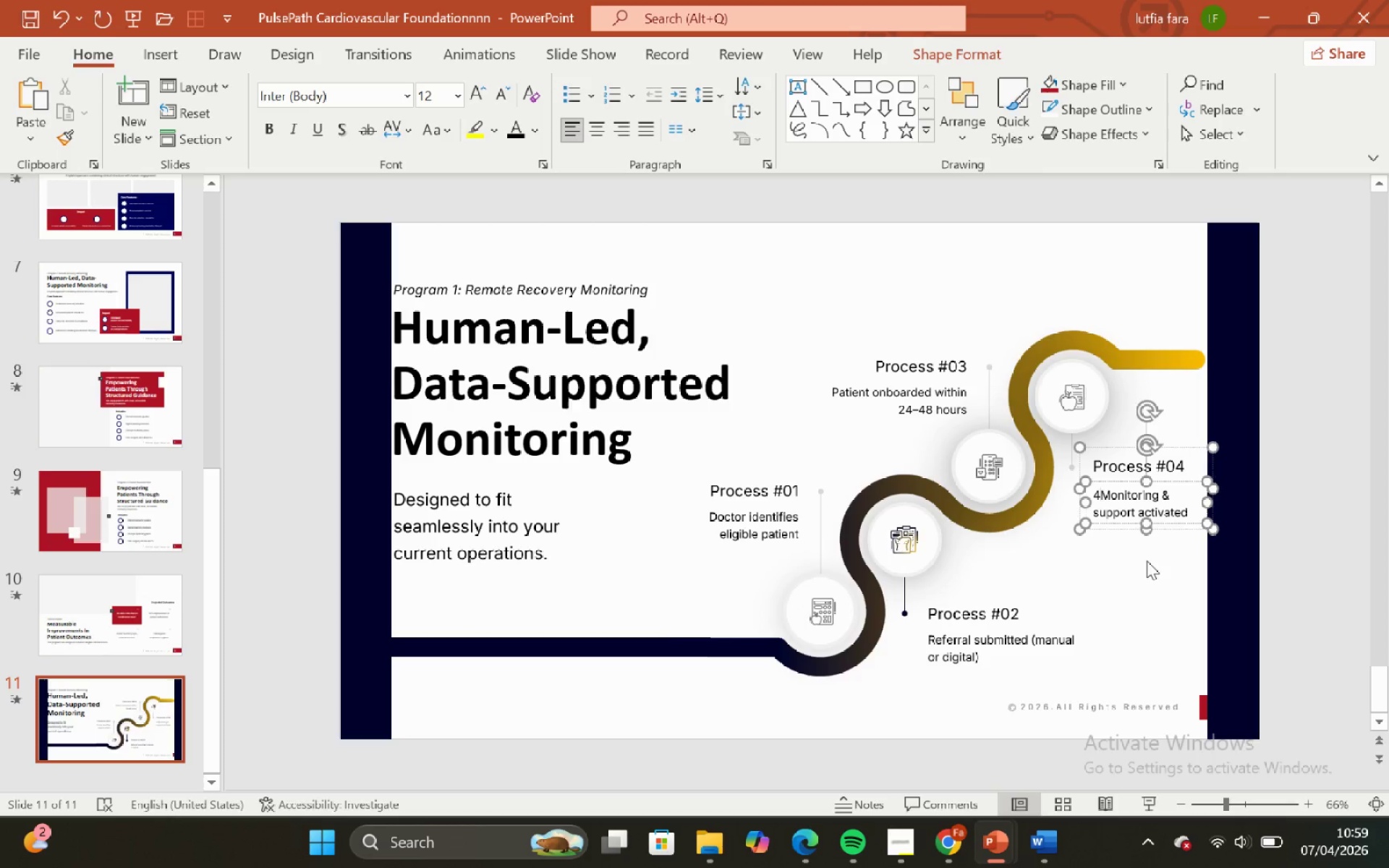 
key(Backspace)
 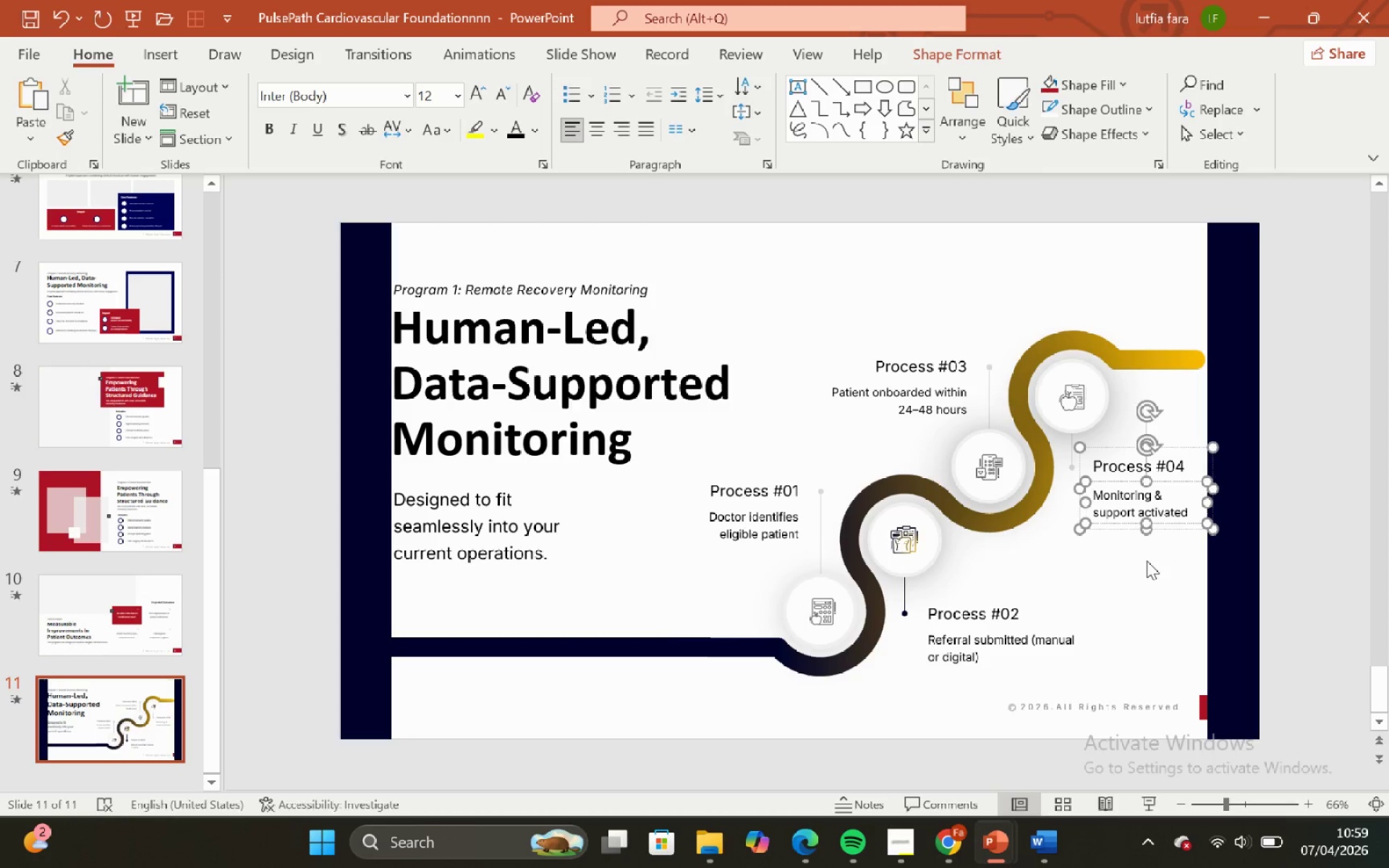 
key(Backspace)
 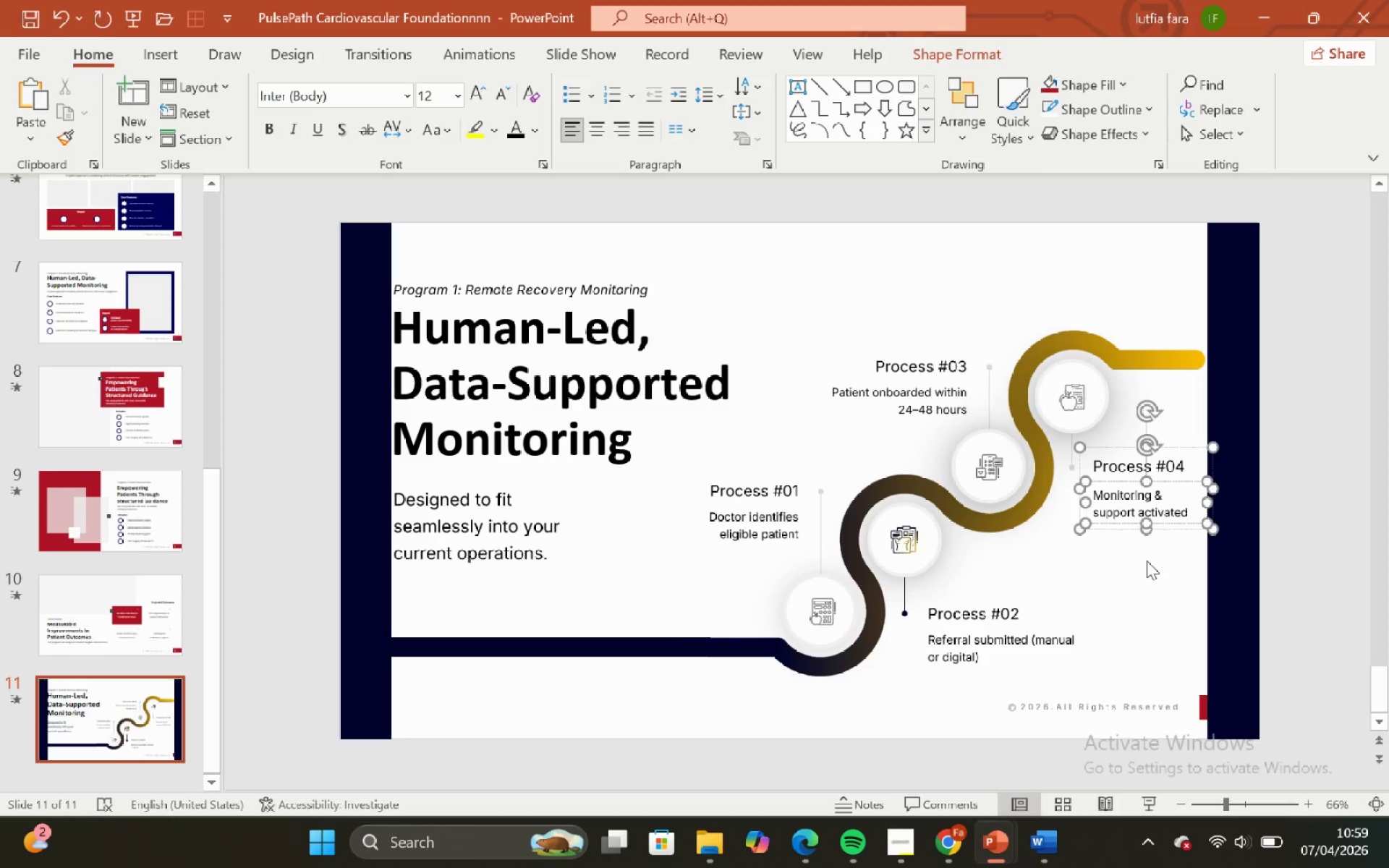 
left_click([1147, 561])
 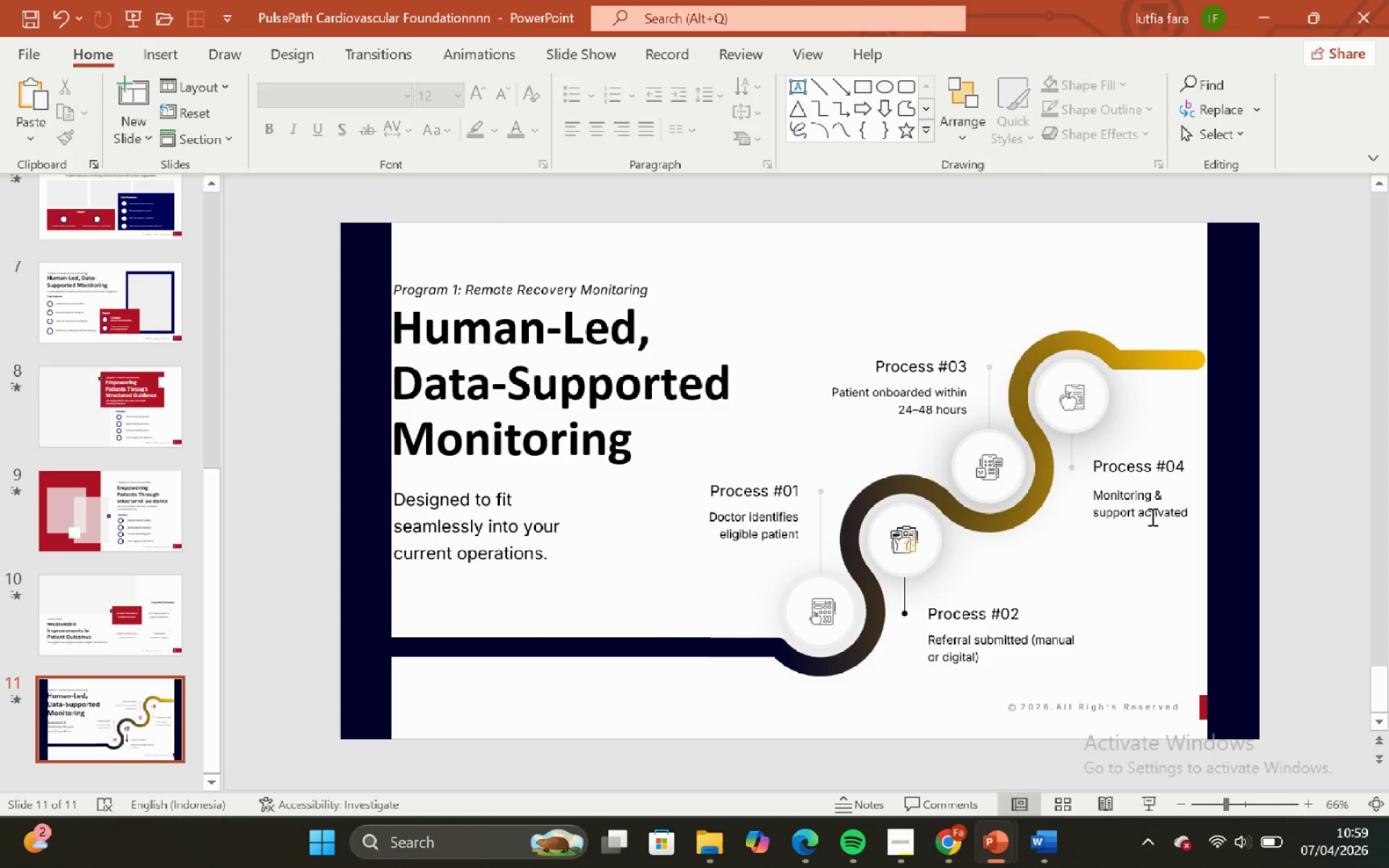 
left_click([1151, 516])
 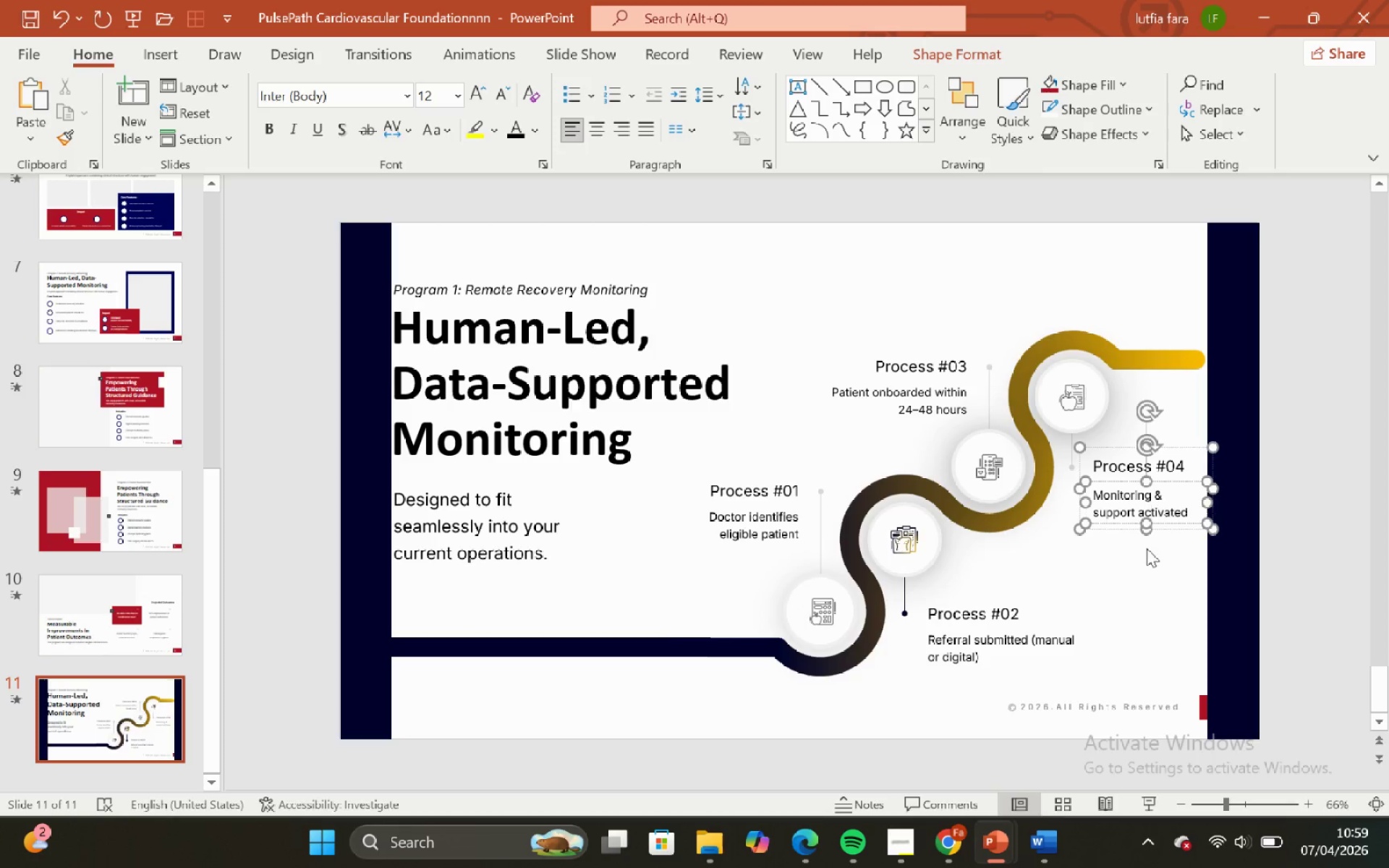 
left_click([1147, 548])
 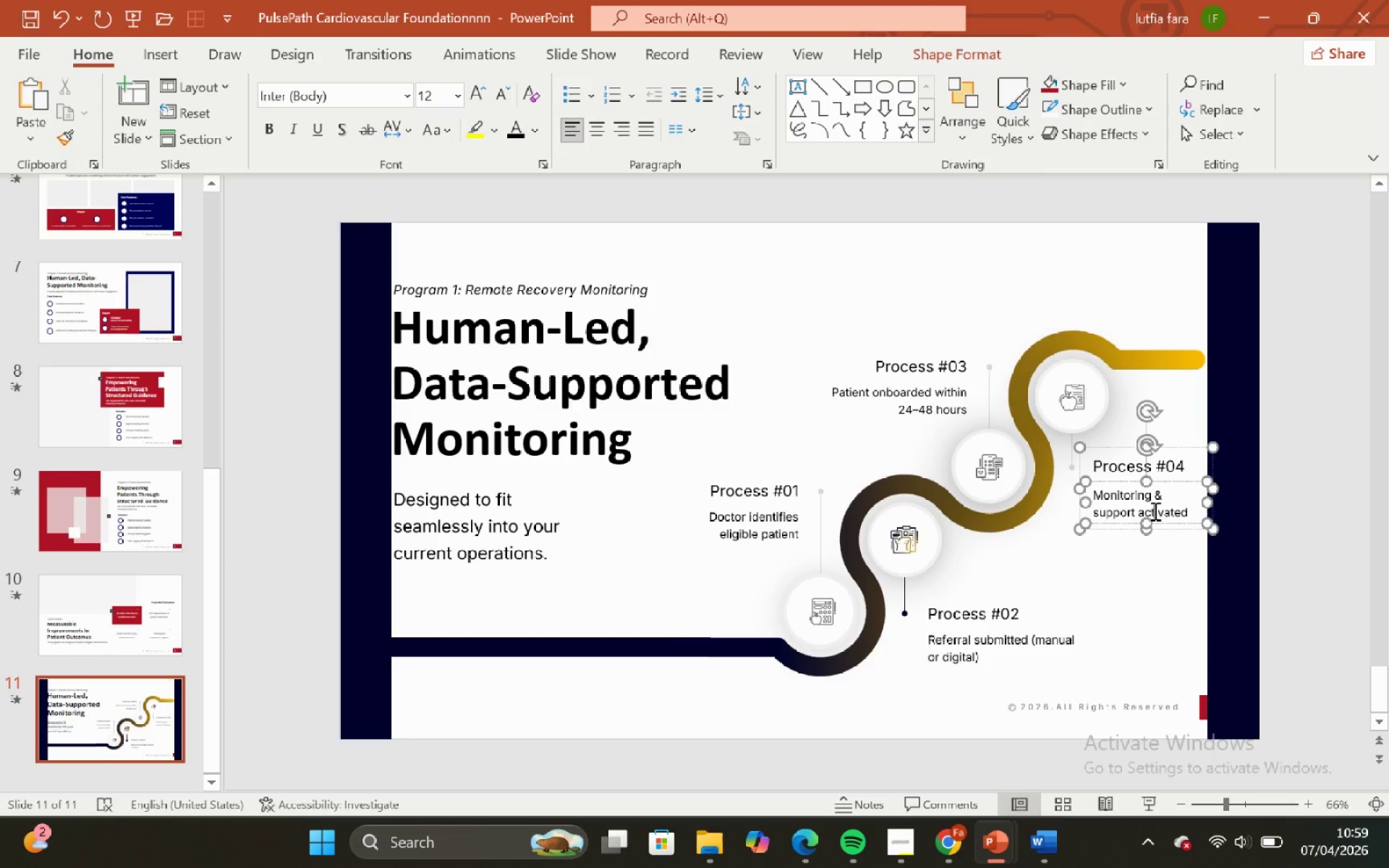 
double_click([1155, 621])
 